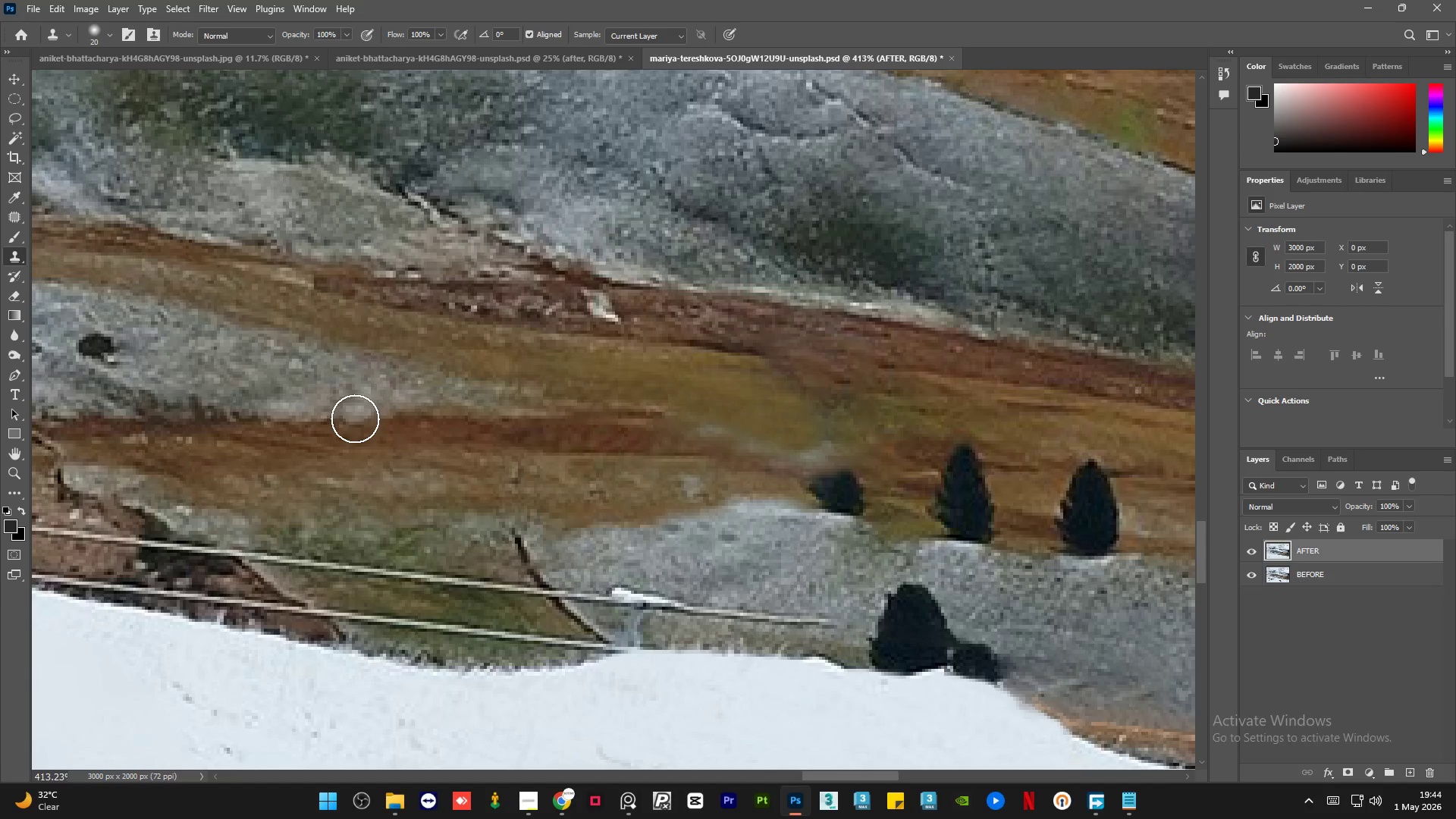 
hold_key(key=AltLeft, duration=0.41)
left_click([489, 491])
 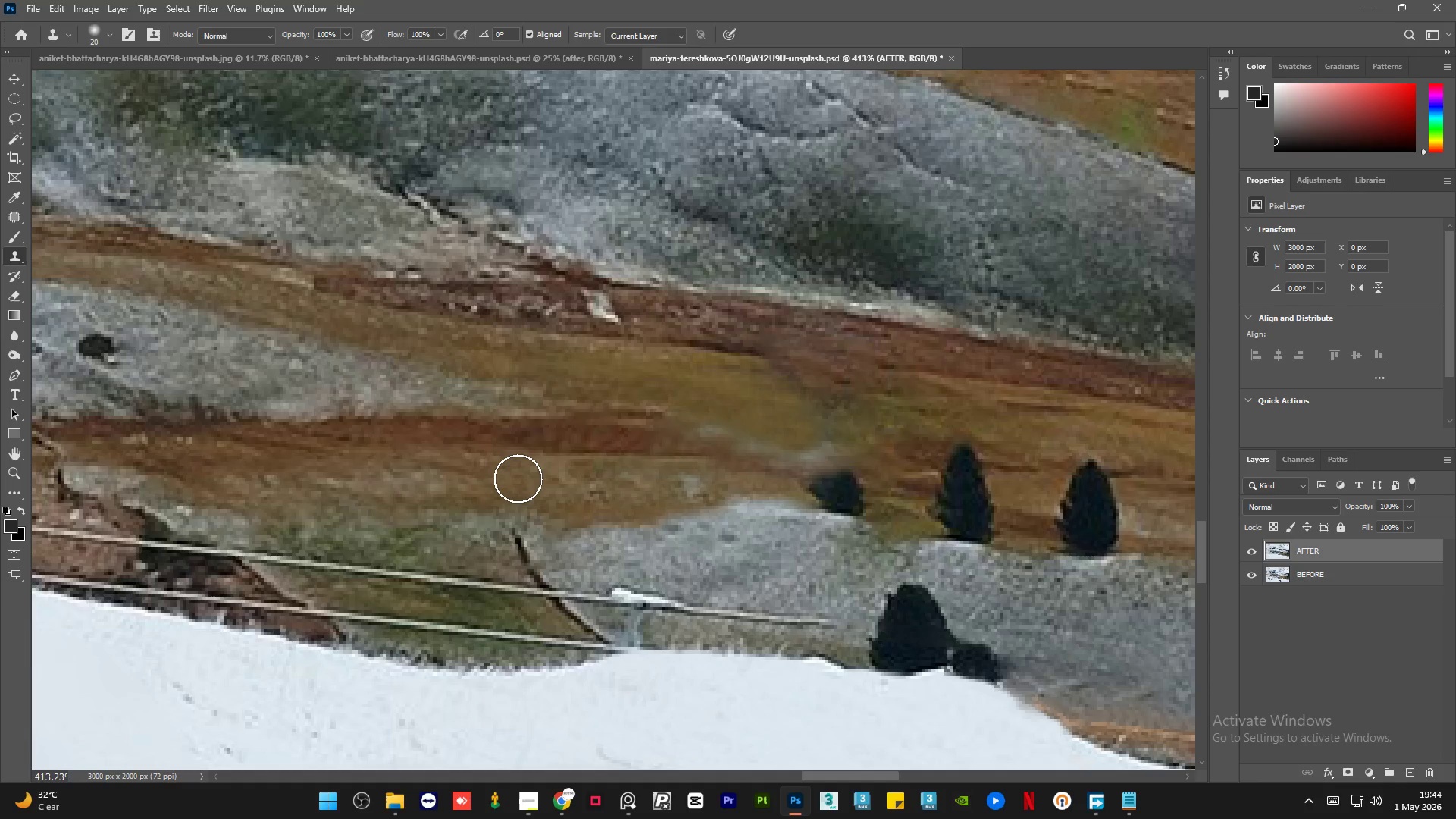 
left_click([518, 479])
 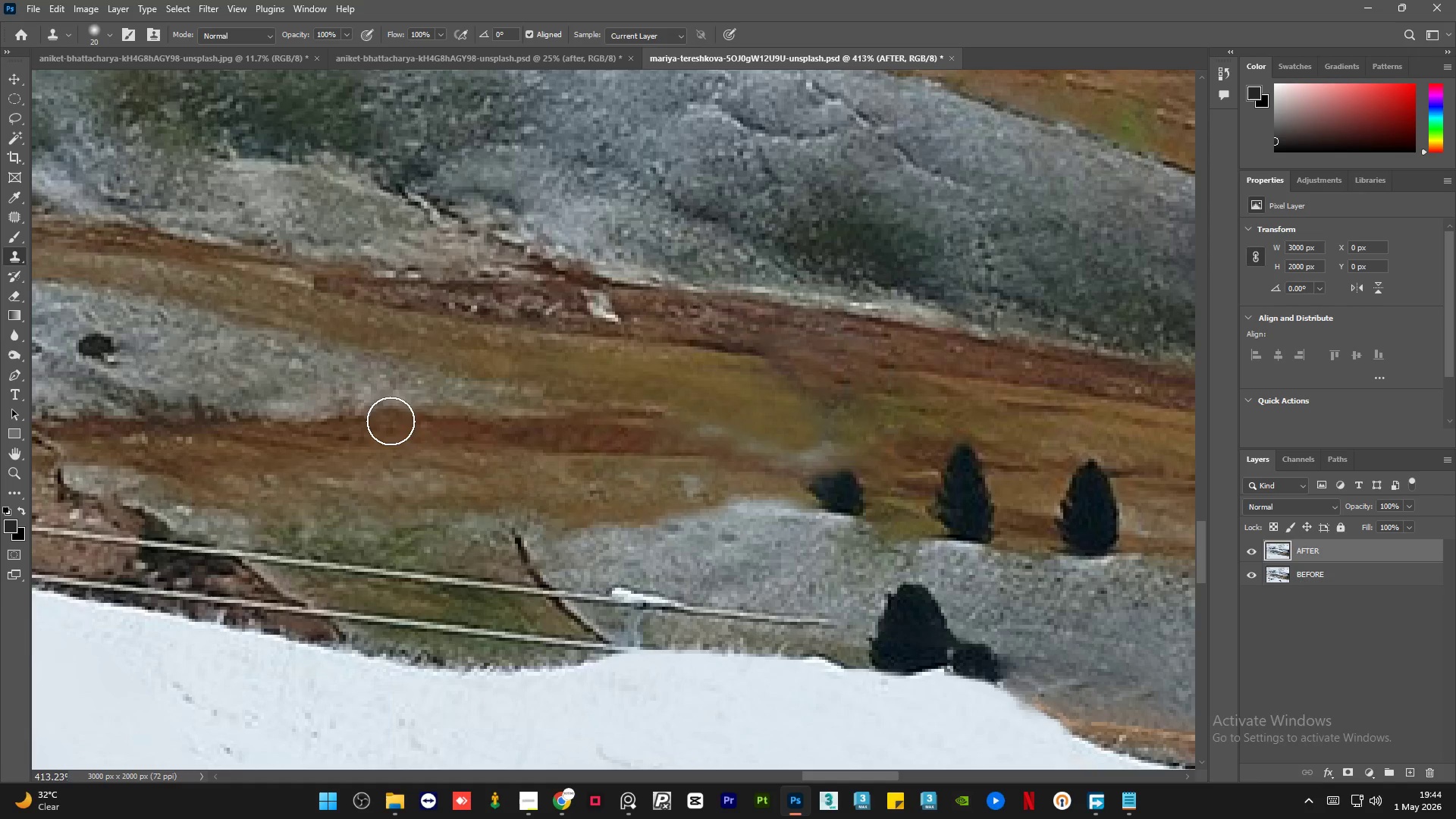 
hold_key(key=AltLeft, duration=1.2)
scroll: coordinate [500, 431], scroll_direction: down, amount: 7.0
 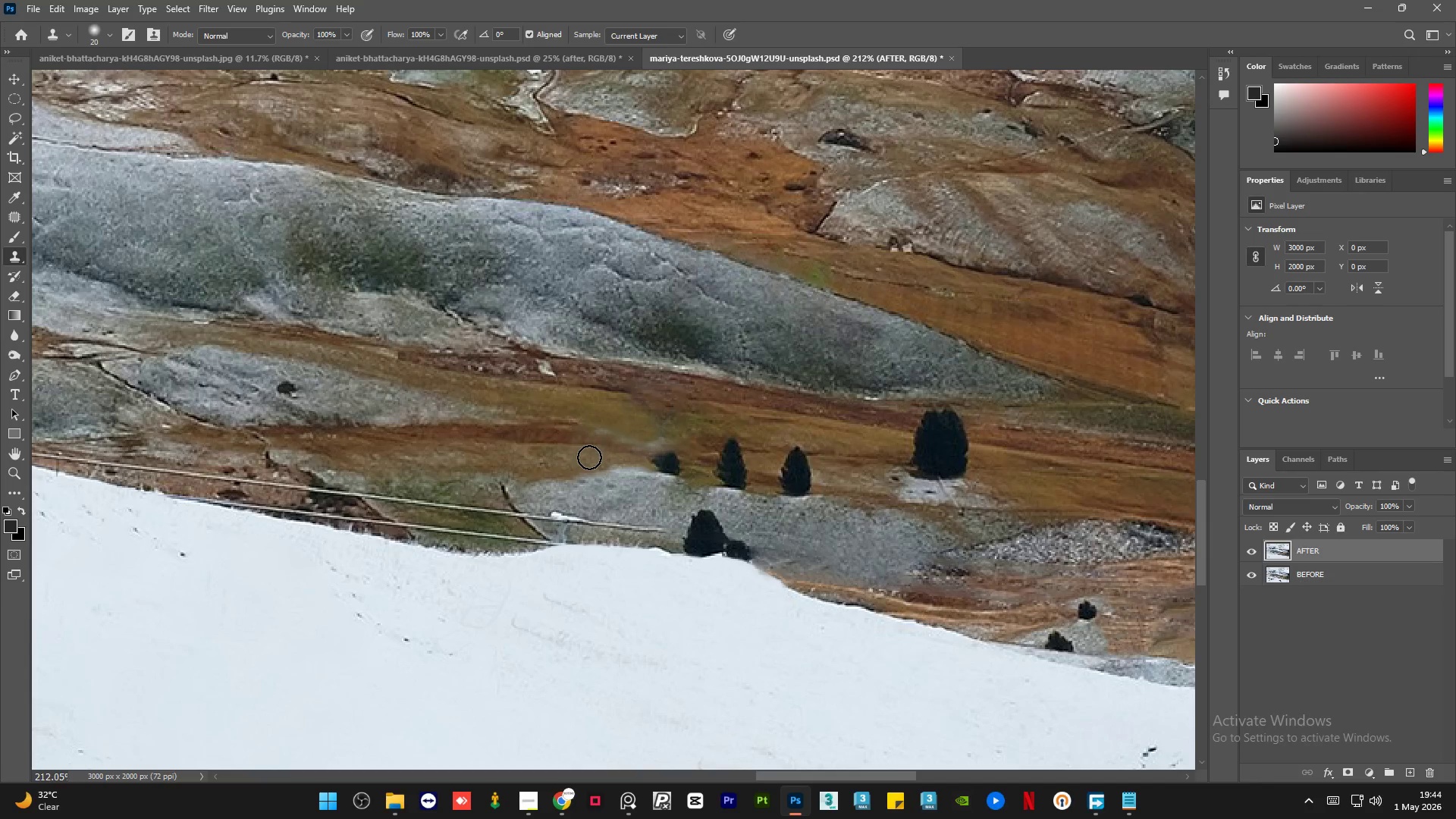 
hold_key(key=AltLeft, duration=0.73)
 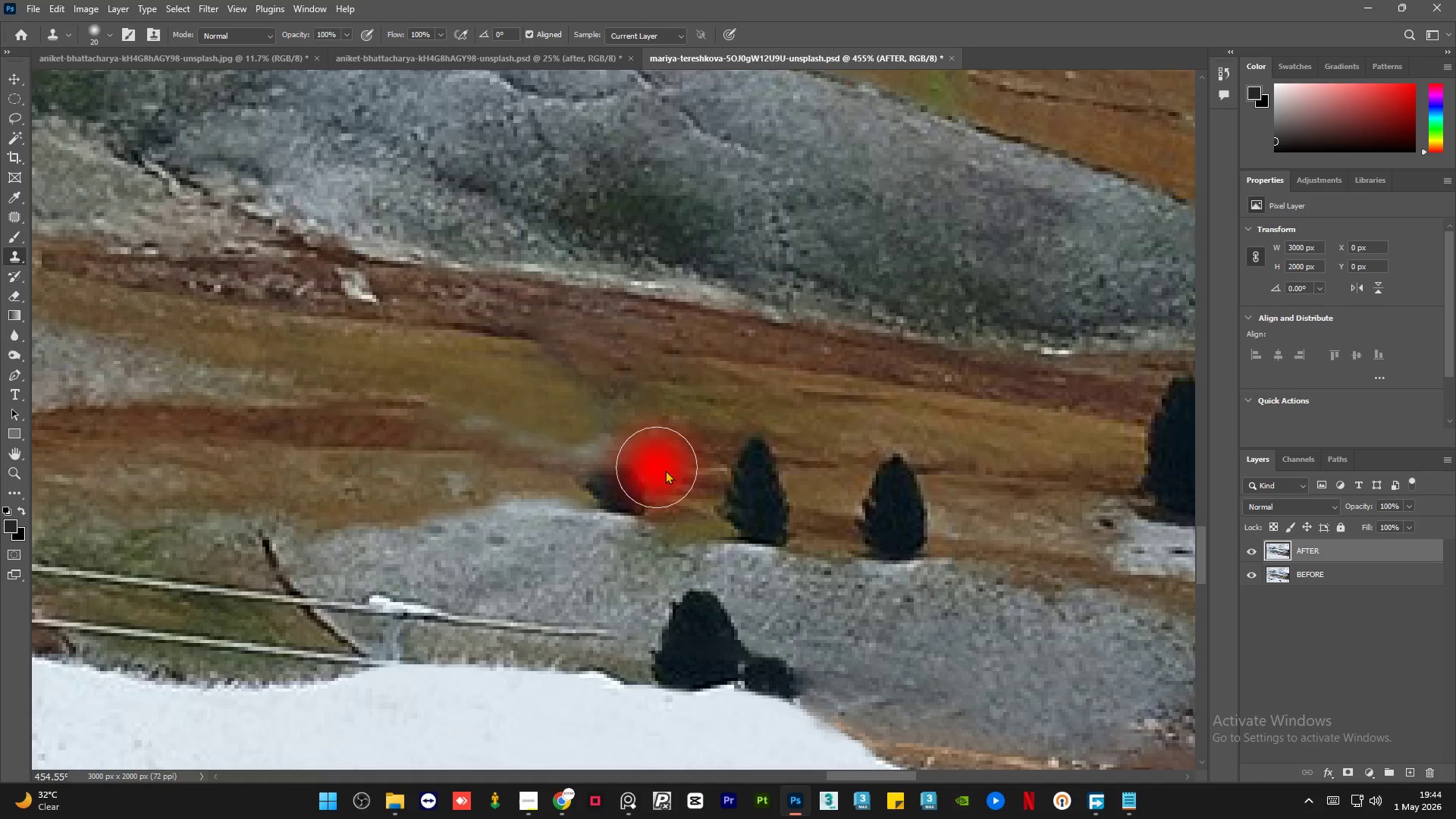 
hold_key(key=AltLeft, duration=0.41)
 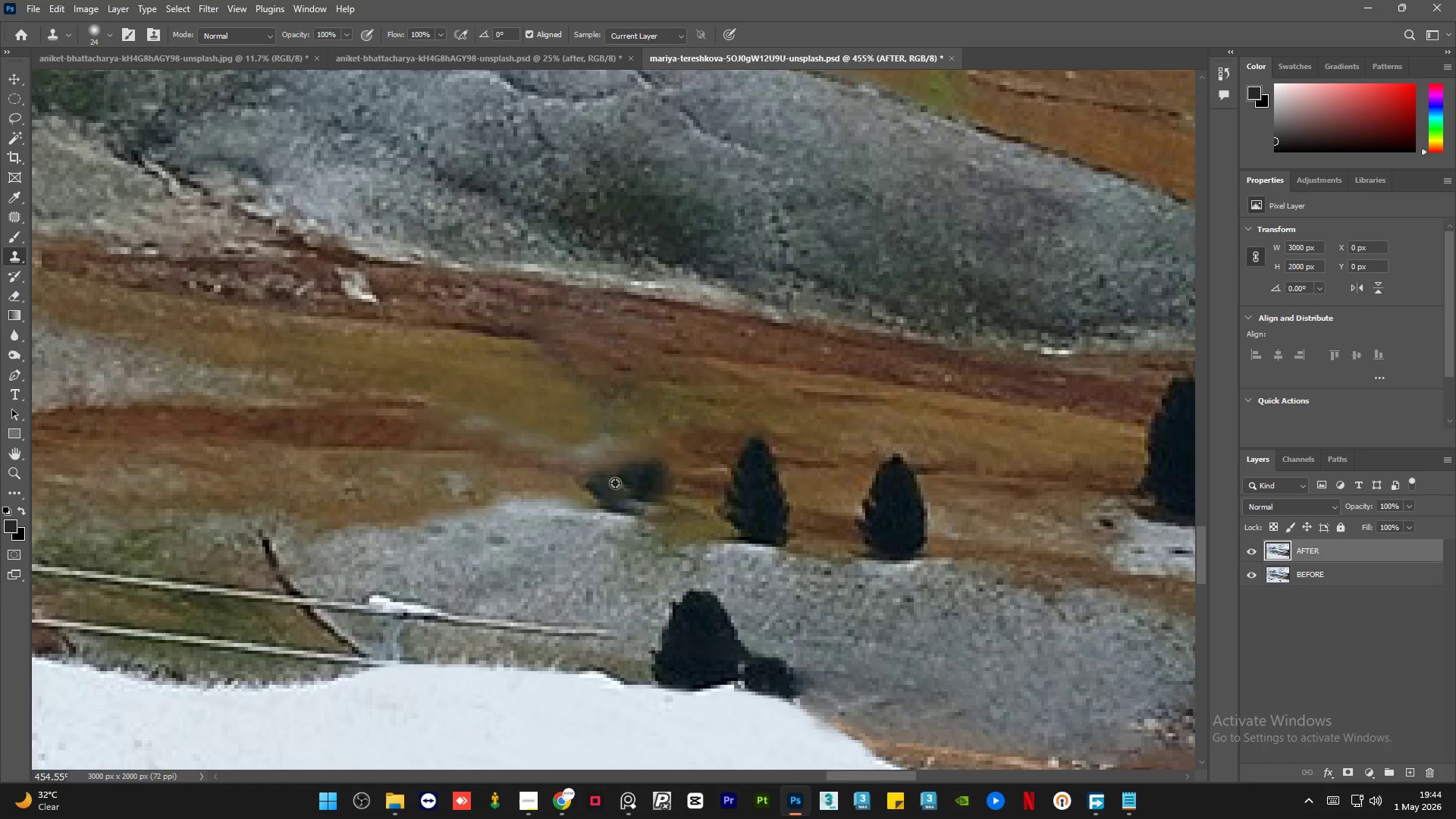 
scroll: coordinate [660, 450], scroll_direction: up, amount: 8.0
 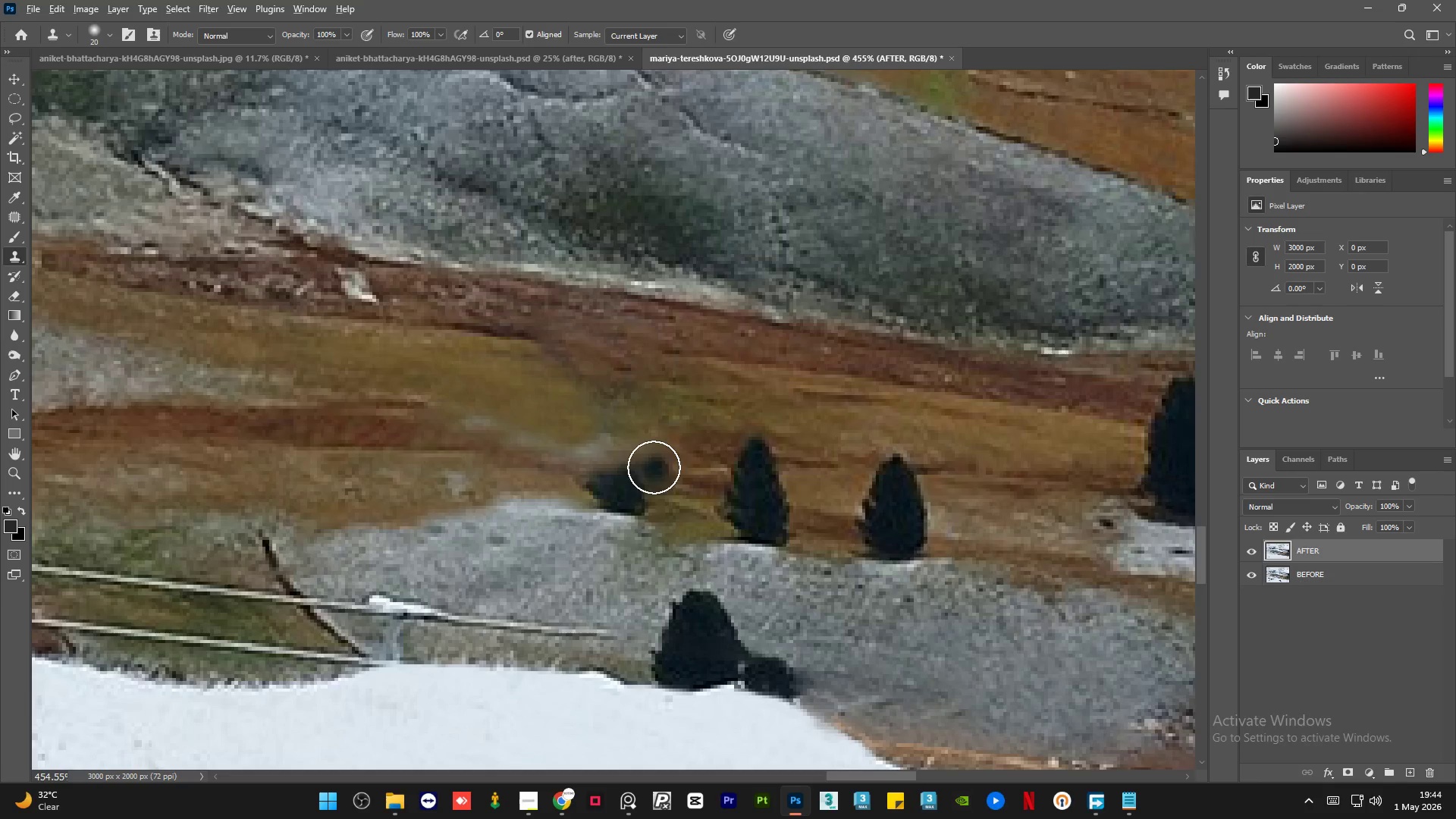 
hold_key(key=AltLeft, duration=0.55)
left_click_drag(start_coordinate=[560, 483], to_coordinate=[570, 485])
 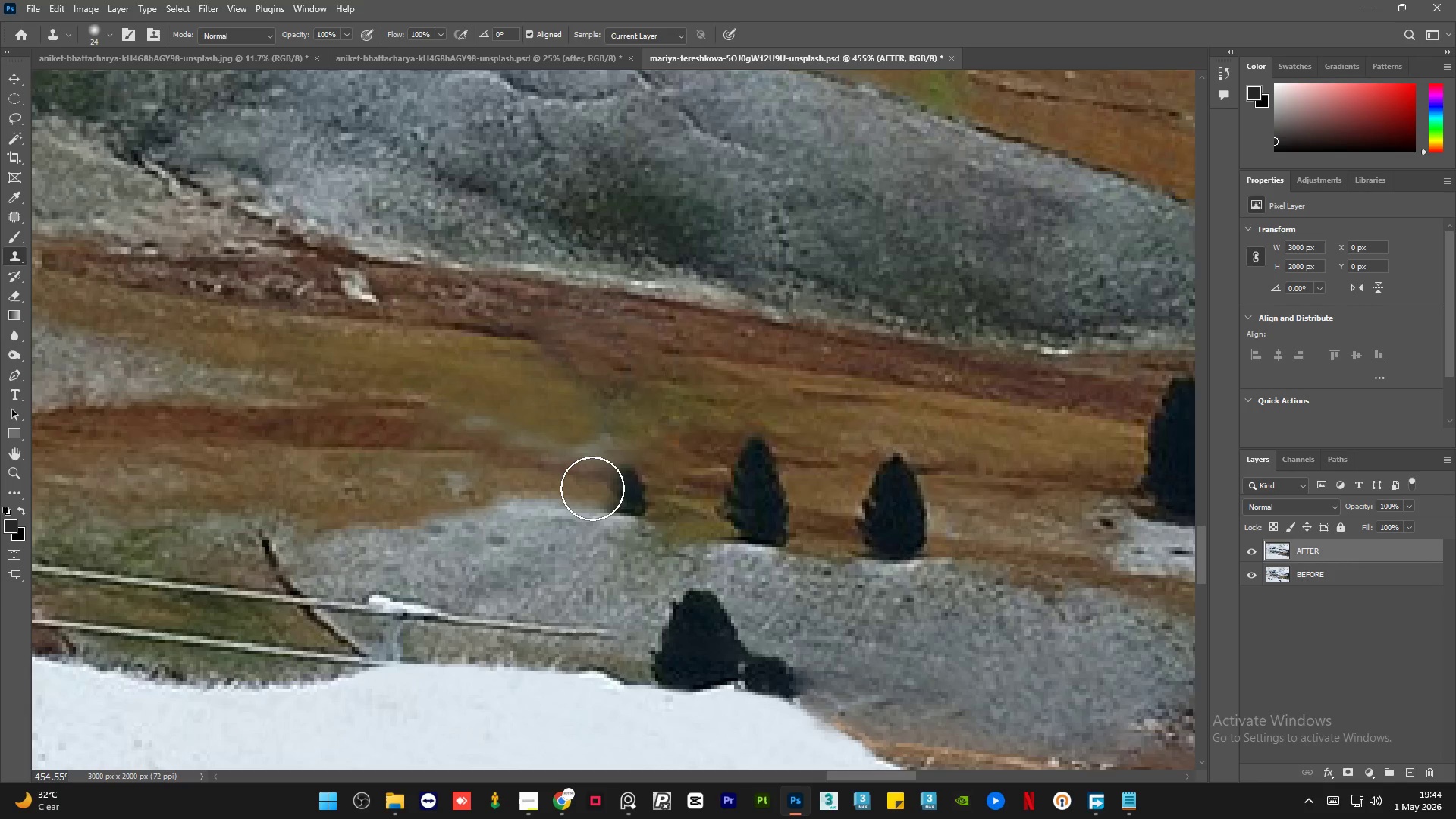 
left_click_drag(start_coordinate=[592, 488], to_coordinate=[669, 512])
 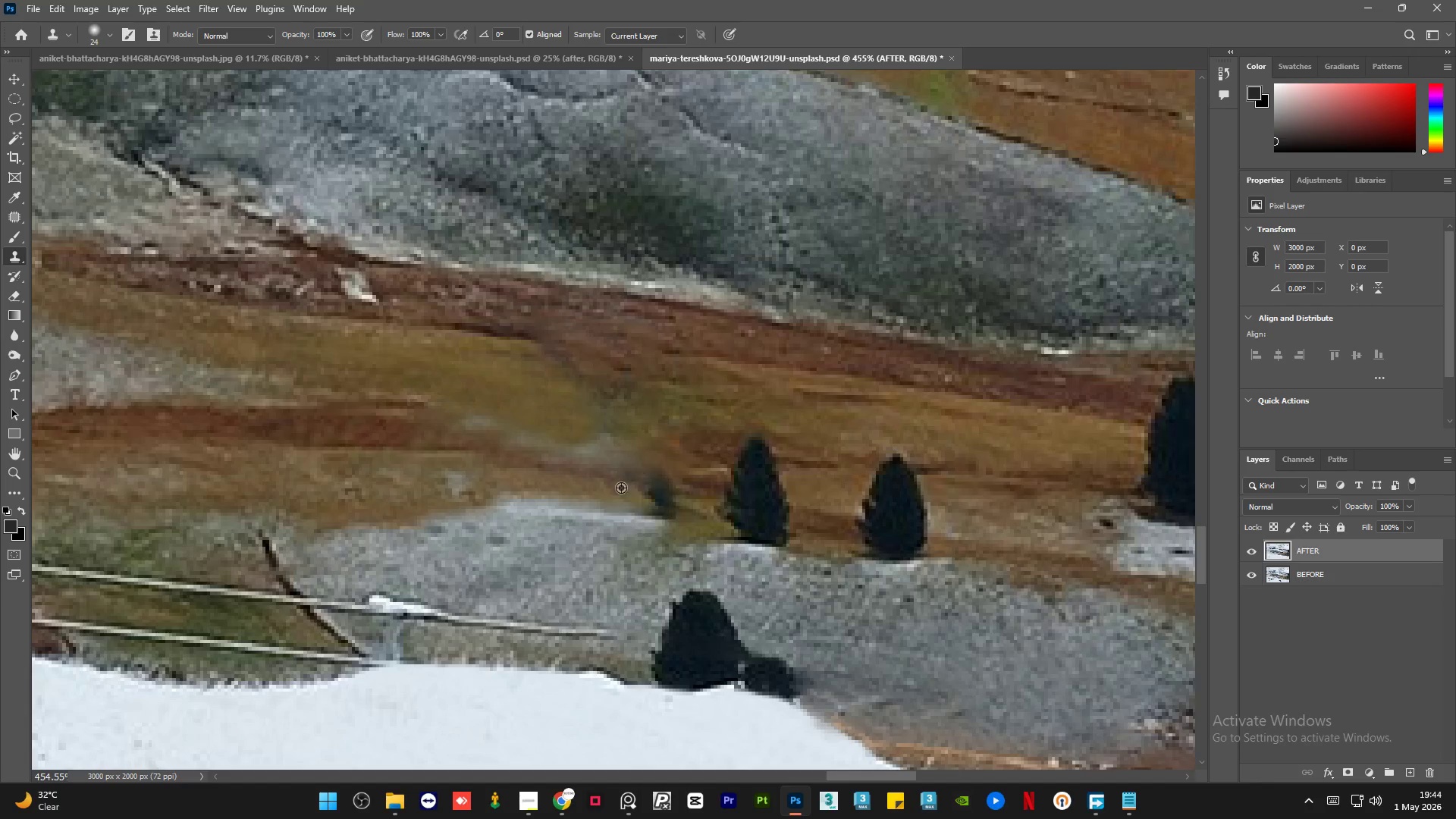 
hold_key(key=AltLeft, duration=0.33)
left_click([605, 484])
 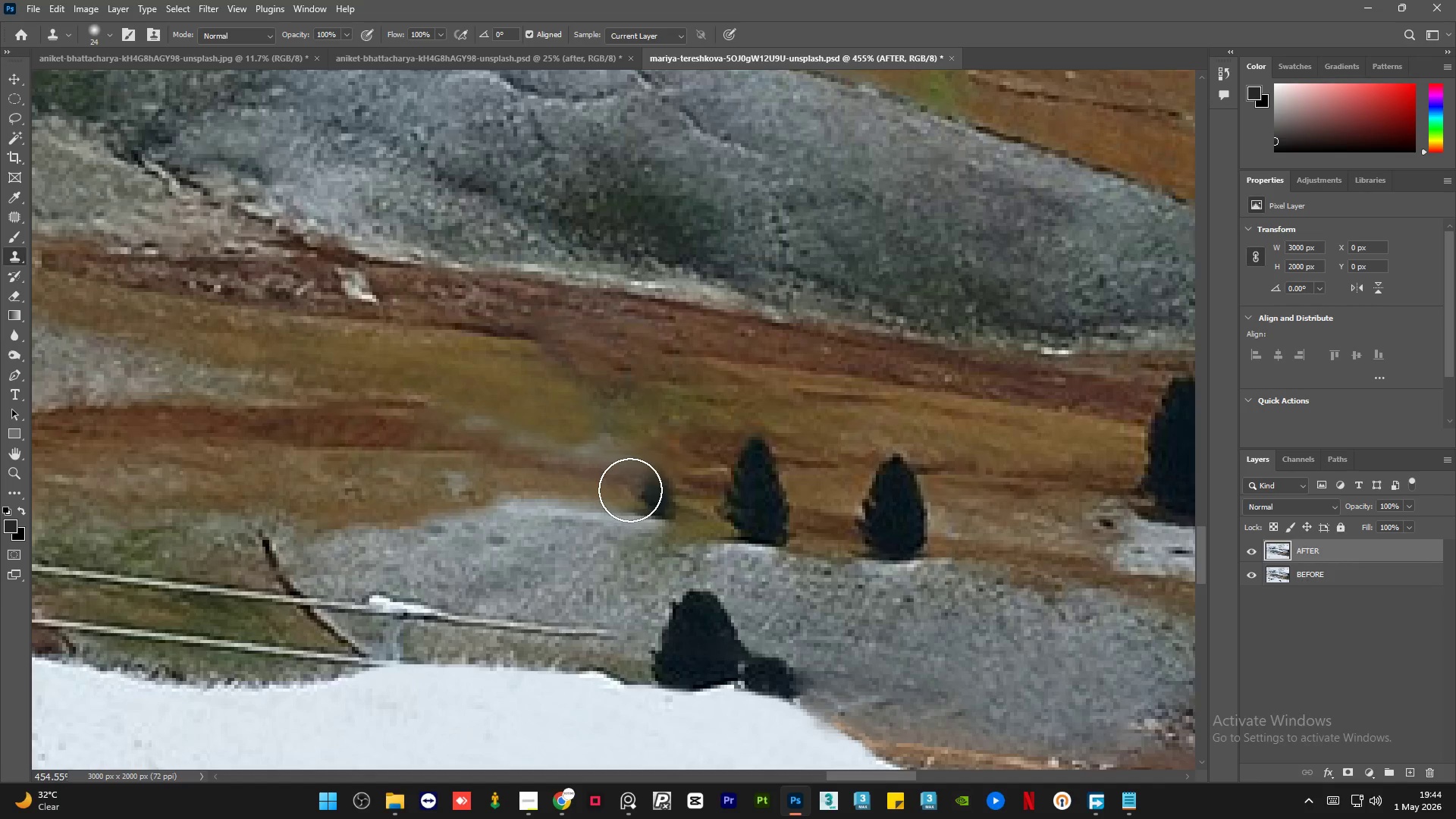 
left_click_drag(start_coordinate=[632, 491], to_coordinate=[667, 503])
 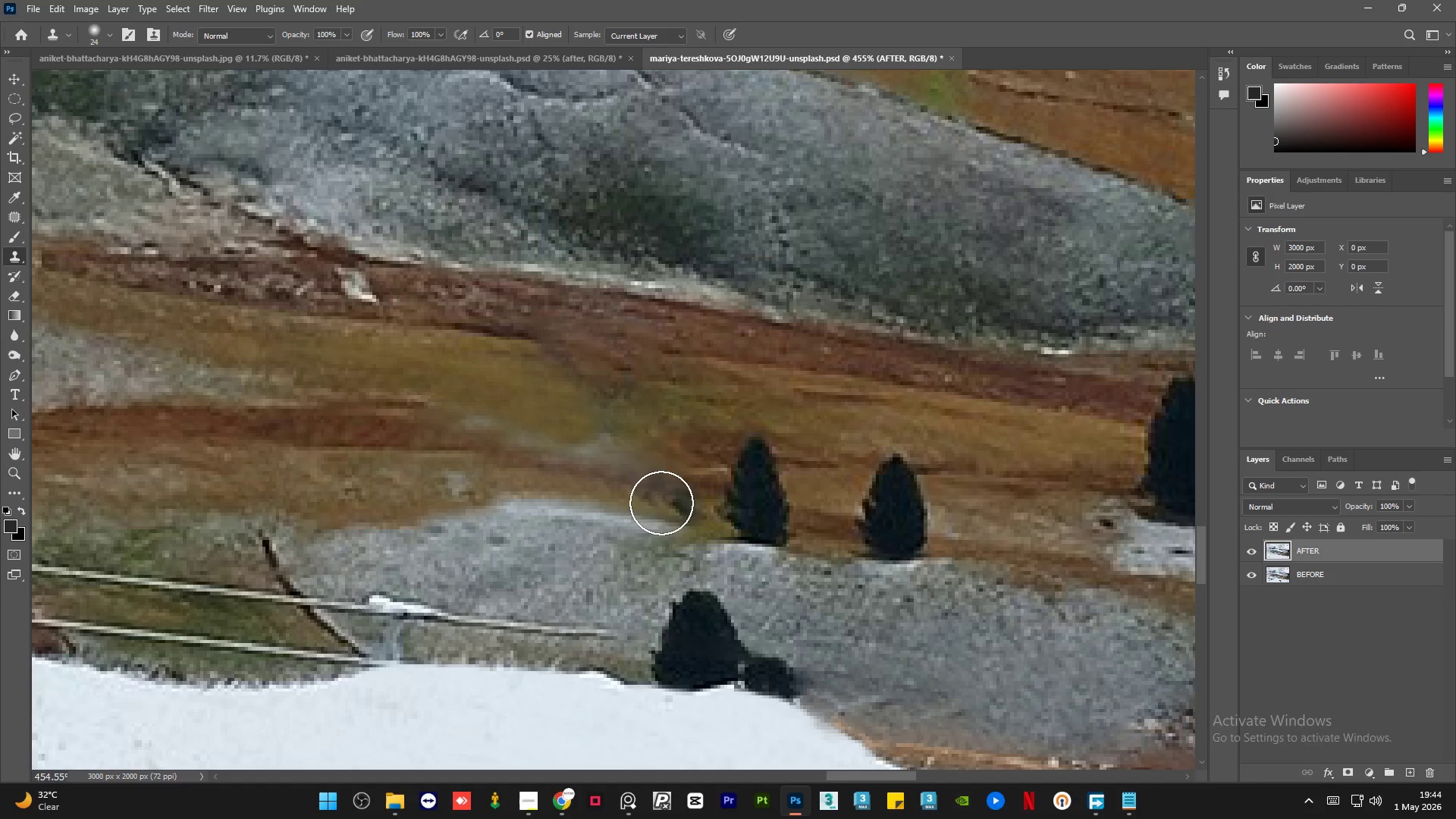 
key(Alt+AltLeft)
 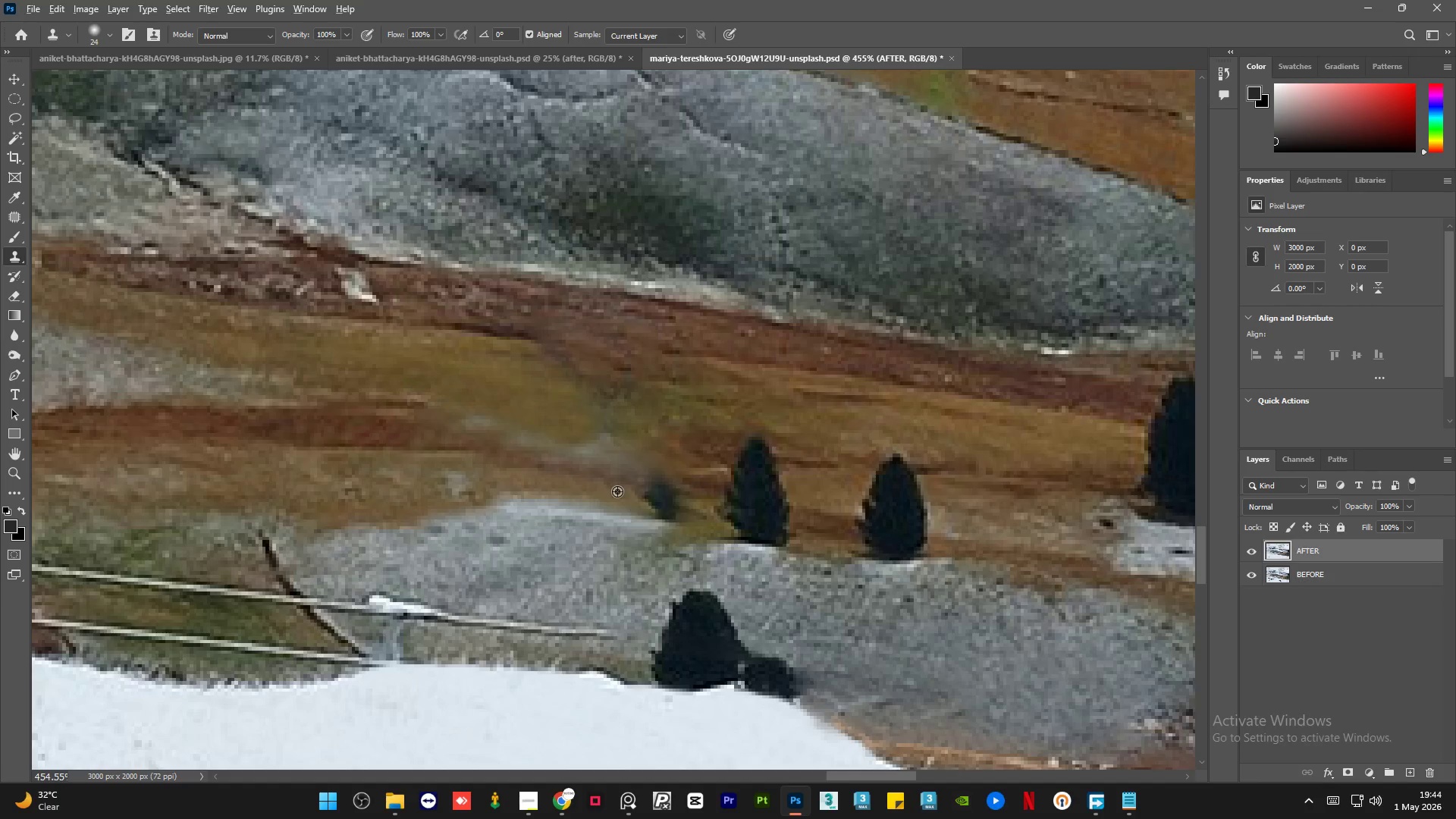 
left_click_drag(start_coordinate=[617, 491], to_coordinate=[620, 491])
 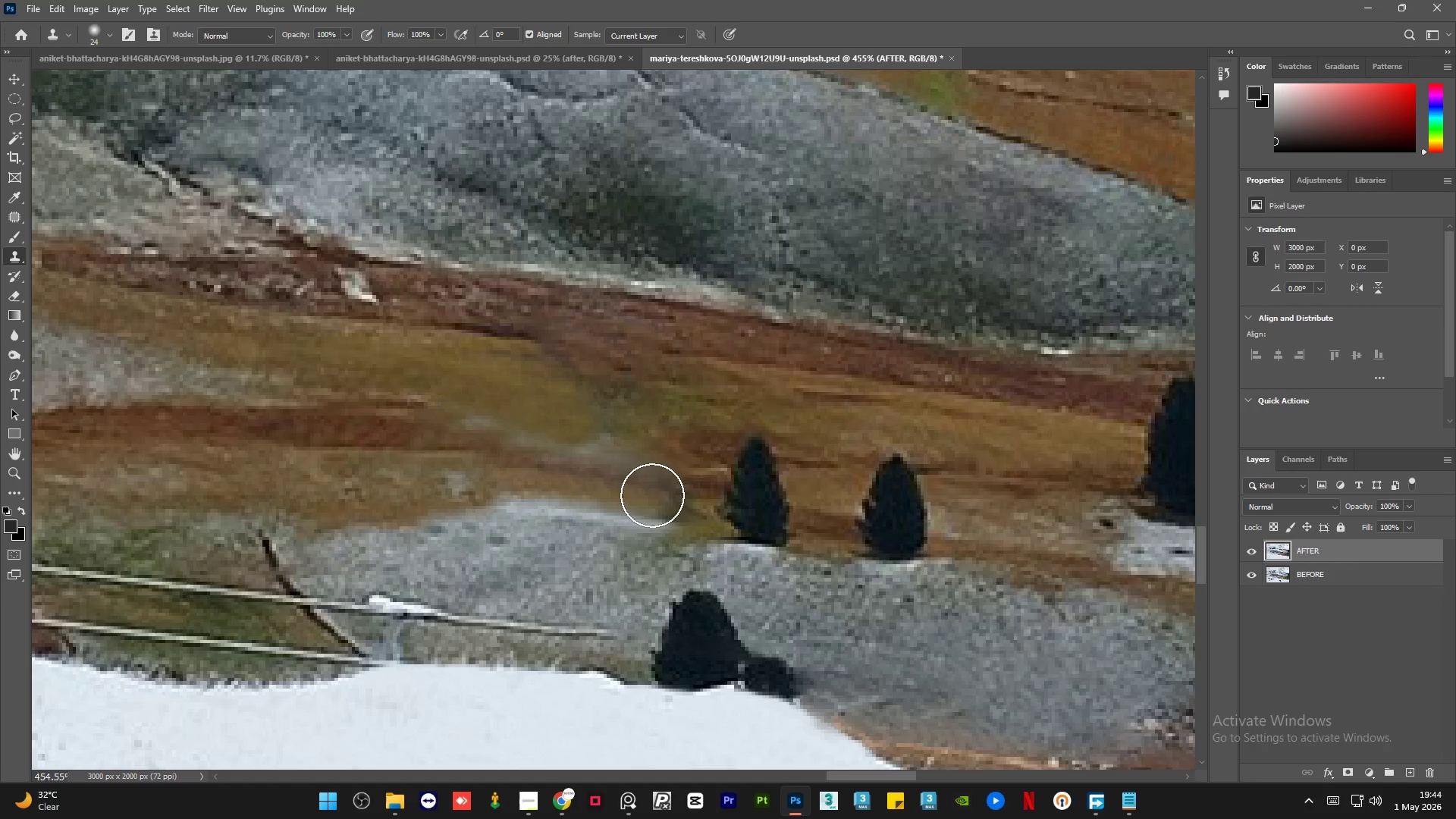 
left_click_drag(start_coordinate=[662, 497], to_coordinate=[670, 500])
 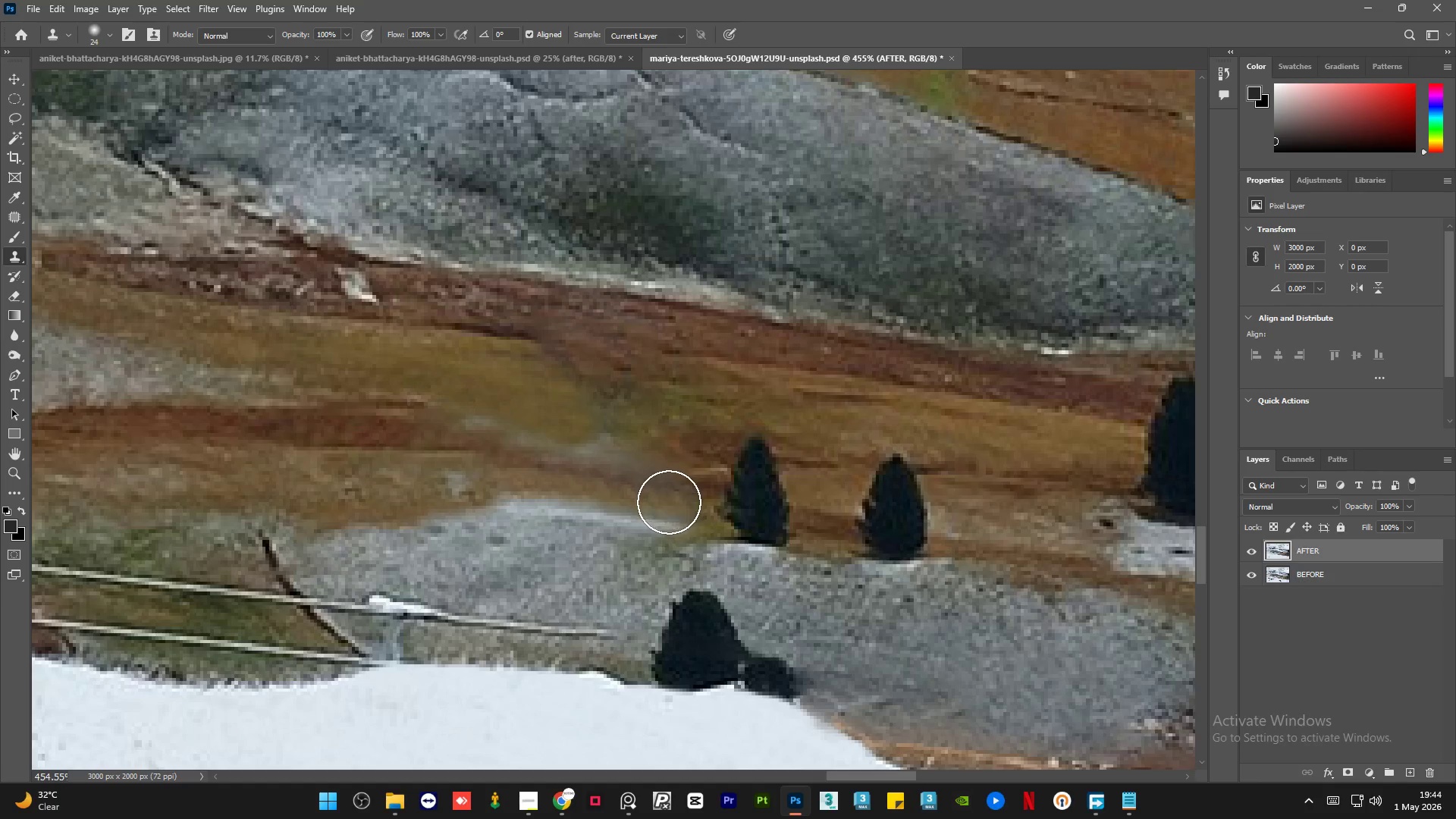 
hold_key(key=AltLeft, duration=0.77)
 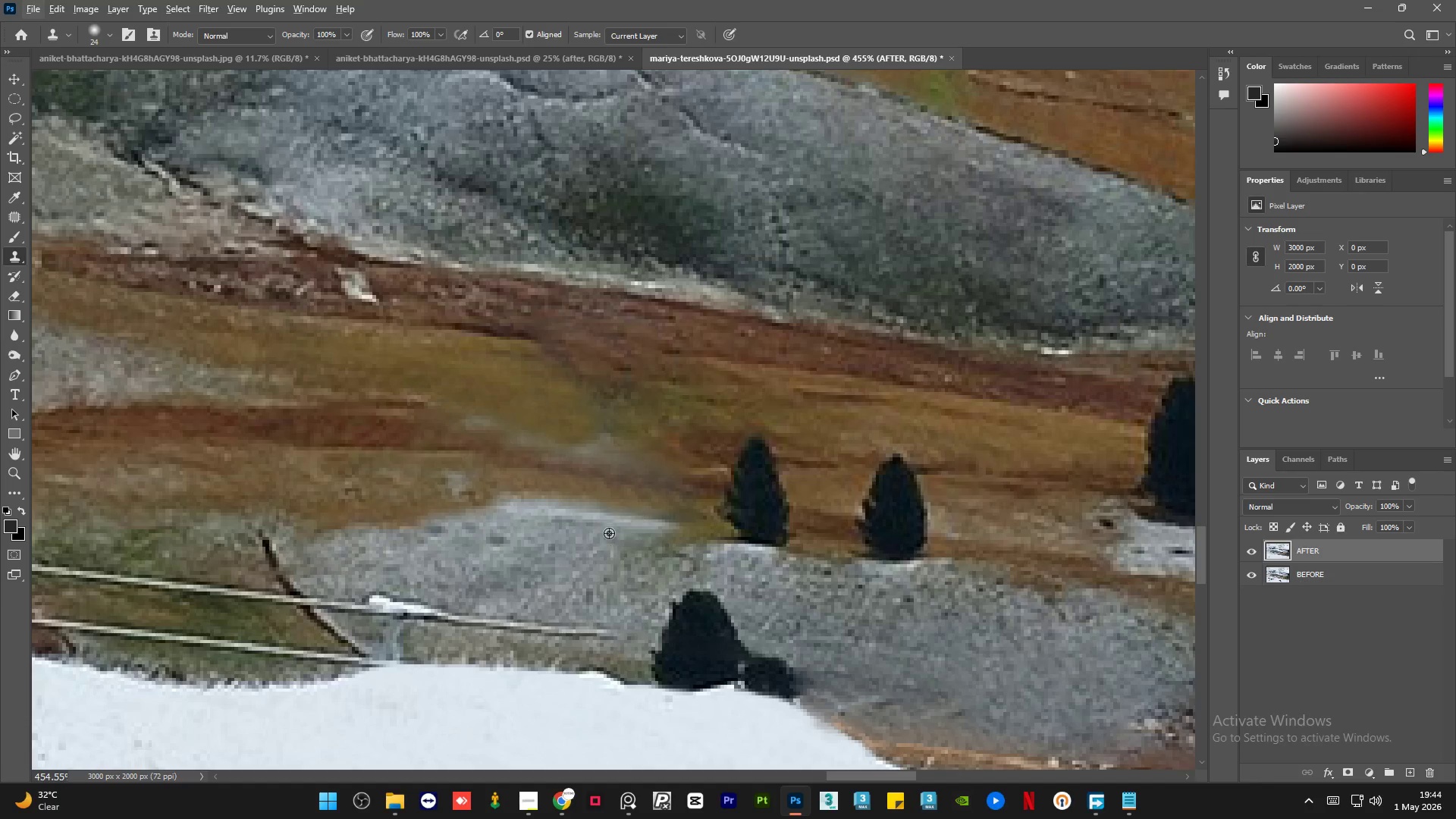 
key(Alt+AltLeft)
 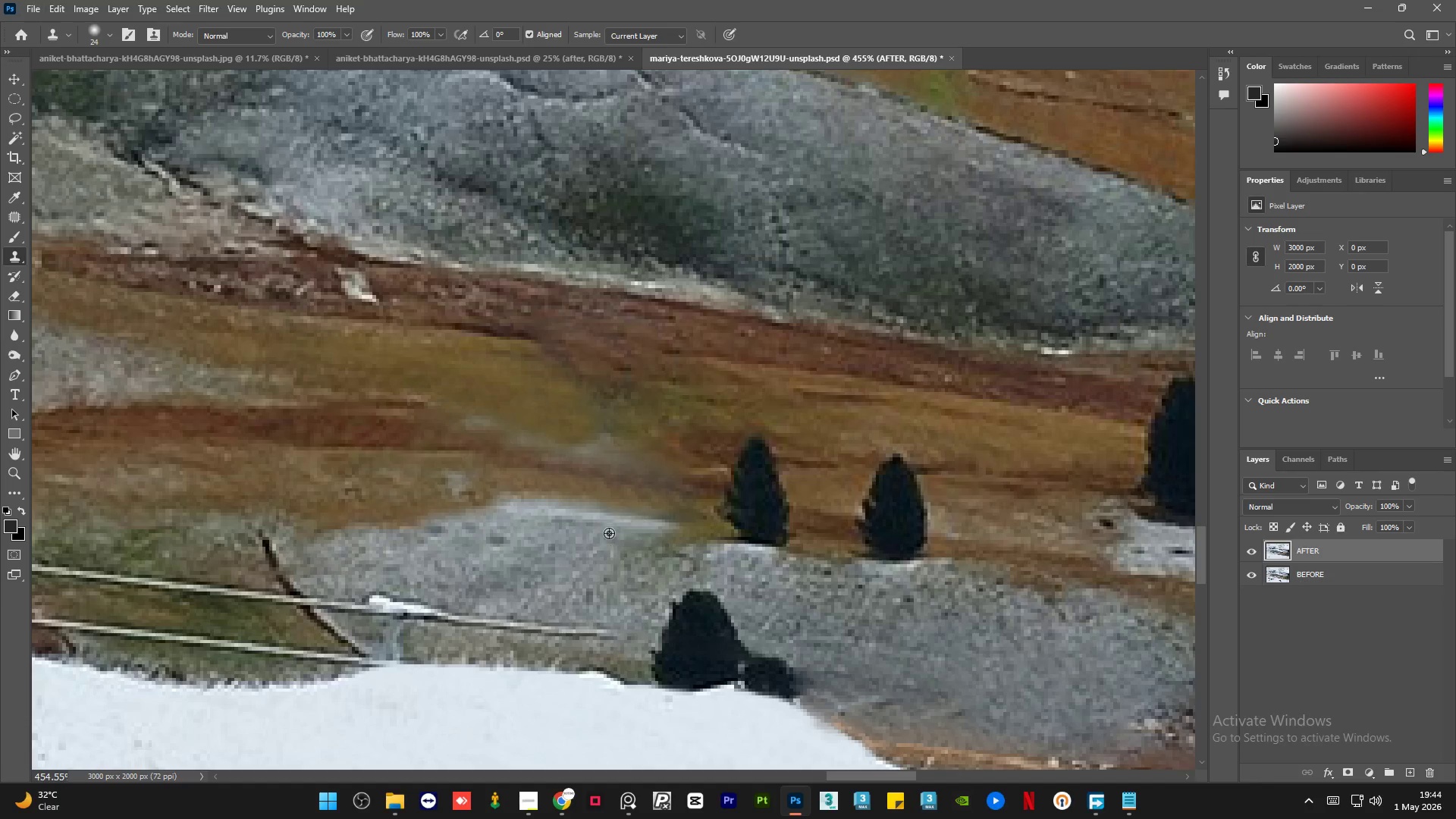 
left_click([609, 533])
 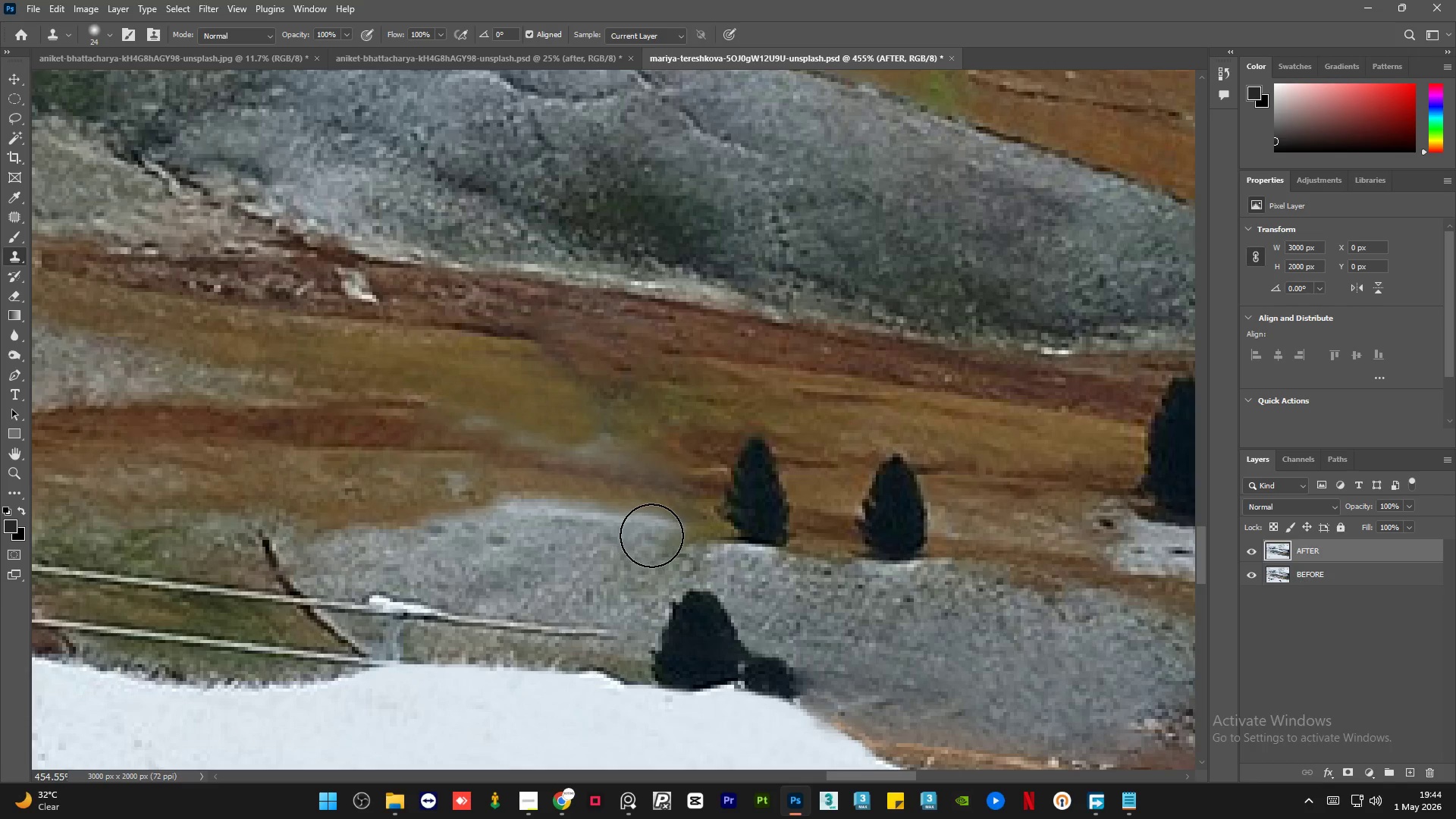 
double_click([651, 535])
 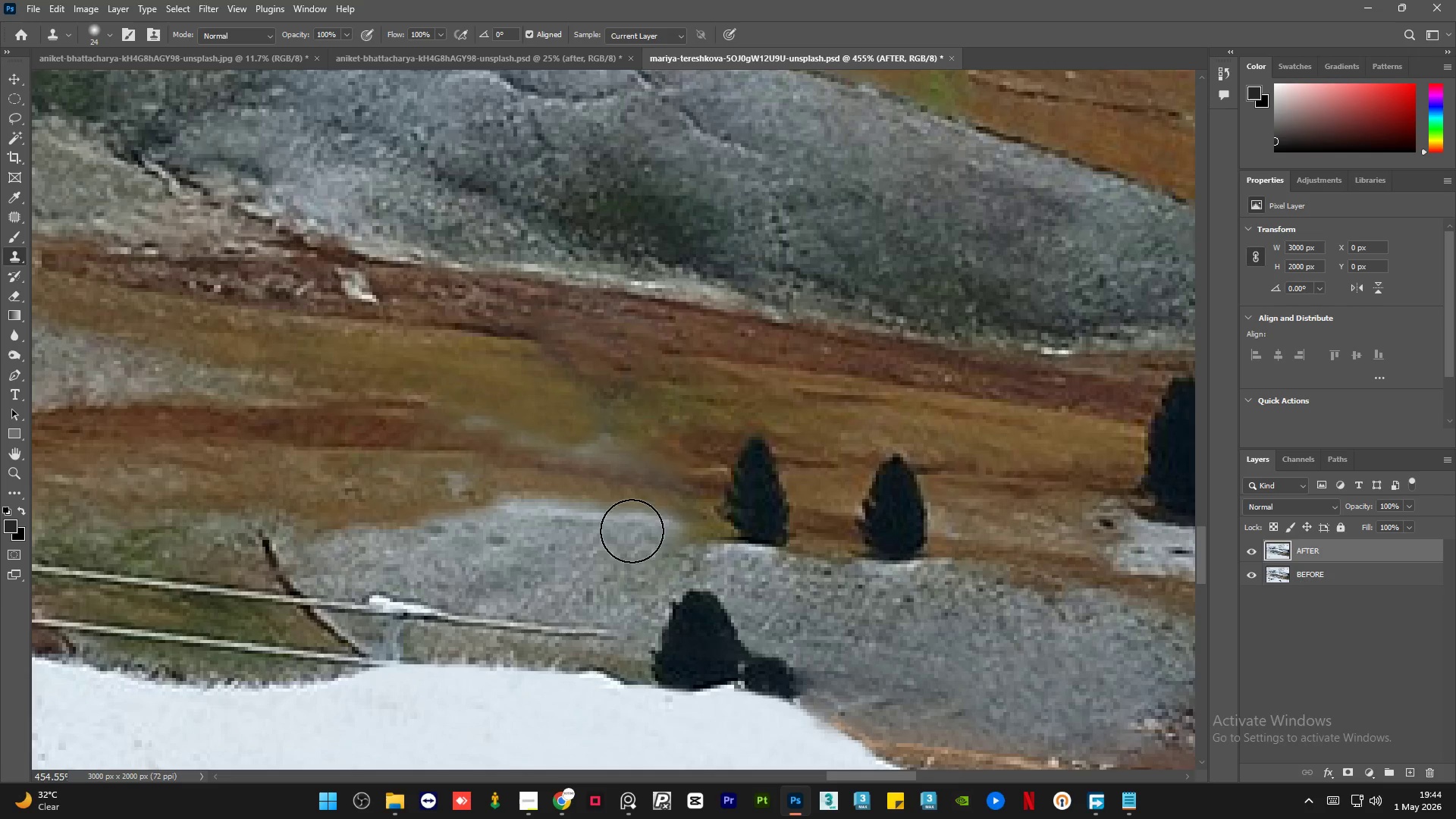 
hold_key(key=AltLeft, duration=0.89)
 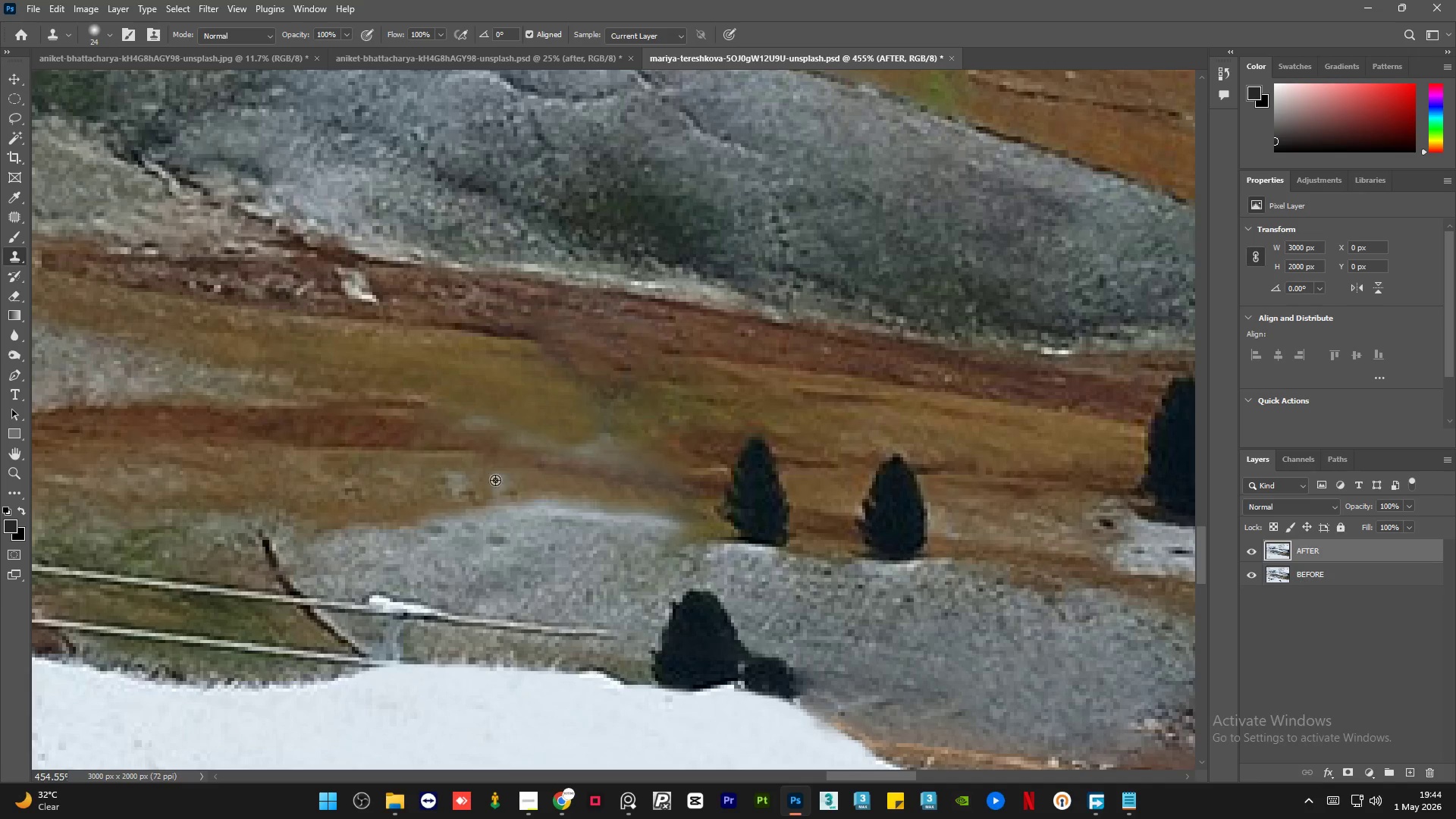 
hold_key(key=AltLeft, duration=0.64)
left_click([403, 485])
 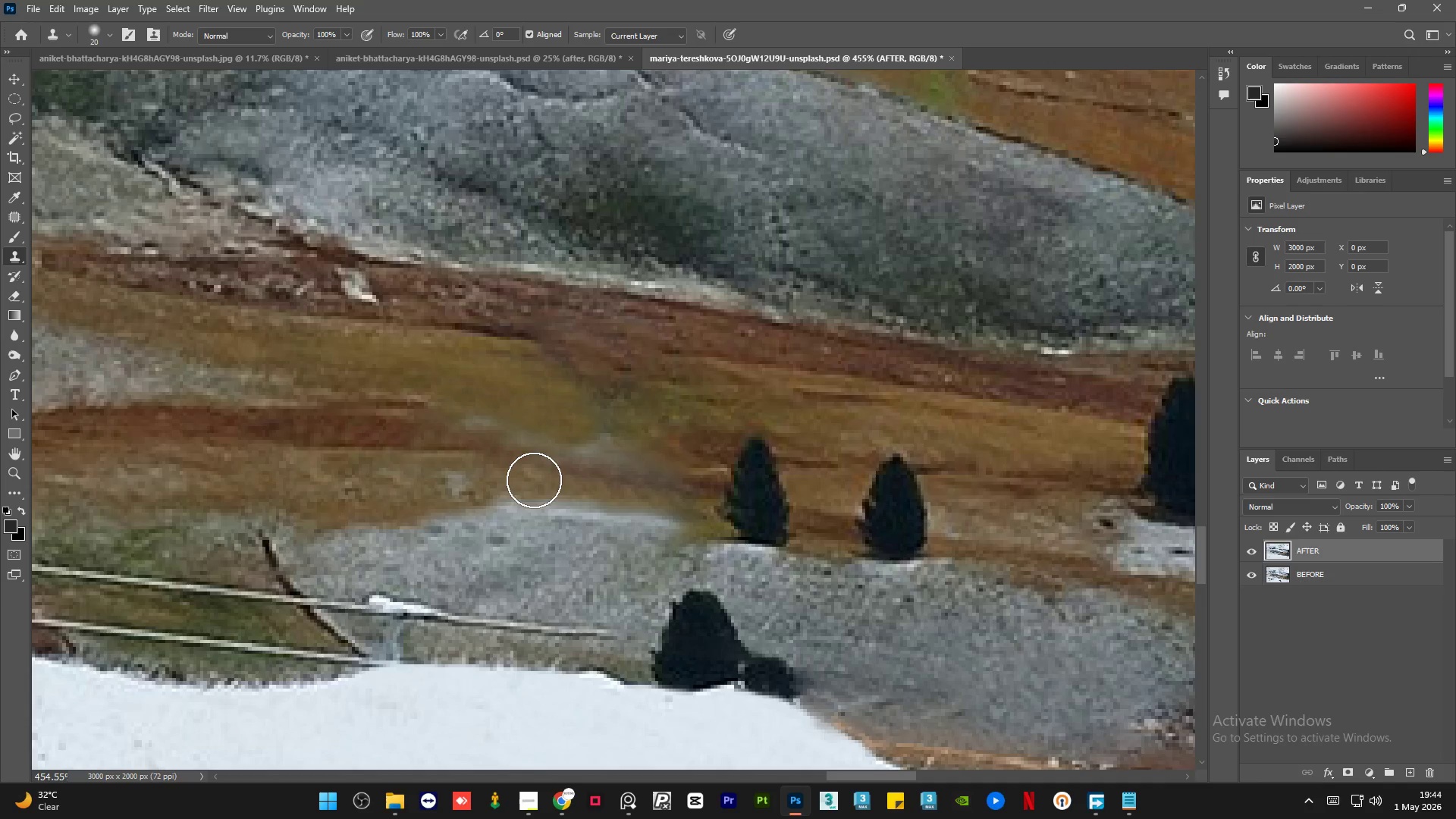 
key(Alt+AltLeft)
 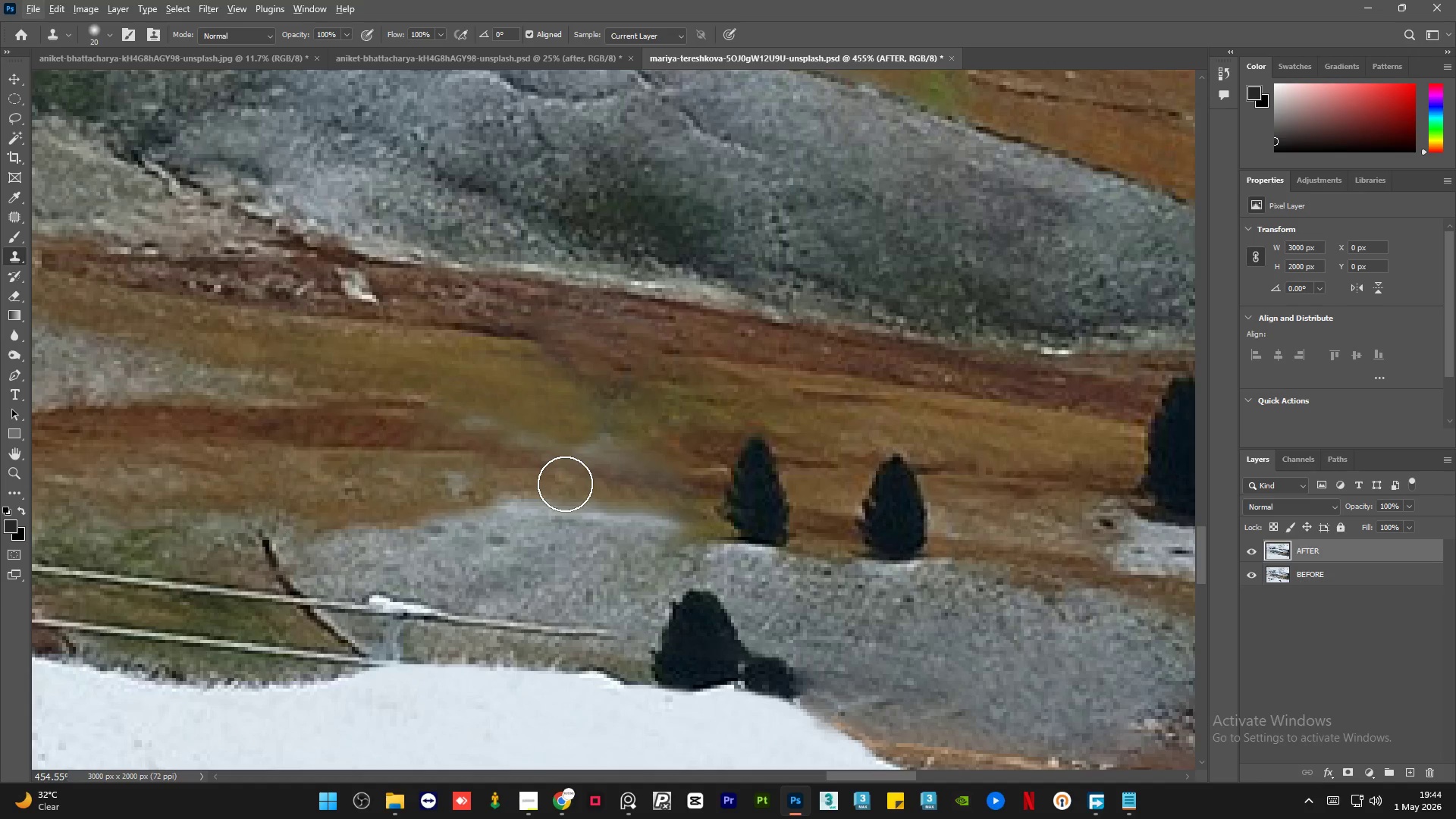 
left_click_drag(start_coordinate=[581, 487], to_coordinate=[624, 492])
 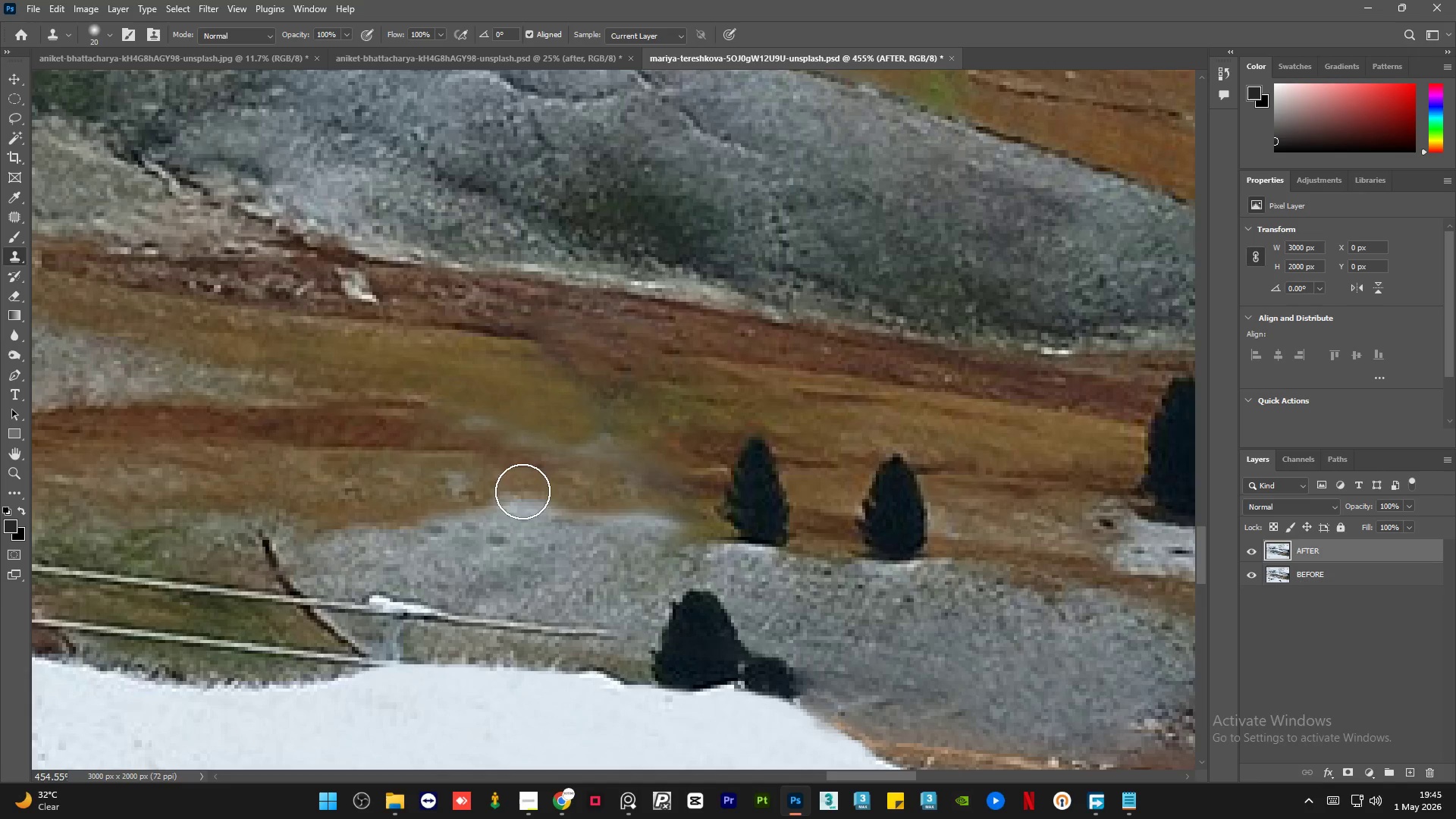 
hold_key(key=AltLeft, duration=0.45)
left_click([407, 487])
 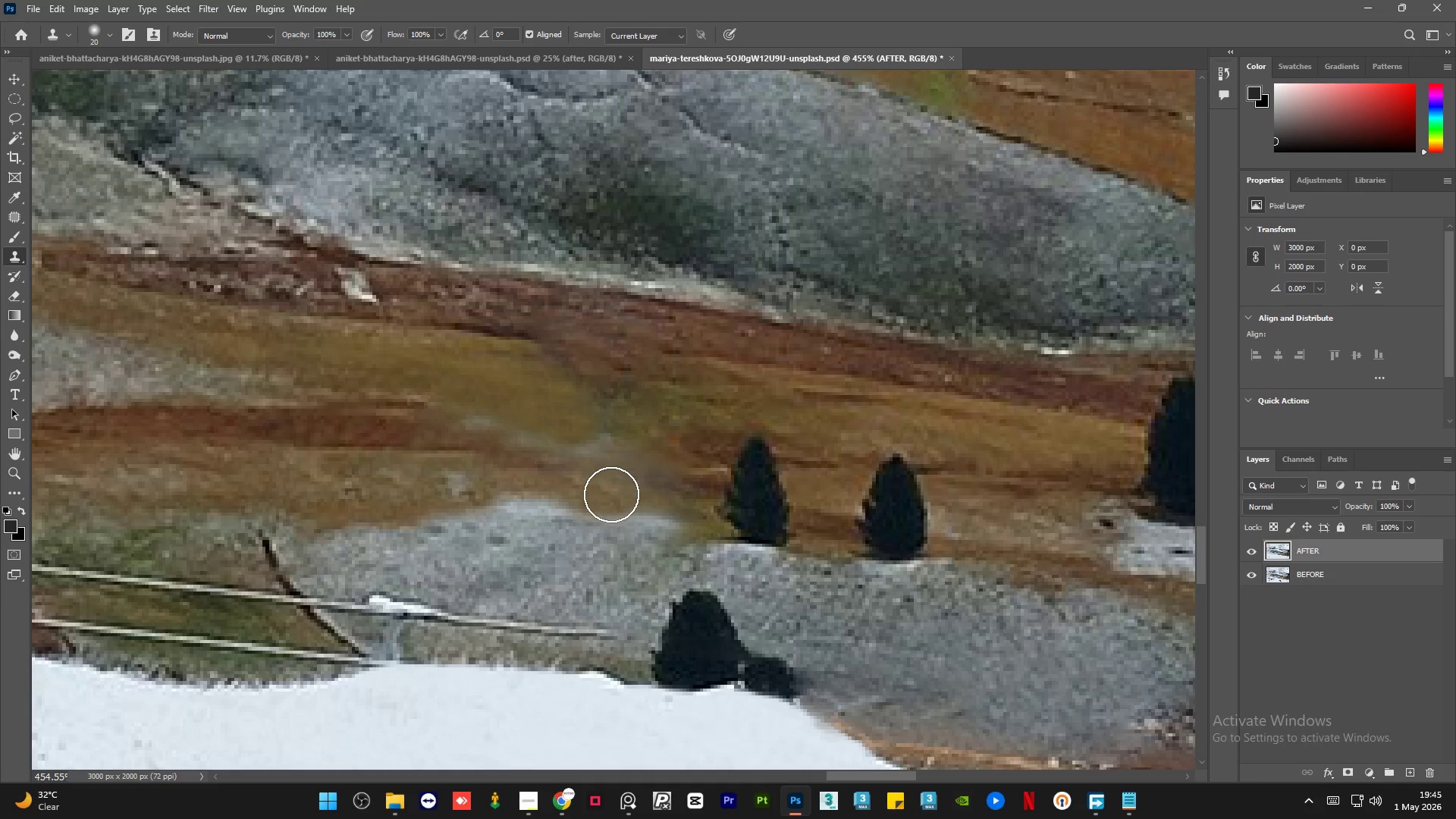 
key(Control+Z)
 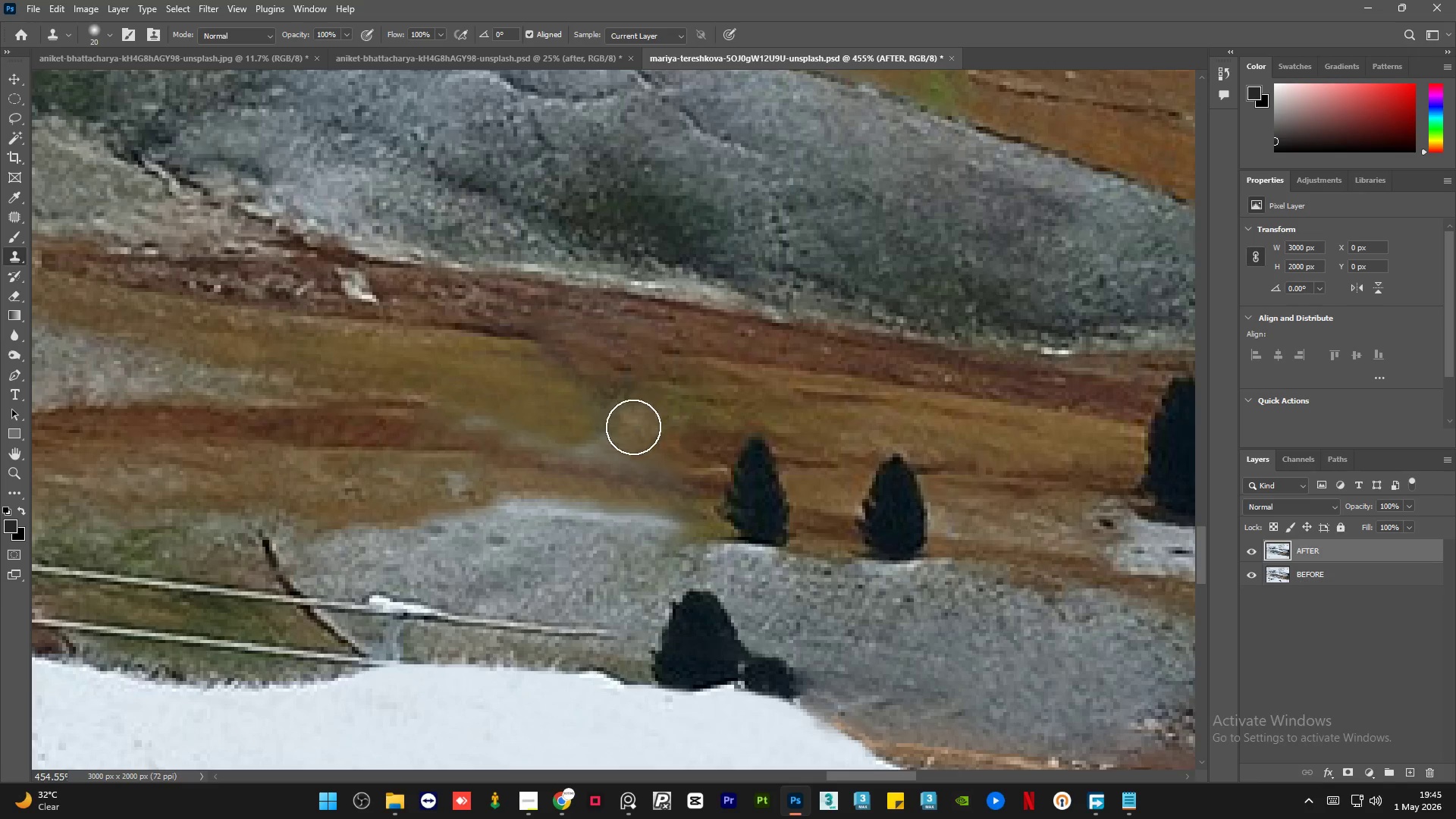 
hold_key(key=AltLeft, duration=0.88)
 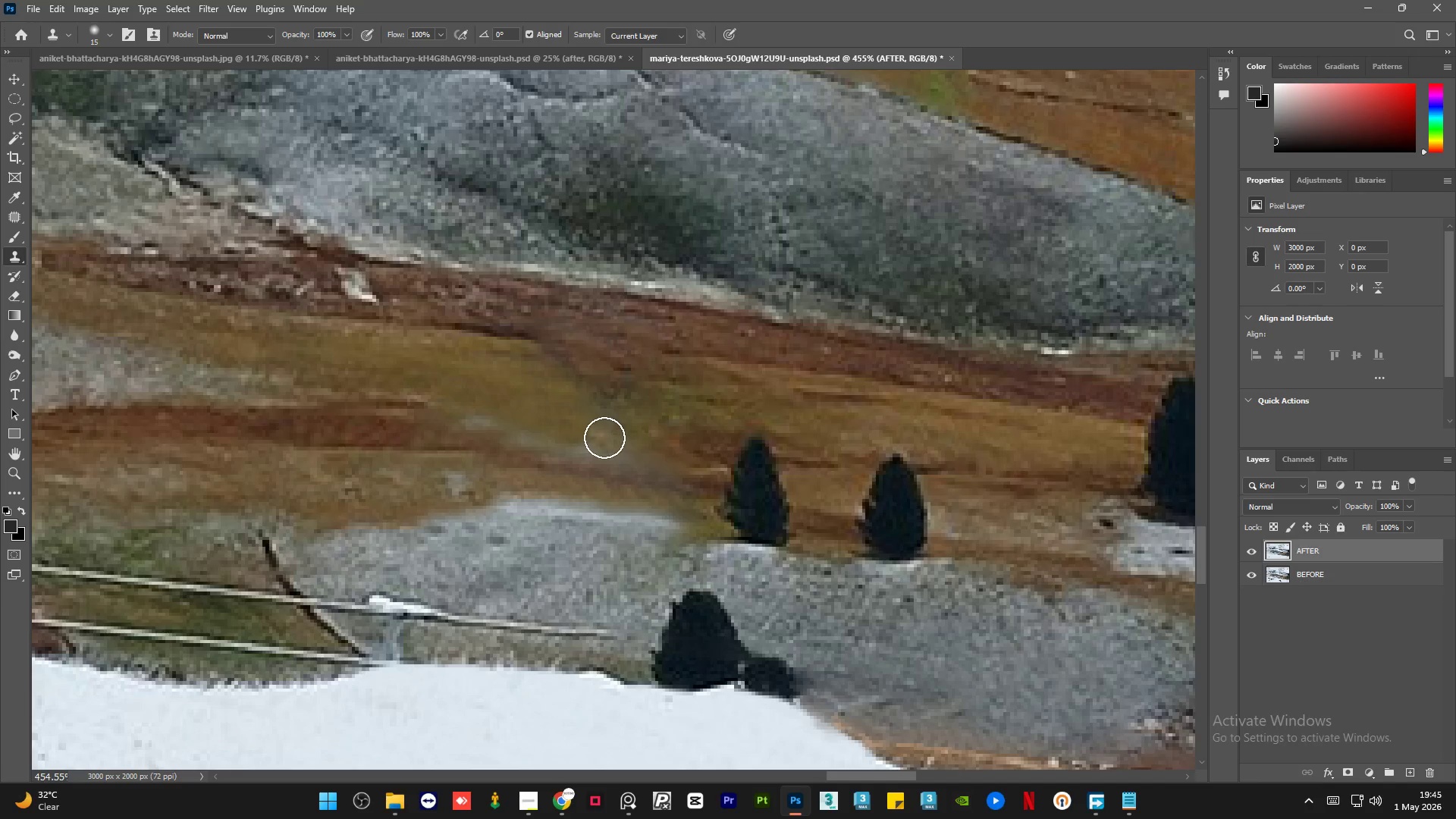 
hold_key(key=AltLeft, duration=4.27)
scroll: coordinate [698, 317], scroll_direction: down, amount: 24.0
 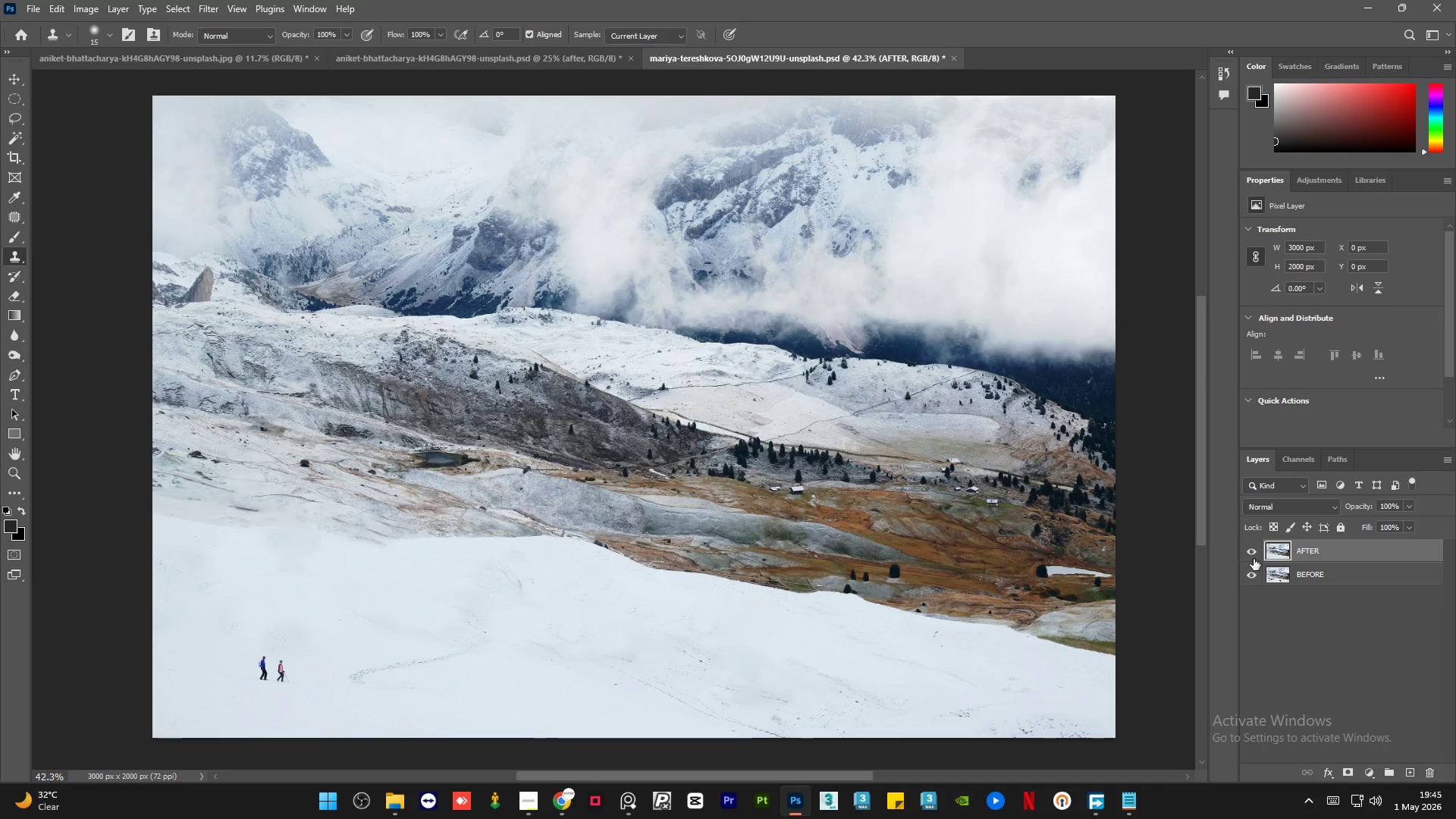 
left_click([1249, 551])
 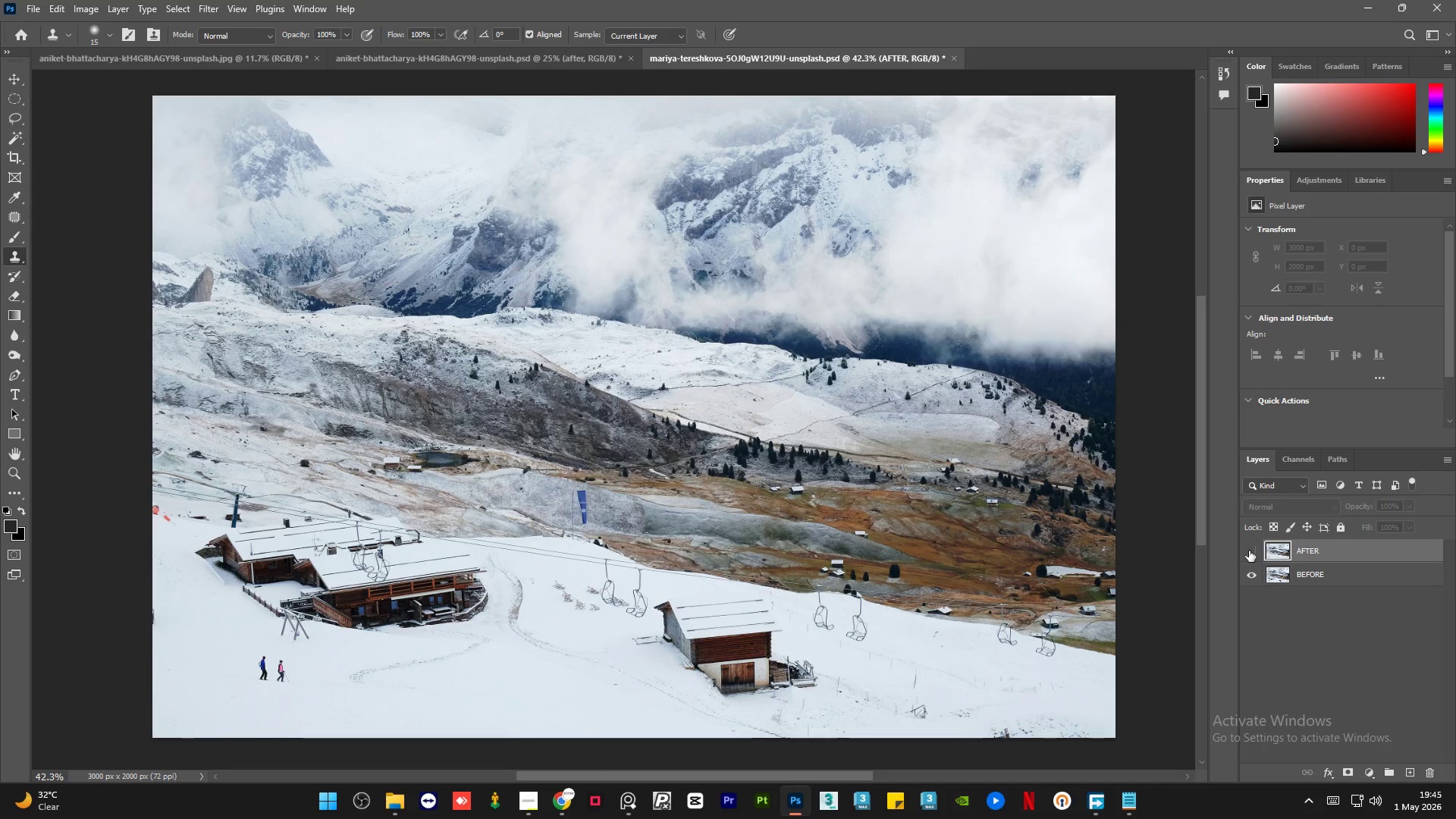 
left_click([1249, 551])
 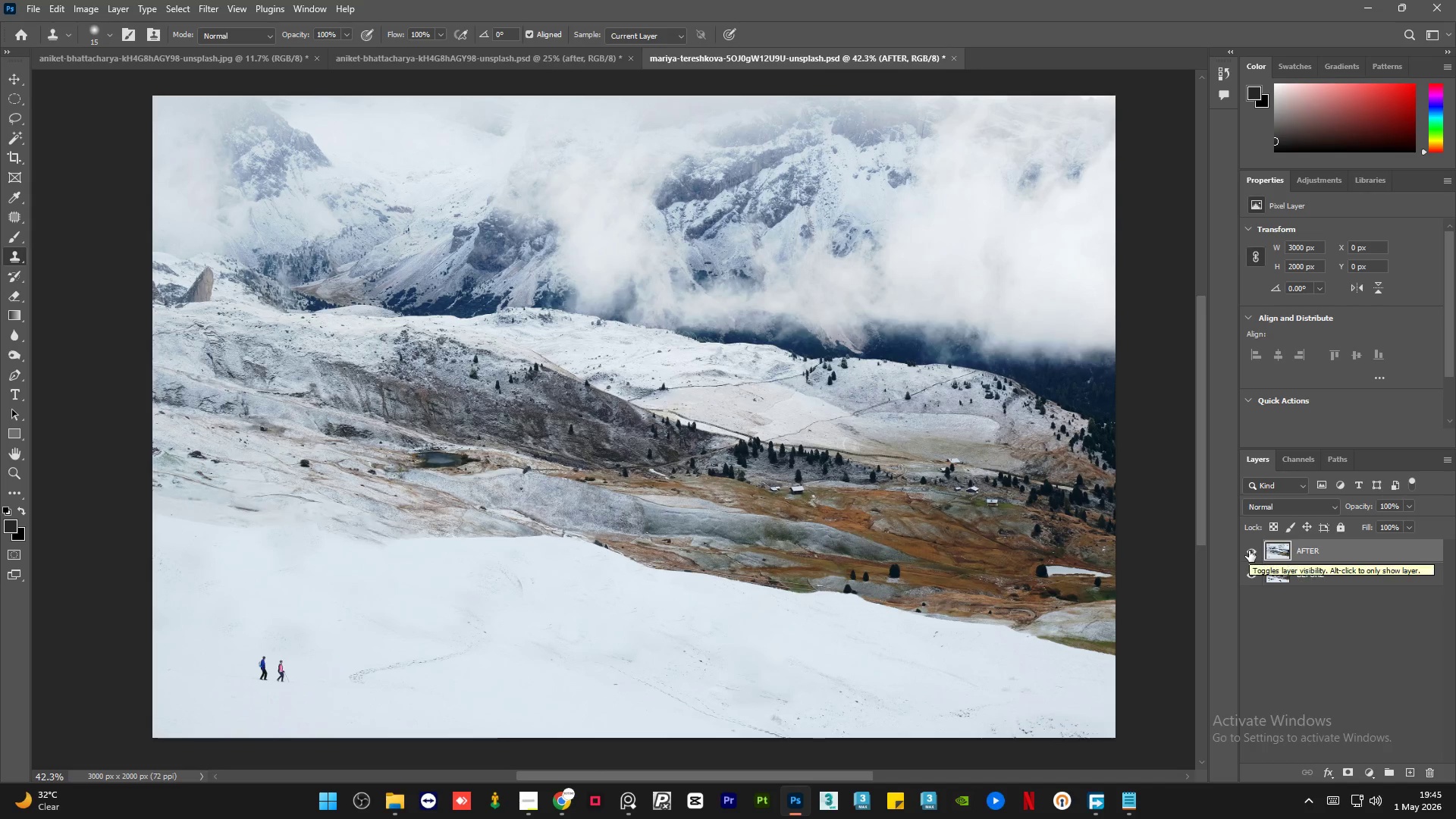 
left_click([1249, 551])
 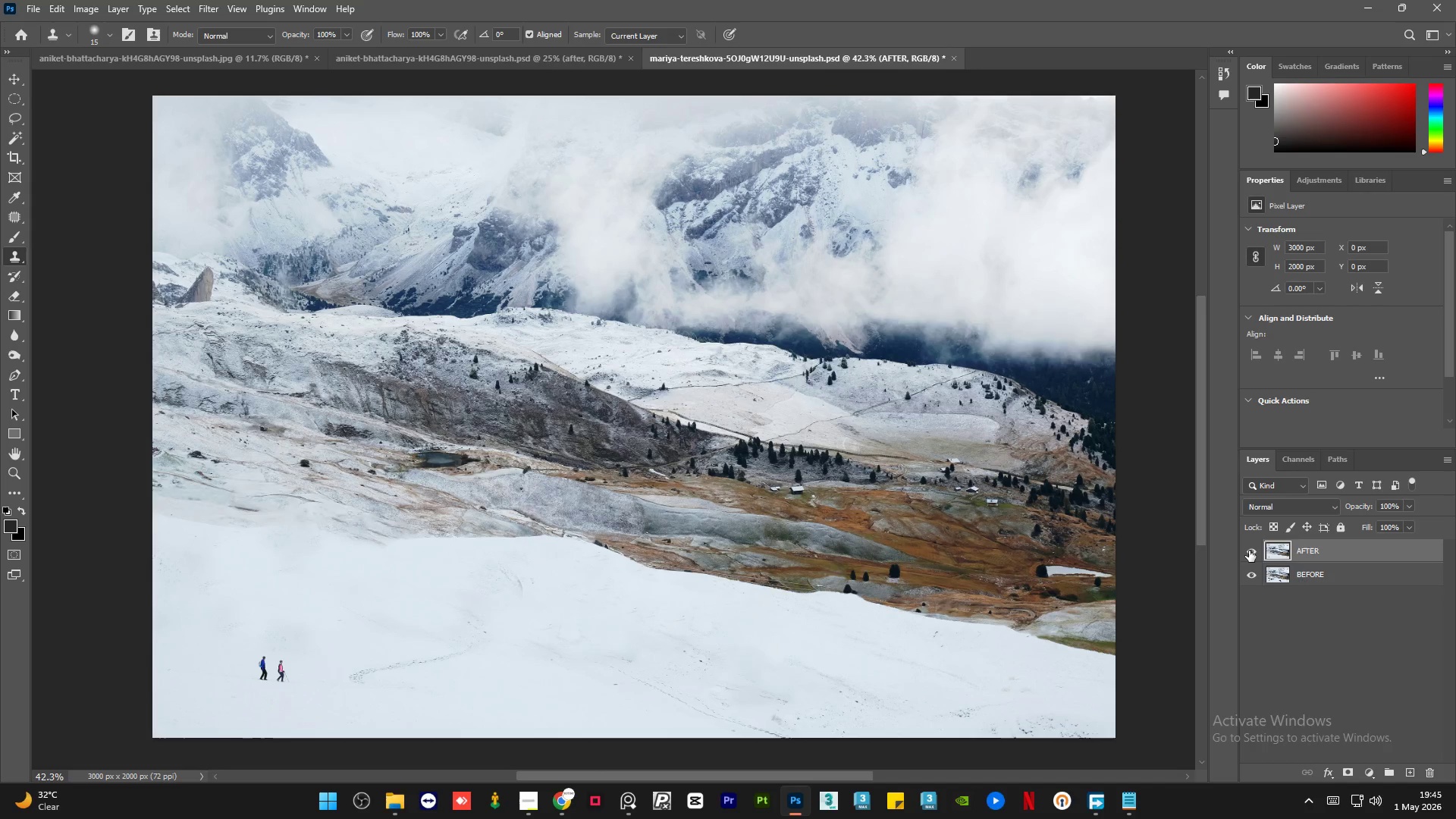 
double_click([1249, 551])
 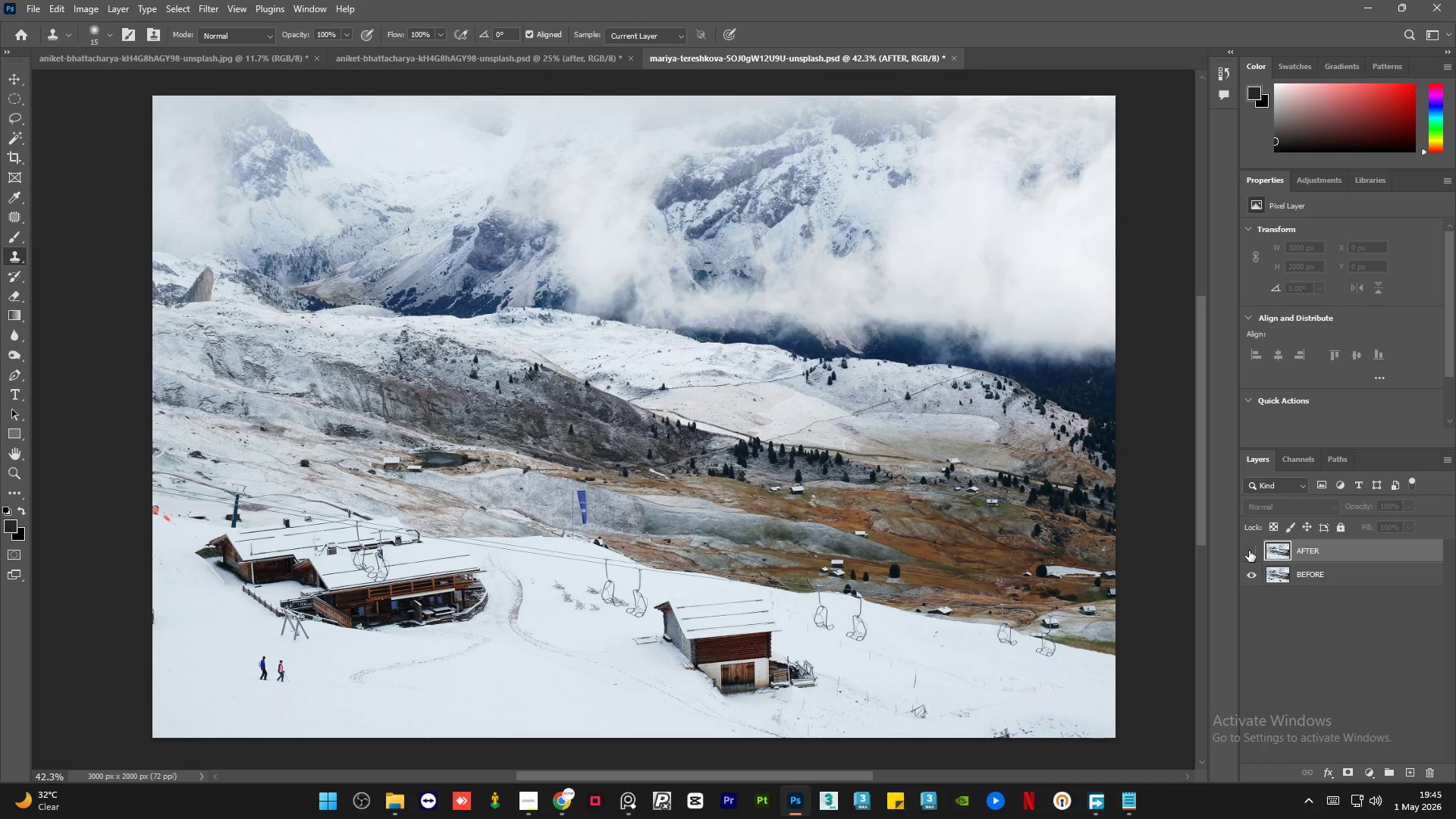 
left_click([1249, 551])
 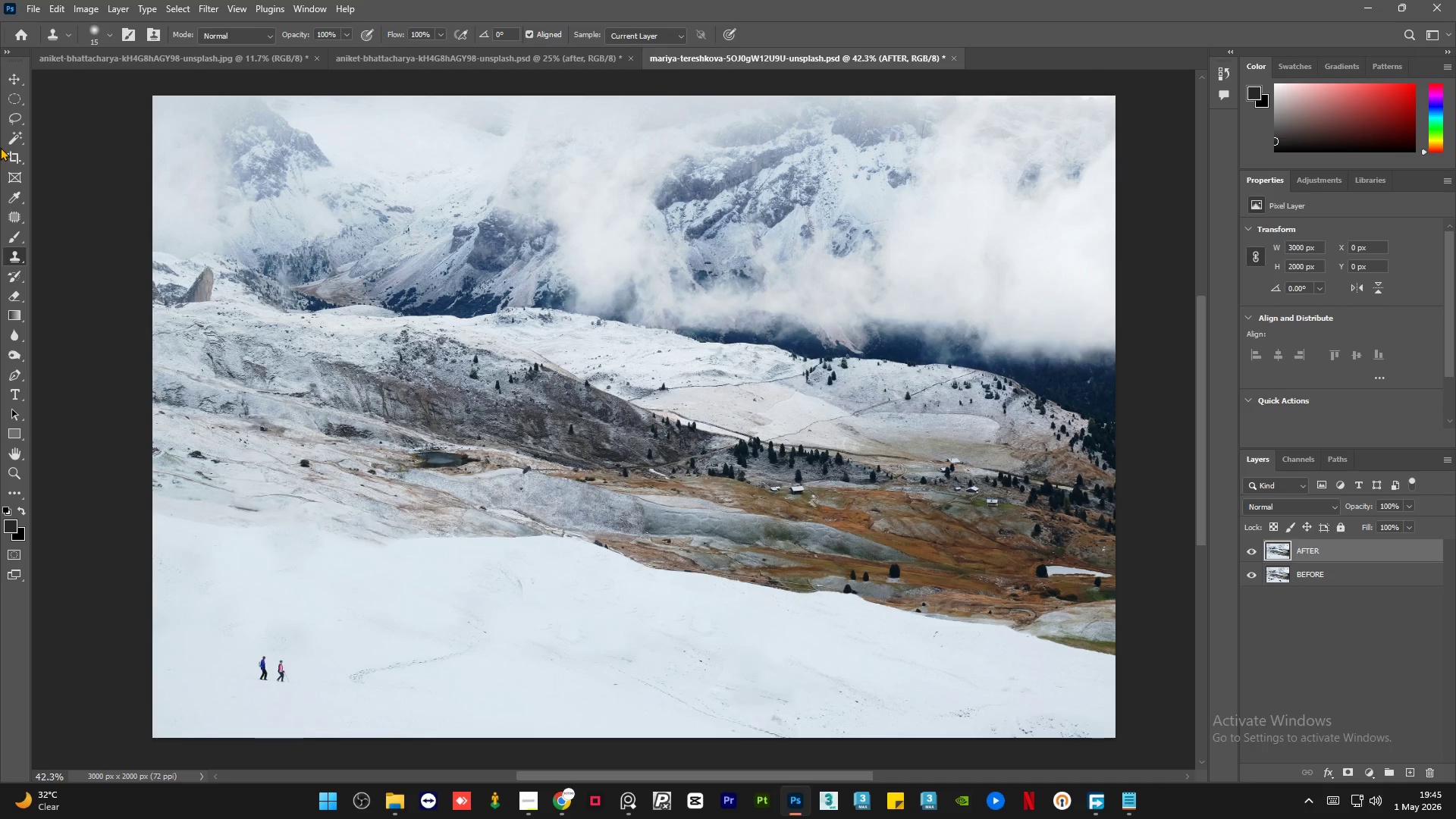 
left_click([4, 115])
 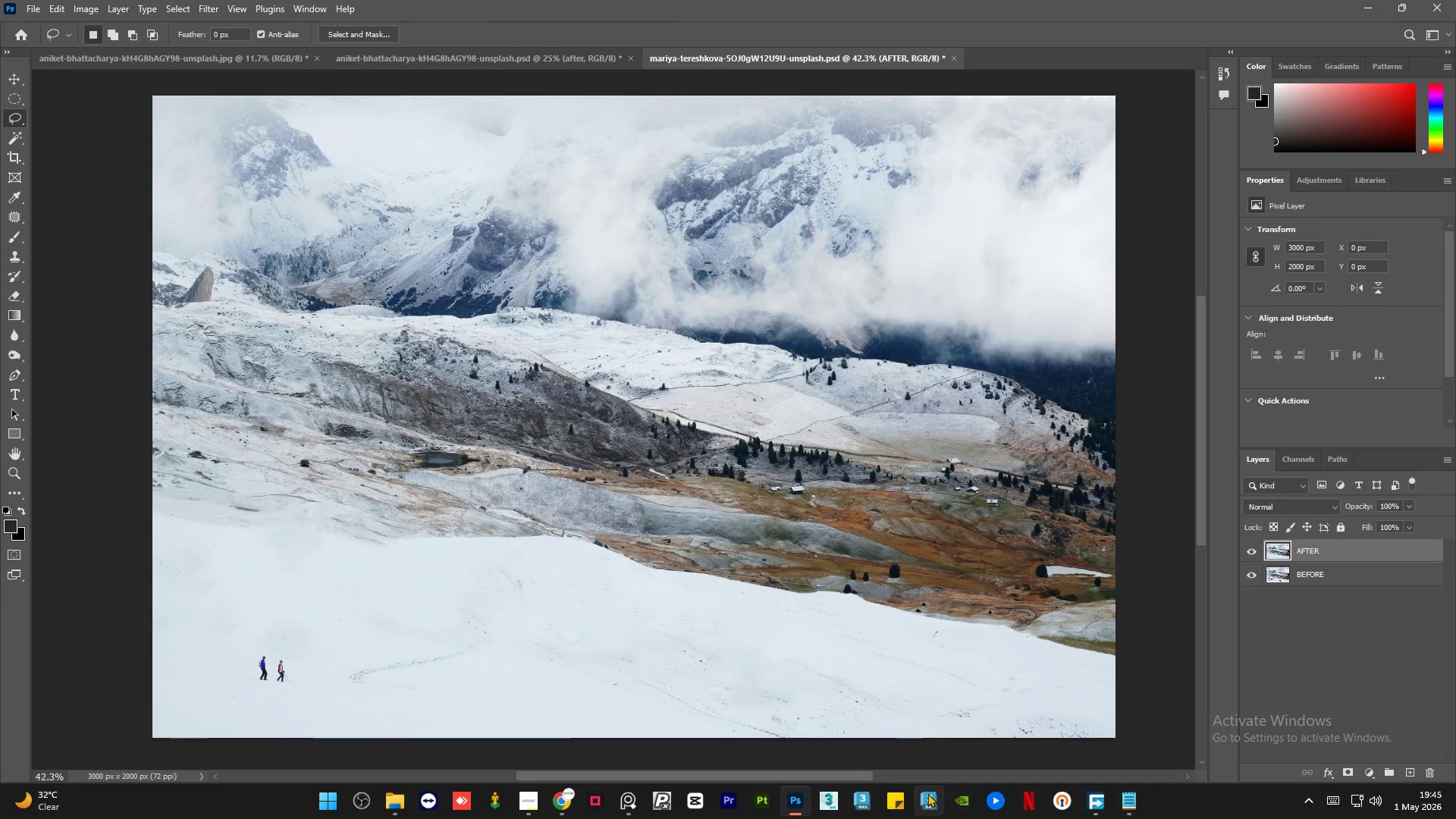 
hold_key(key=AltLeft, duration=3.69)
scroll: coordinate [868, 569], scroll_direction: up, amount: 24.0
 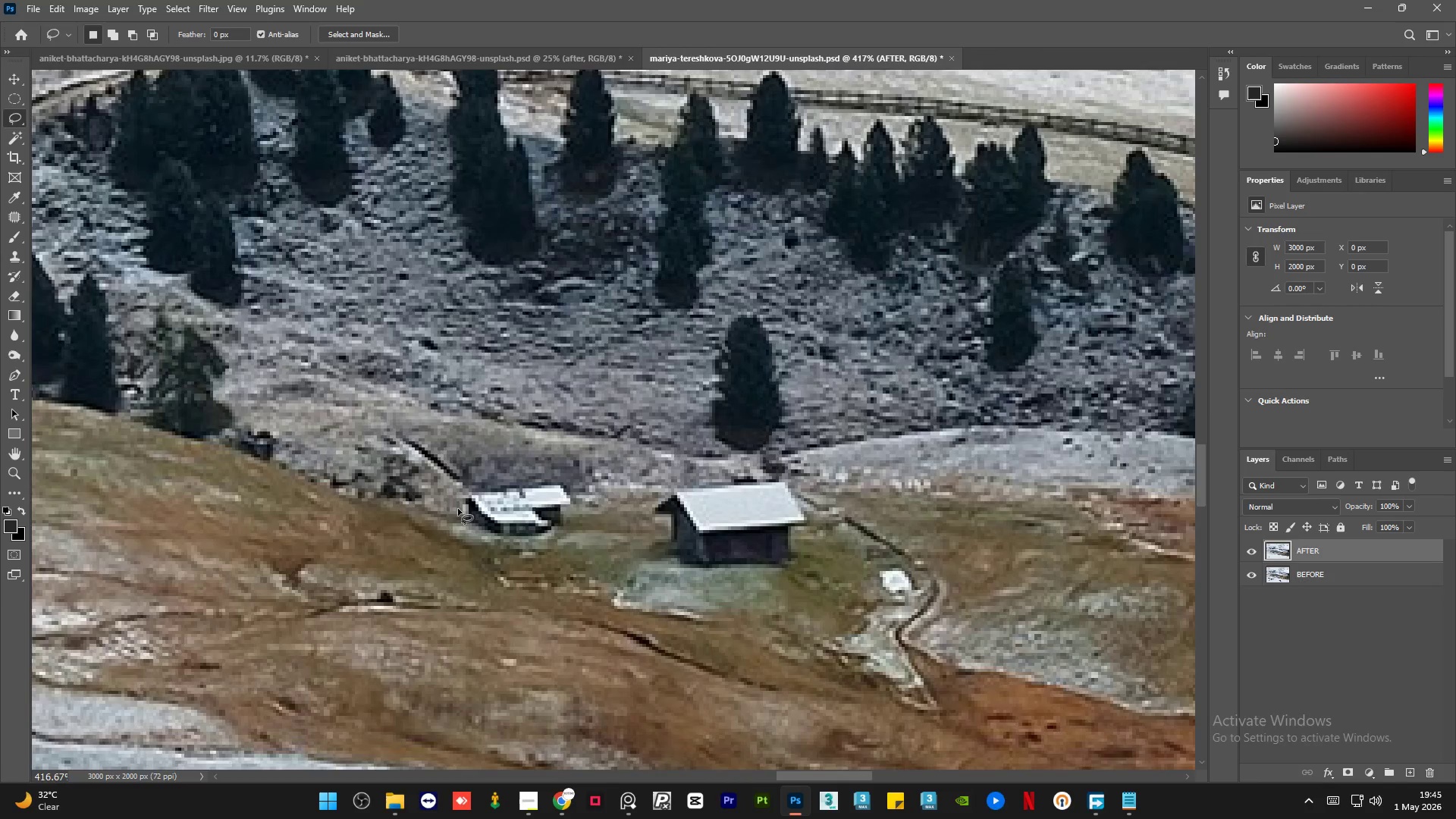 
left_click_drag(start_coordinate=[450, 494], to_coordinate=[453, 489])
 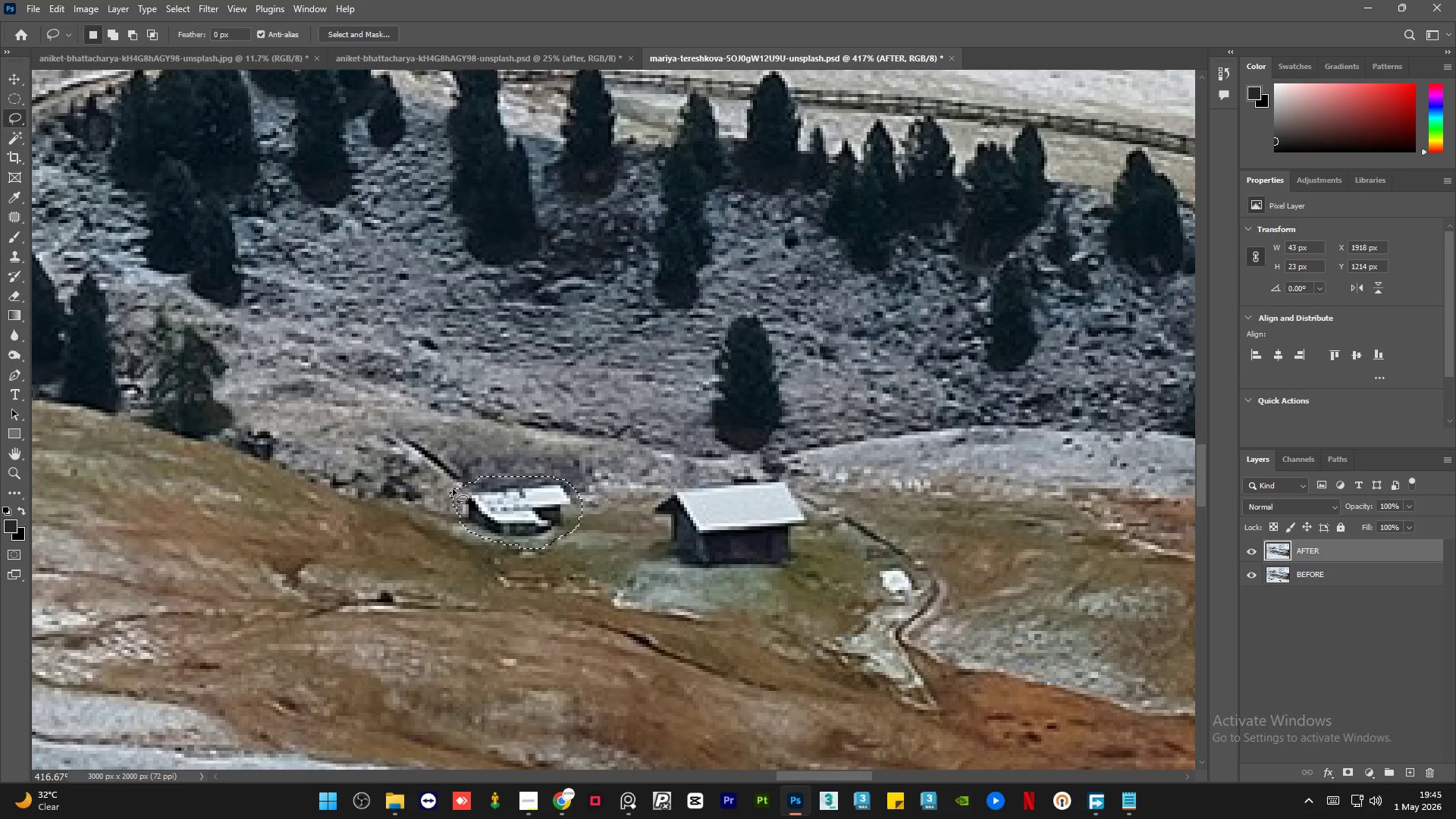 
key(Shift+F5)
 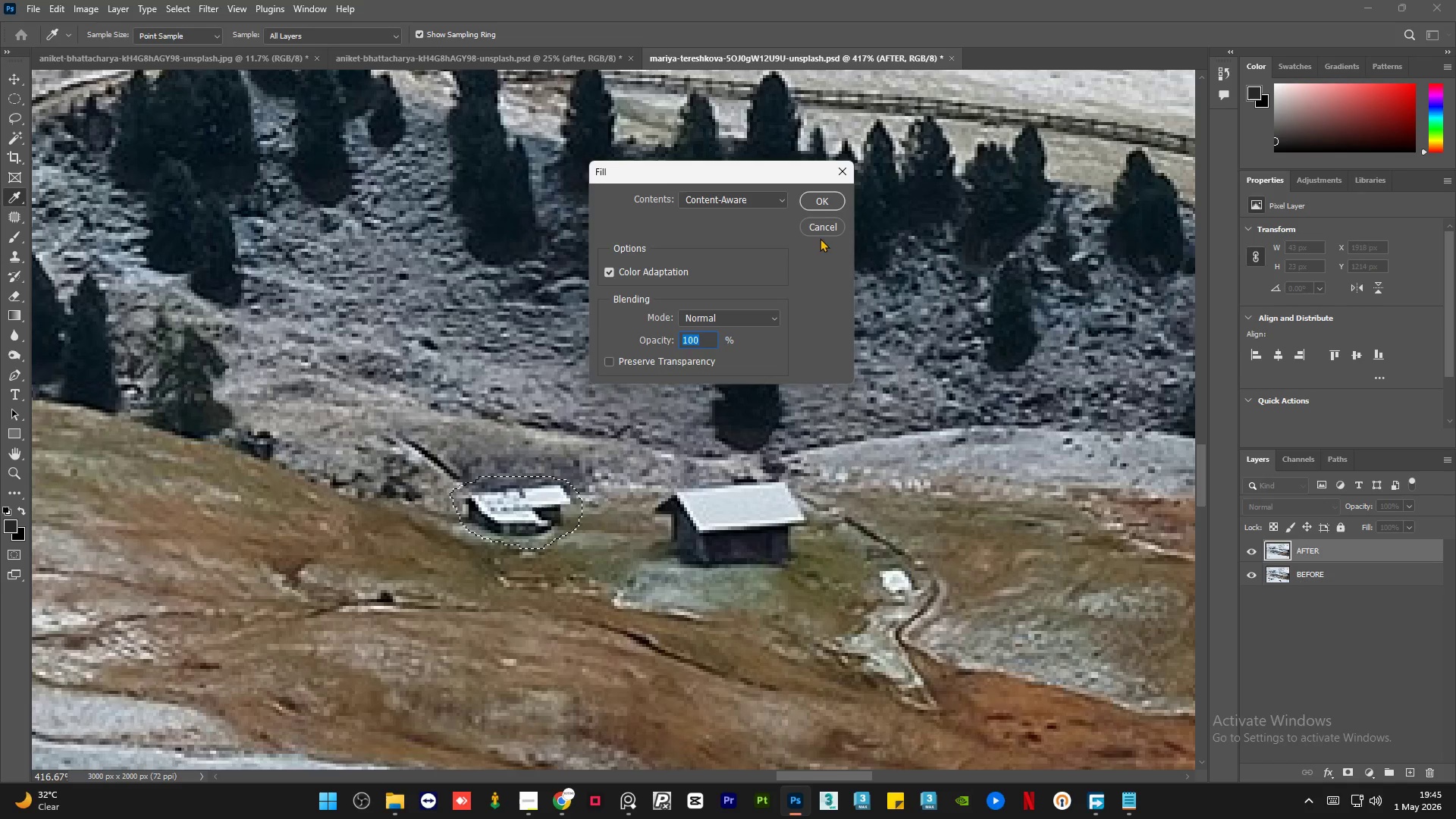 
left_click([817, 199])
 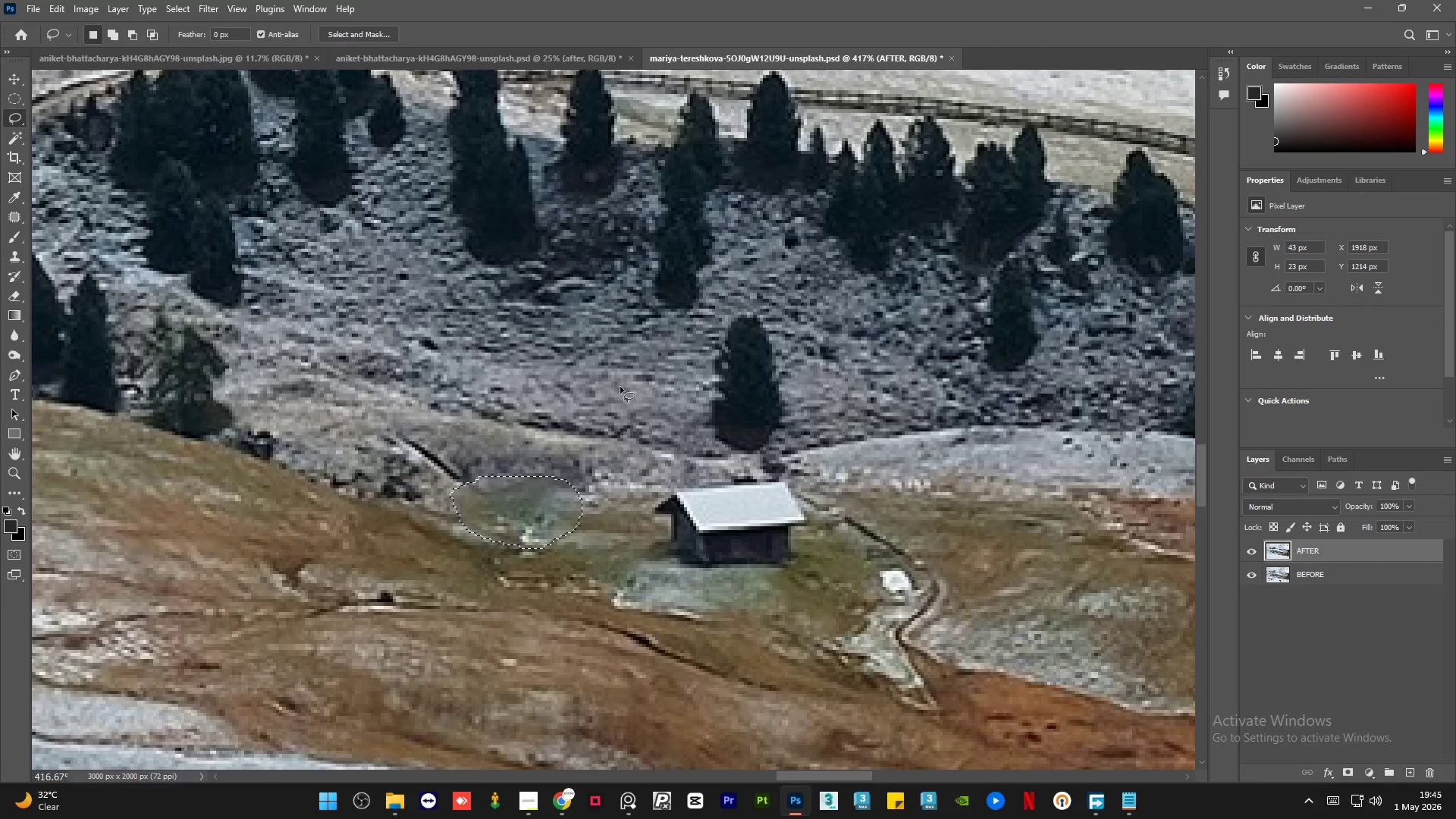 
key(Control+D)
 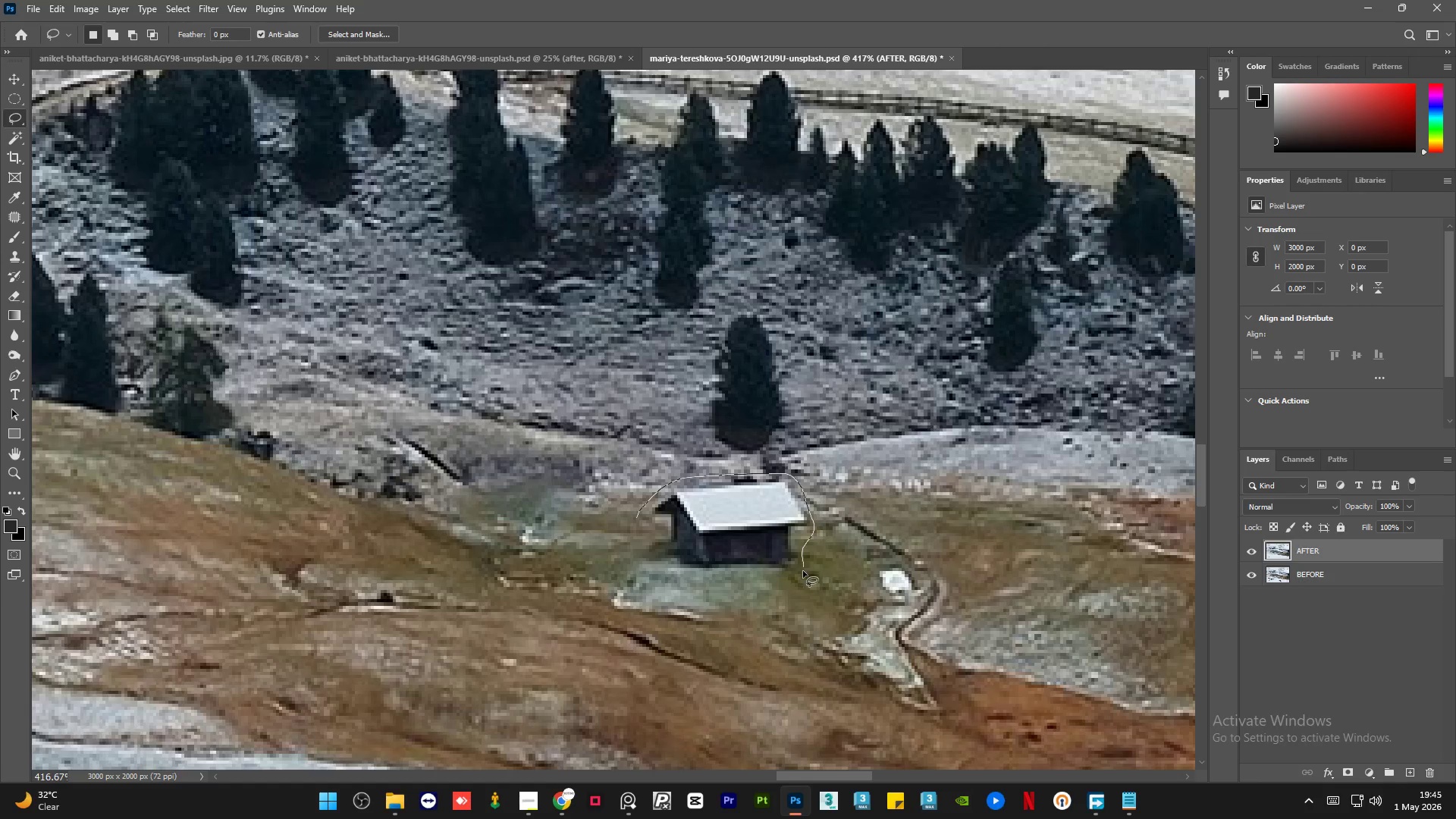 
wait(7.39)
 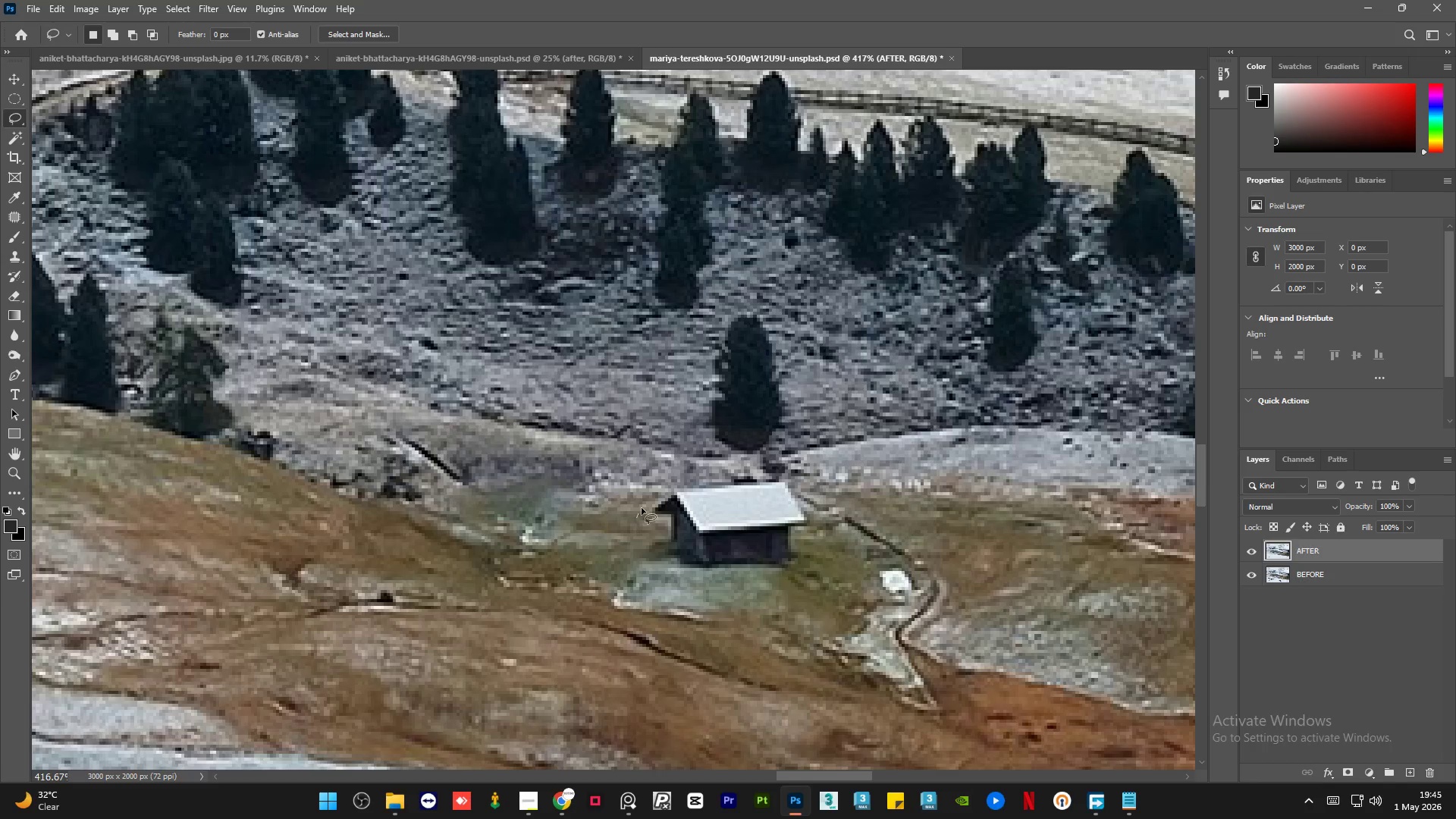 
key(Shift+F5)
 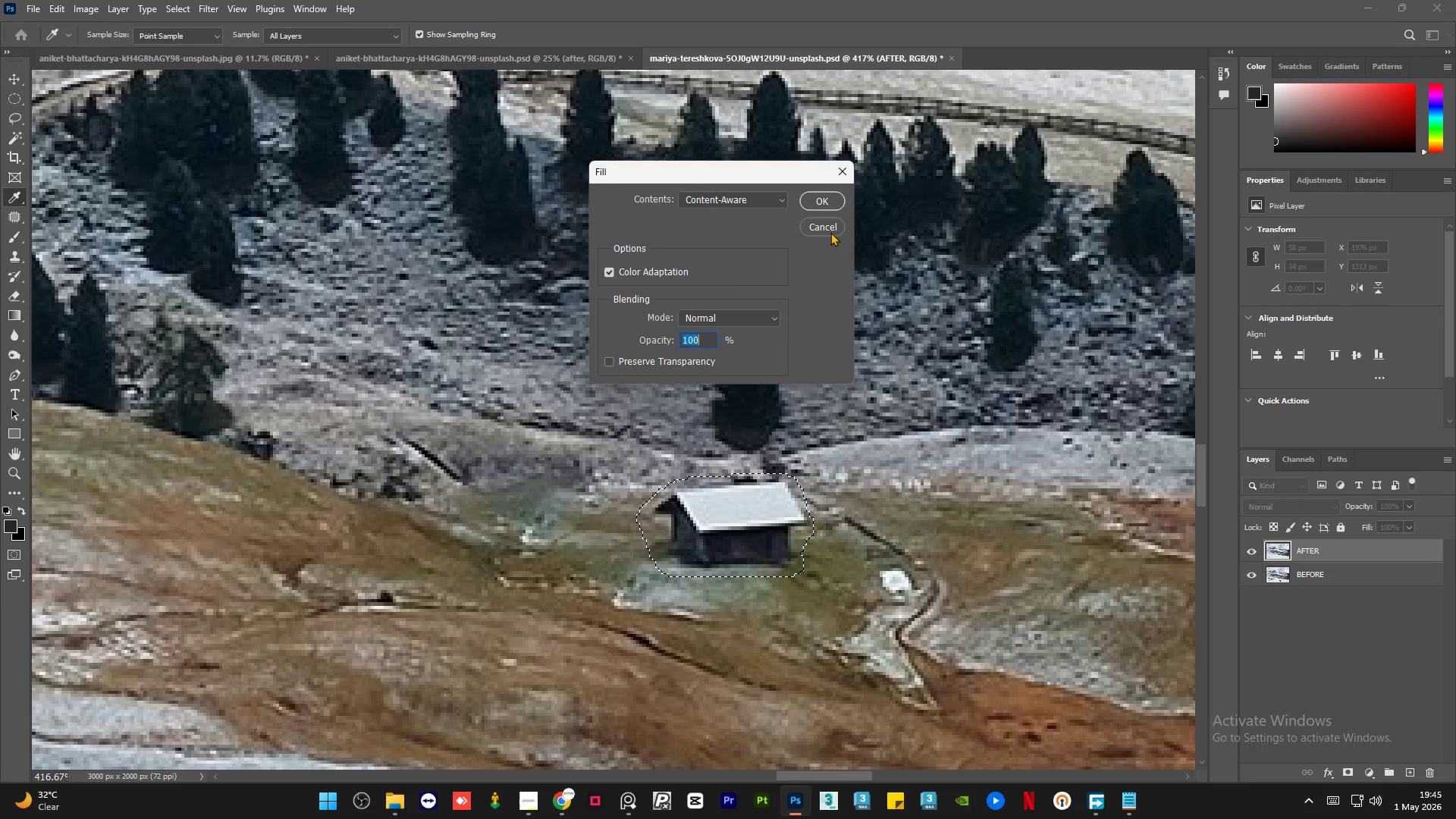 
left_click([823, 202])
 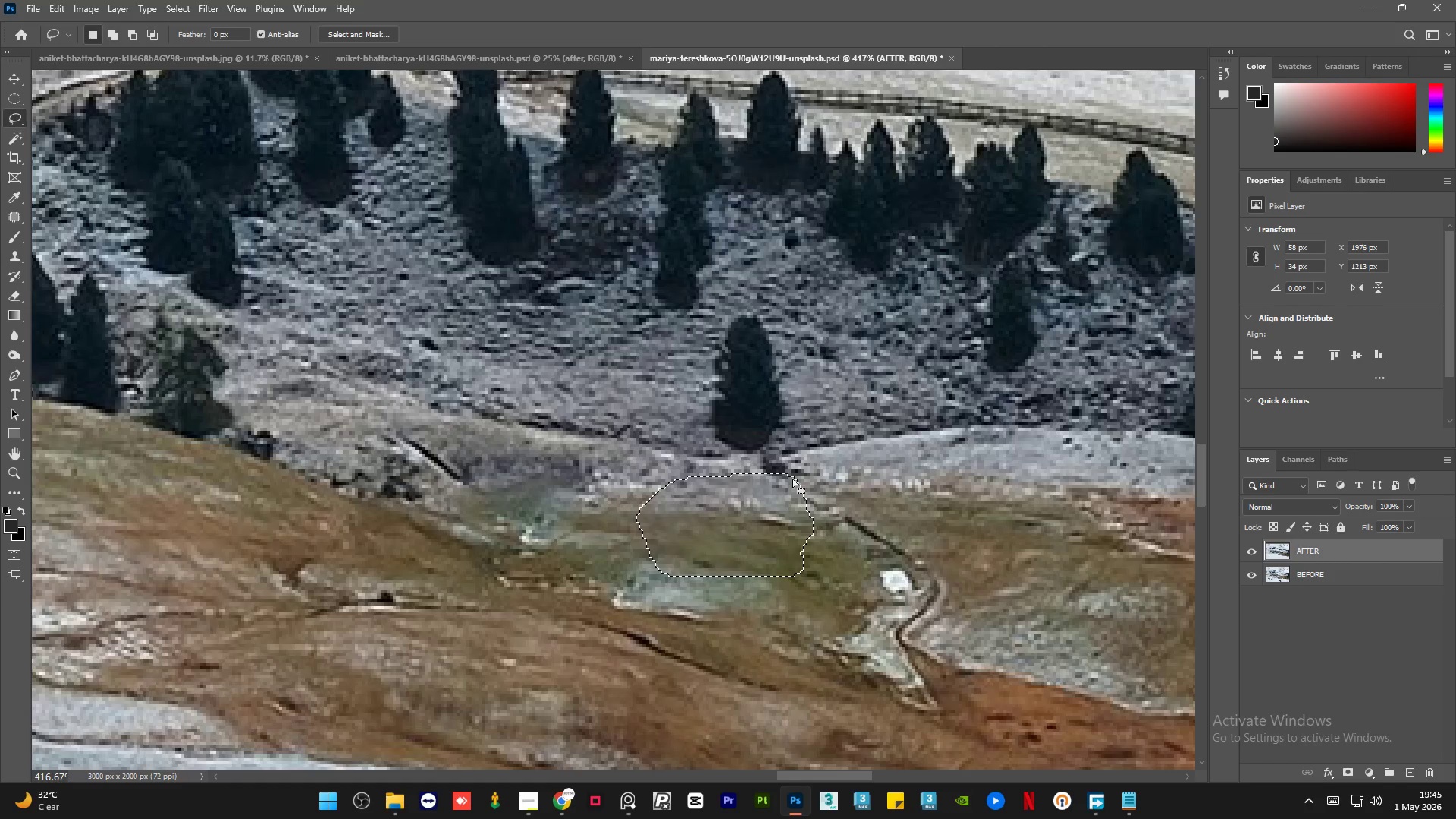 
key(Control+D)
 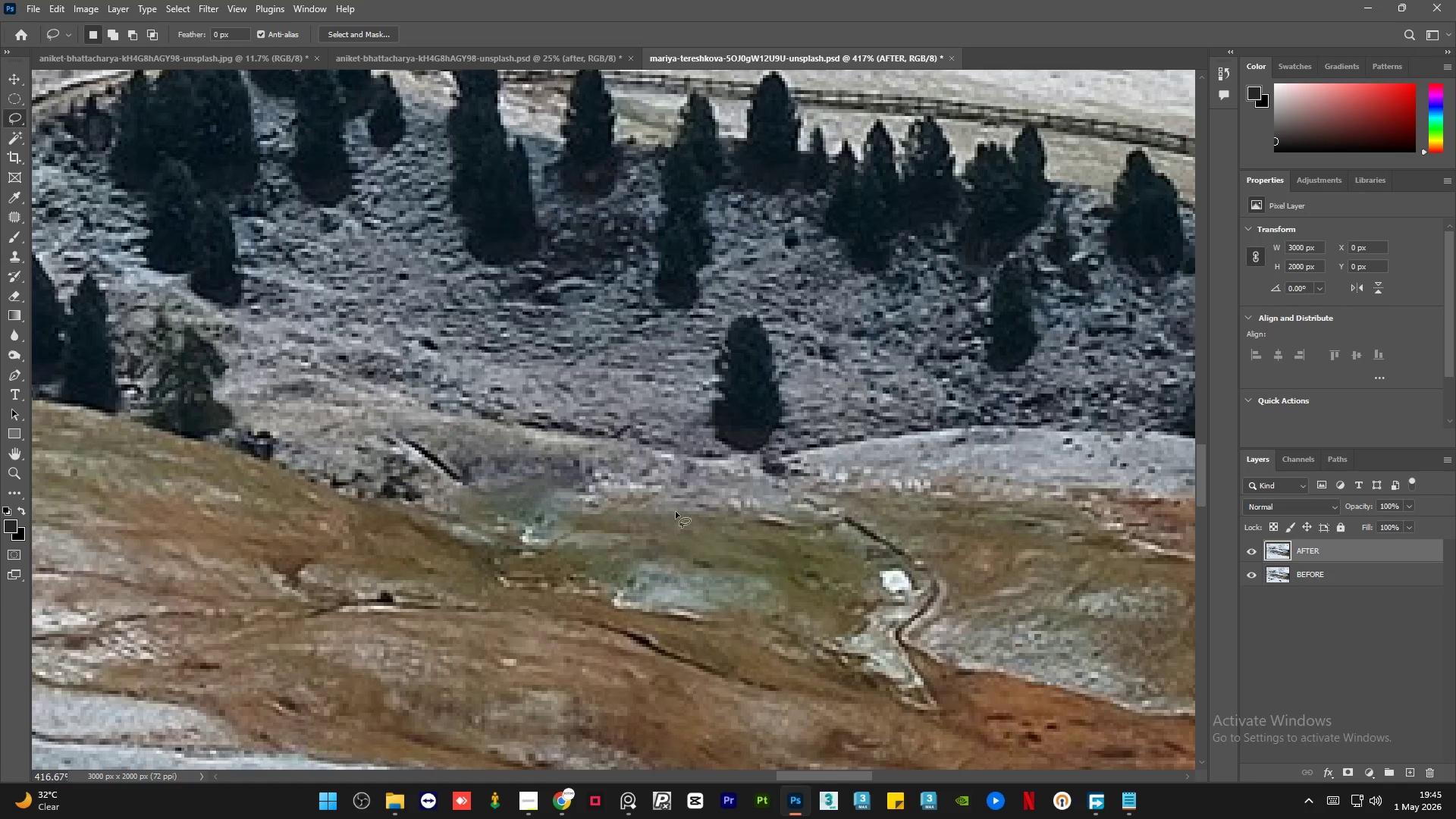 
hold_key(key=AltLeft, duration=2.19)
scroll: coordinate [612, 550], scroll_direction: down, amount: 21.0
 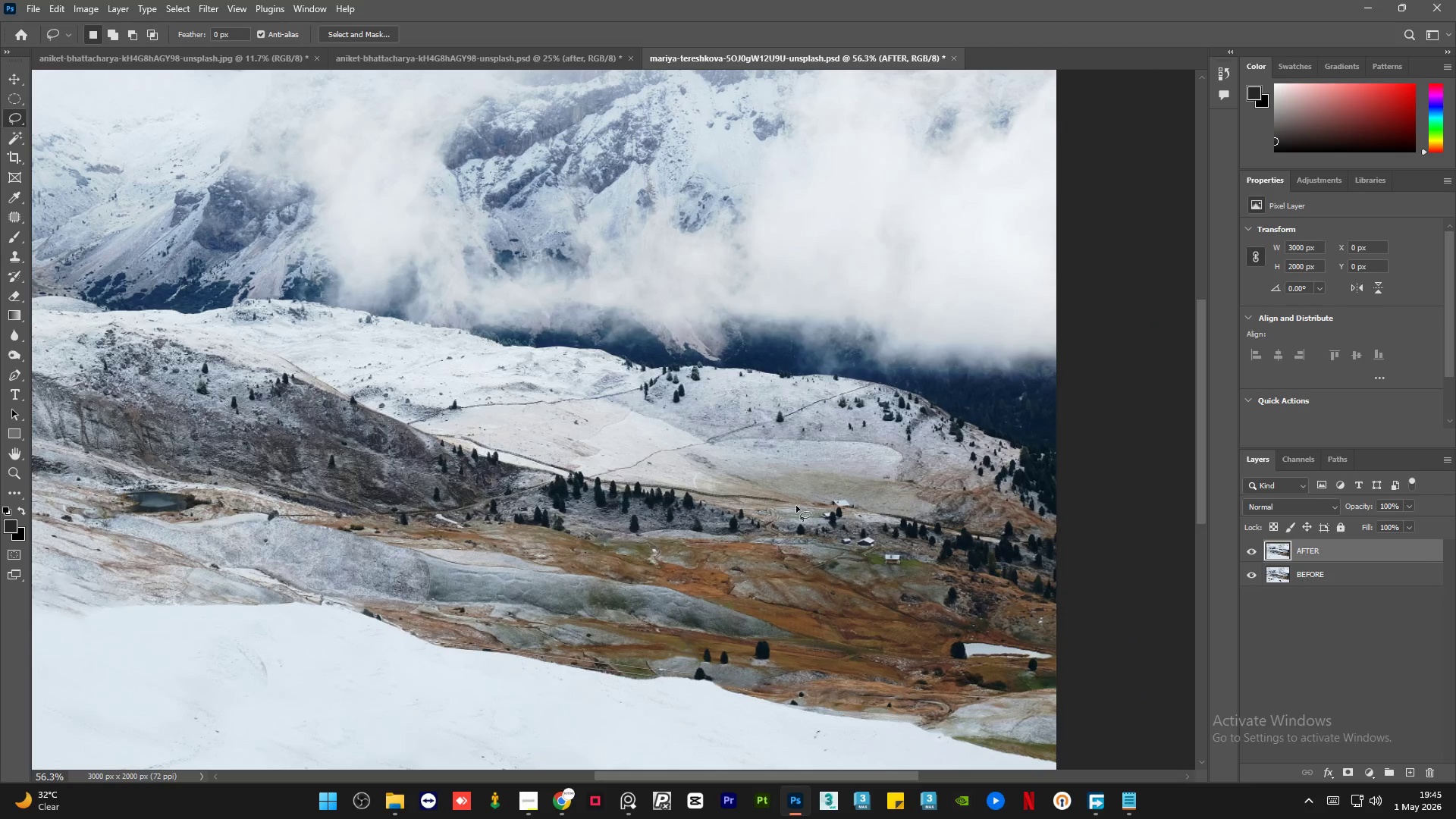 
hold_key(key=AltLeft, duration=2.53)
scroll: coordinate [860, 447], scroll_direction: up, amount: 29.0
 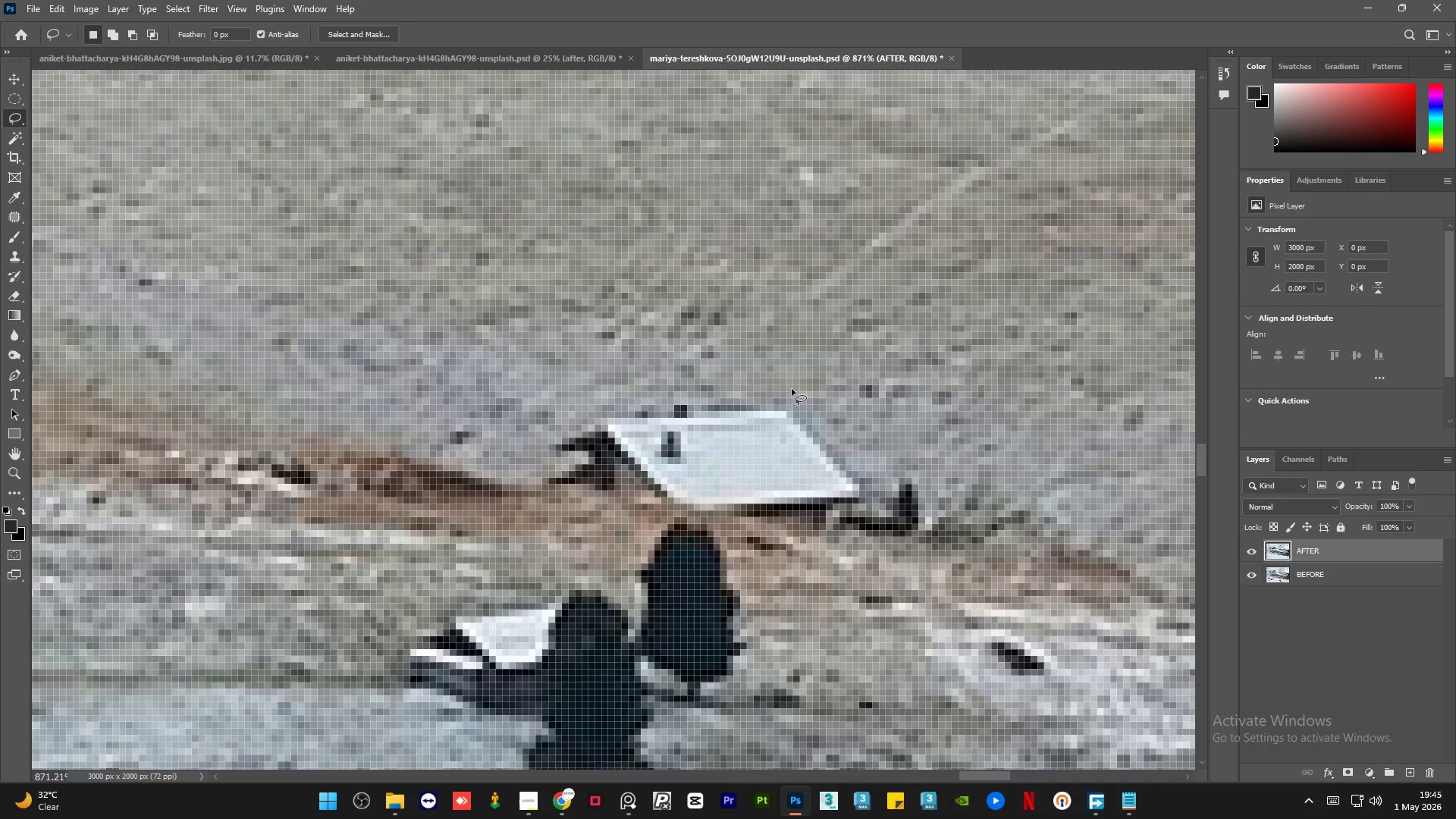 
left_click_drag(start_coordinate=[789, 388], to_coordinate=[770, 382])
 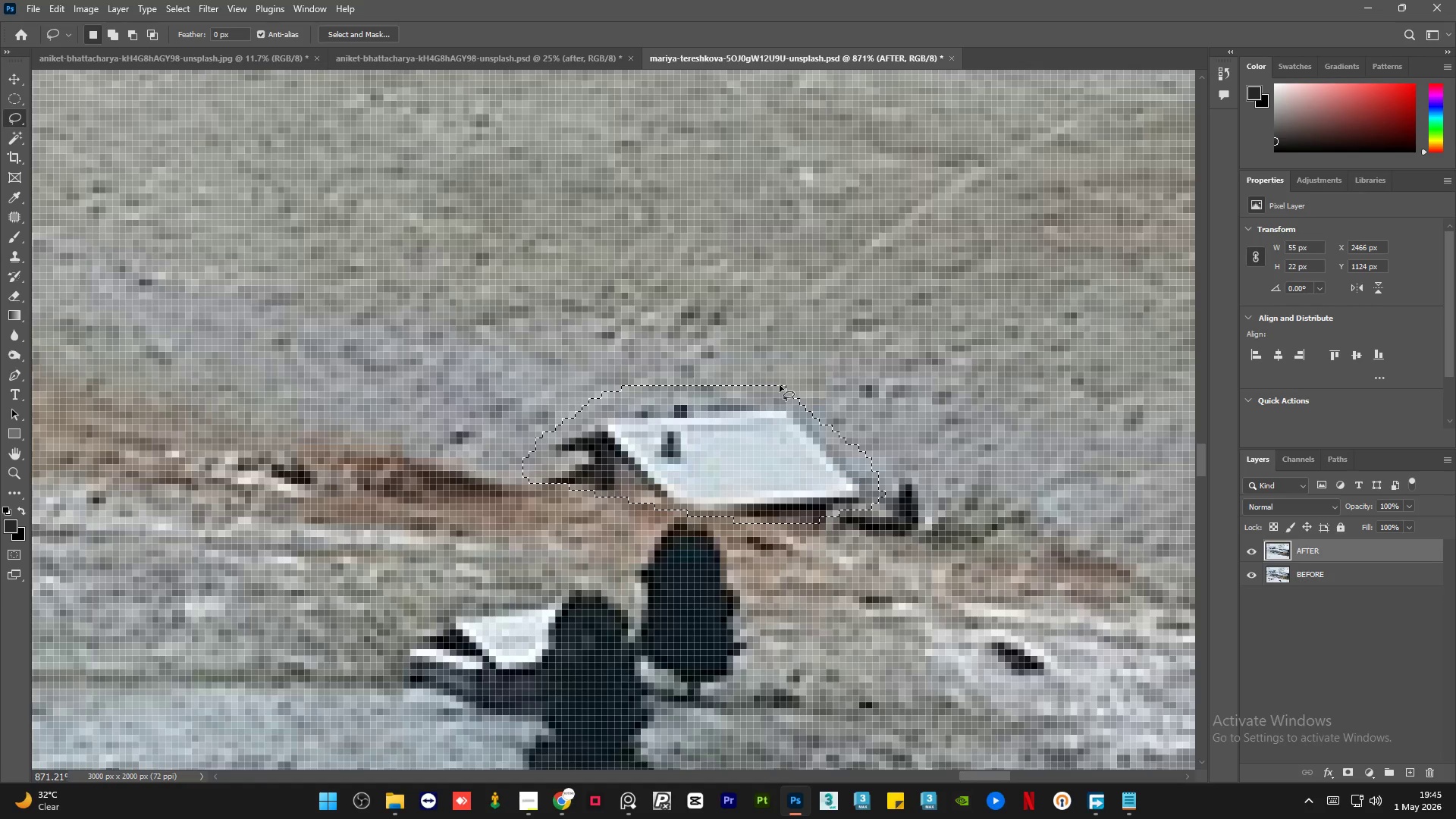 
key(Shift+F5)
 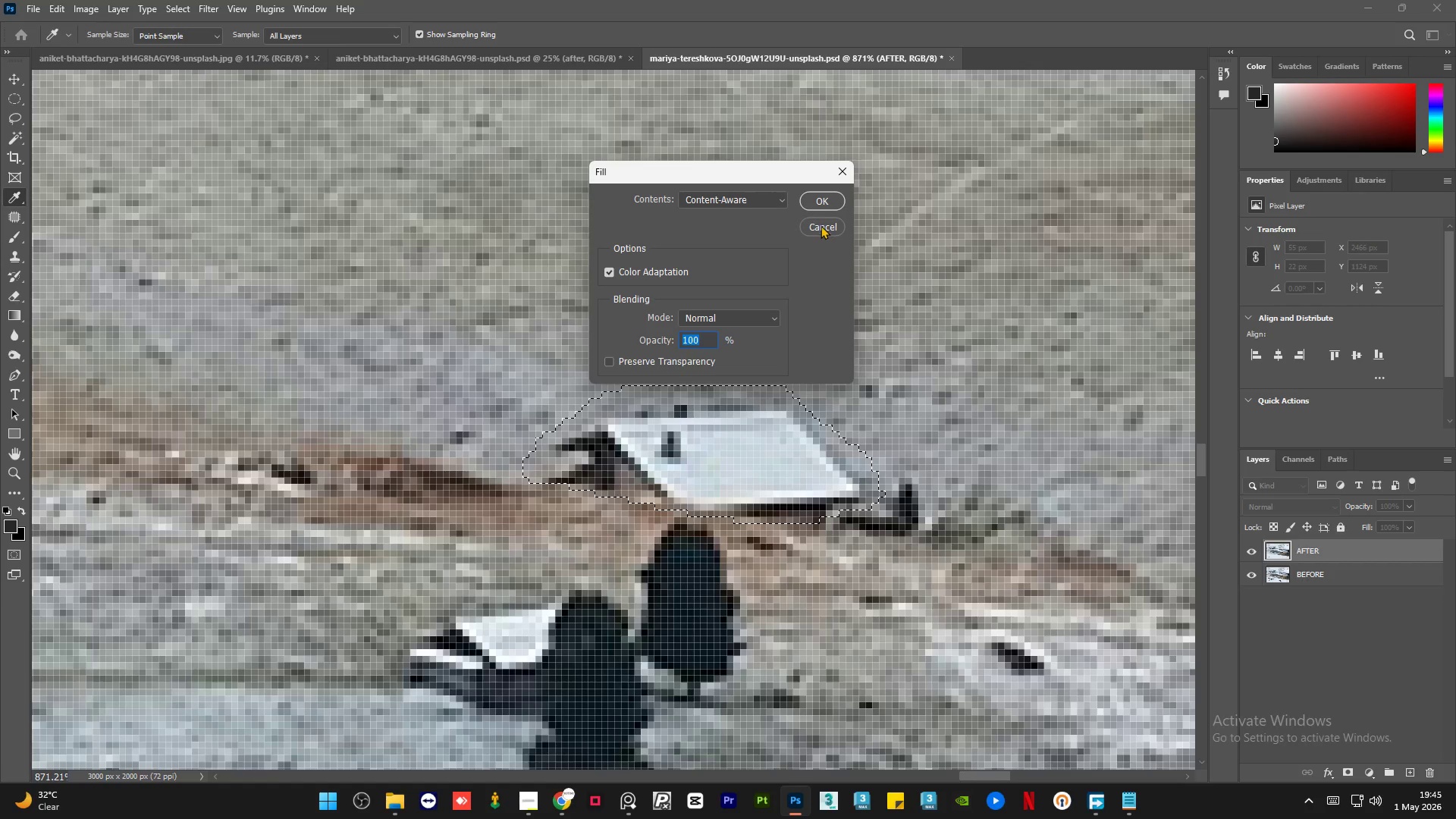 
left_click([822, 199])
 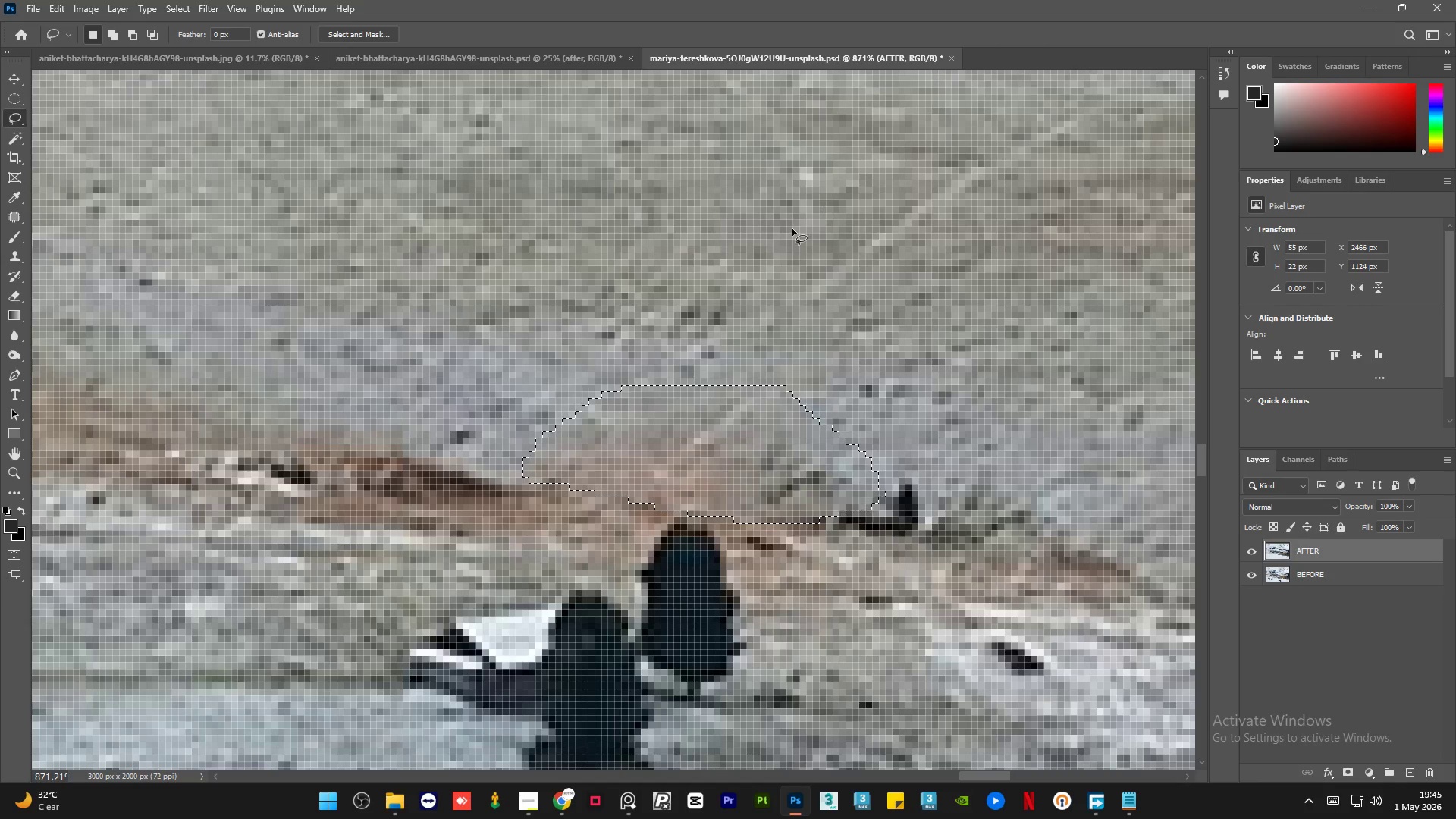 
key(Control+D)
 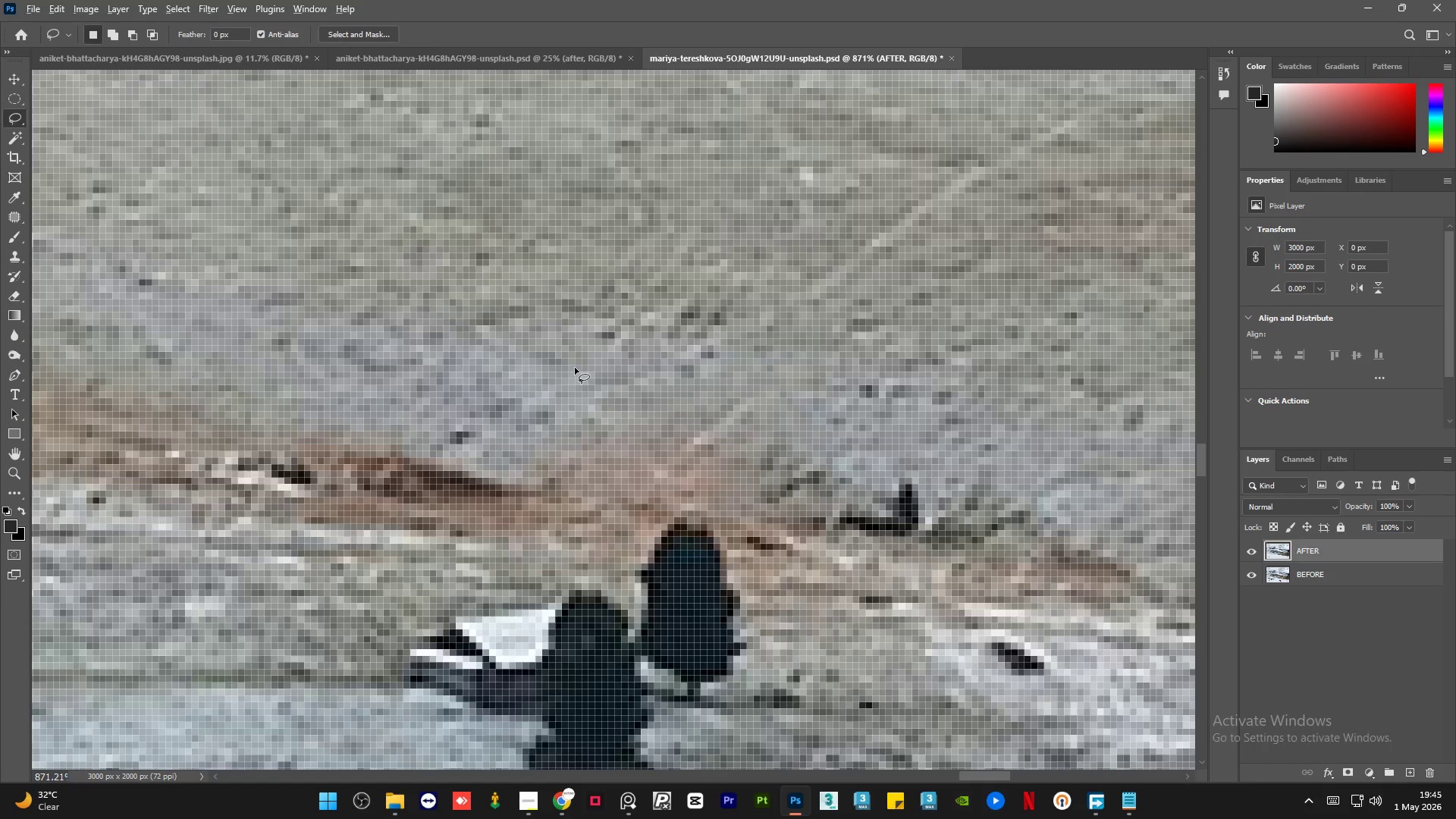 
hold_key(key=AltLeft, duration=0.88)
scroll: coordinate [532, 497], scroll_direction: none, amount: 0.0
 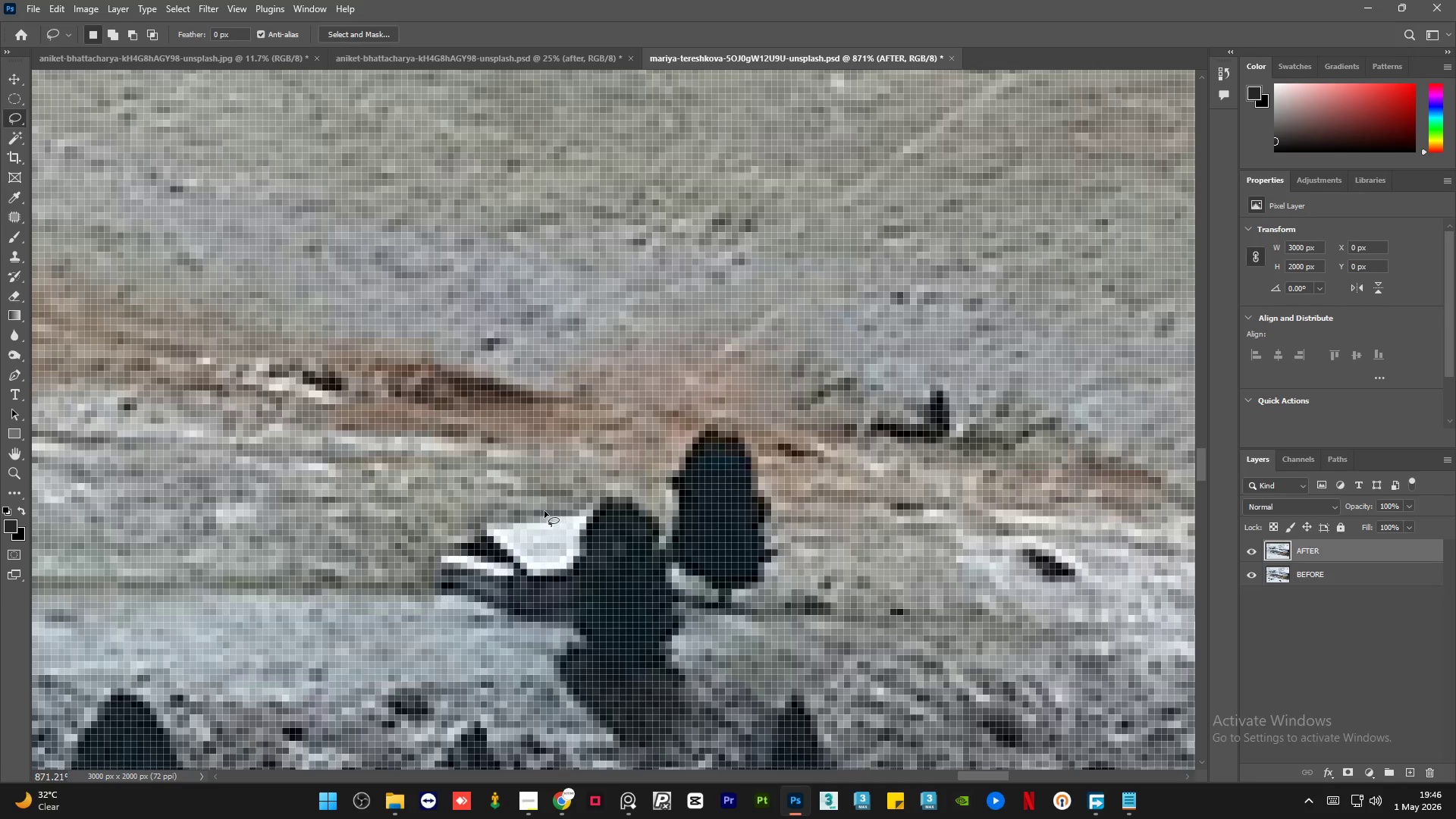 
left_click_drag(start_coordinate=[544, 511], to_coordinate=[564, 505])
 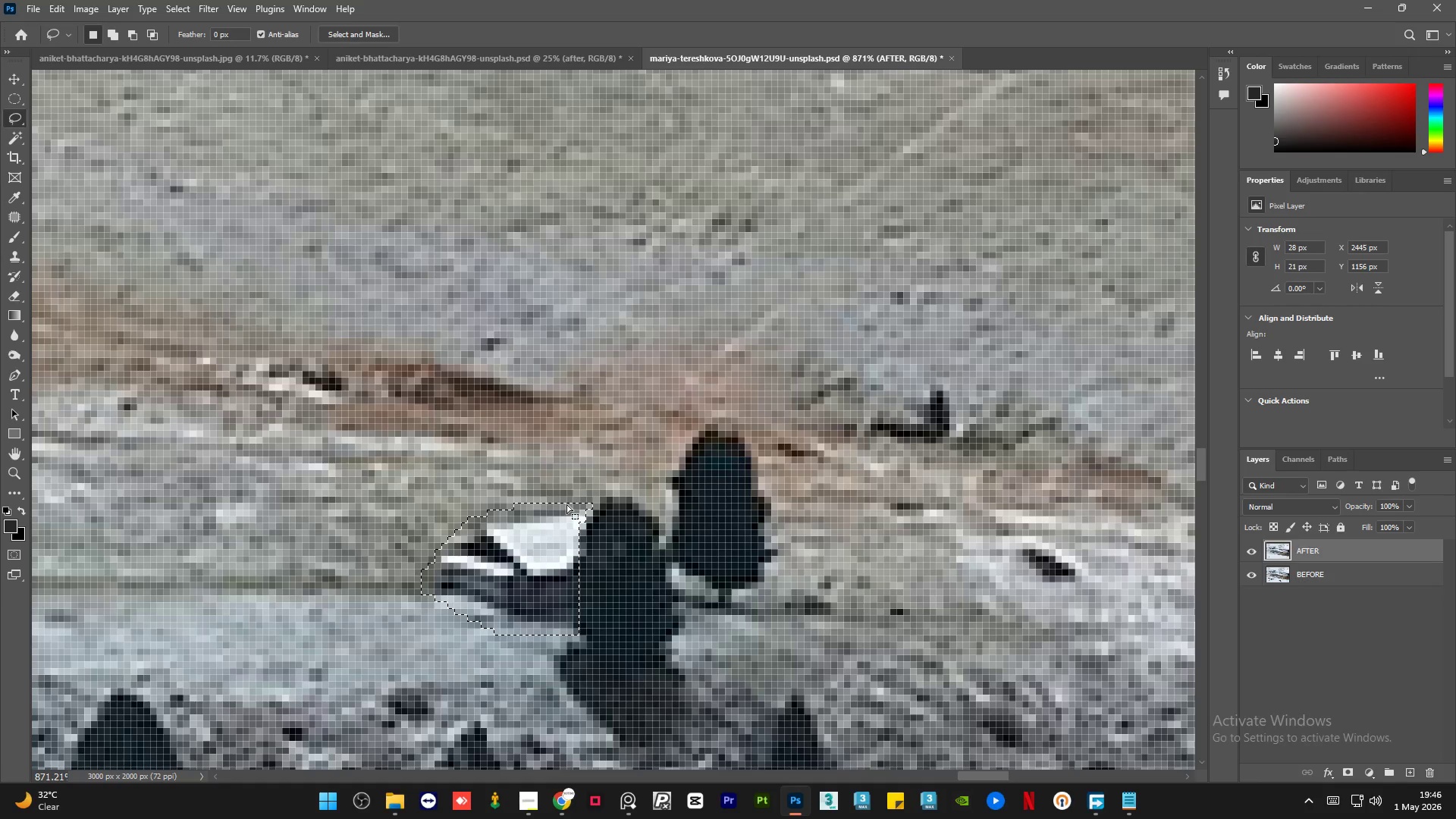 
key(Shift+F5)
 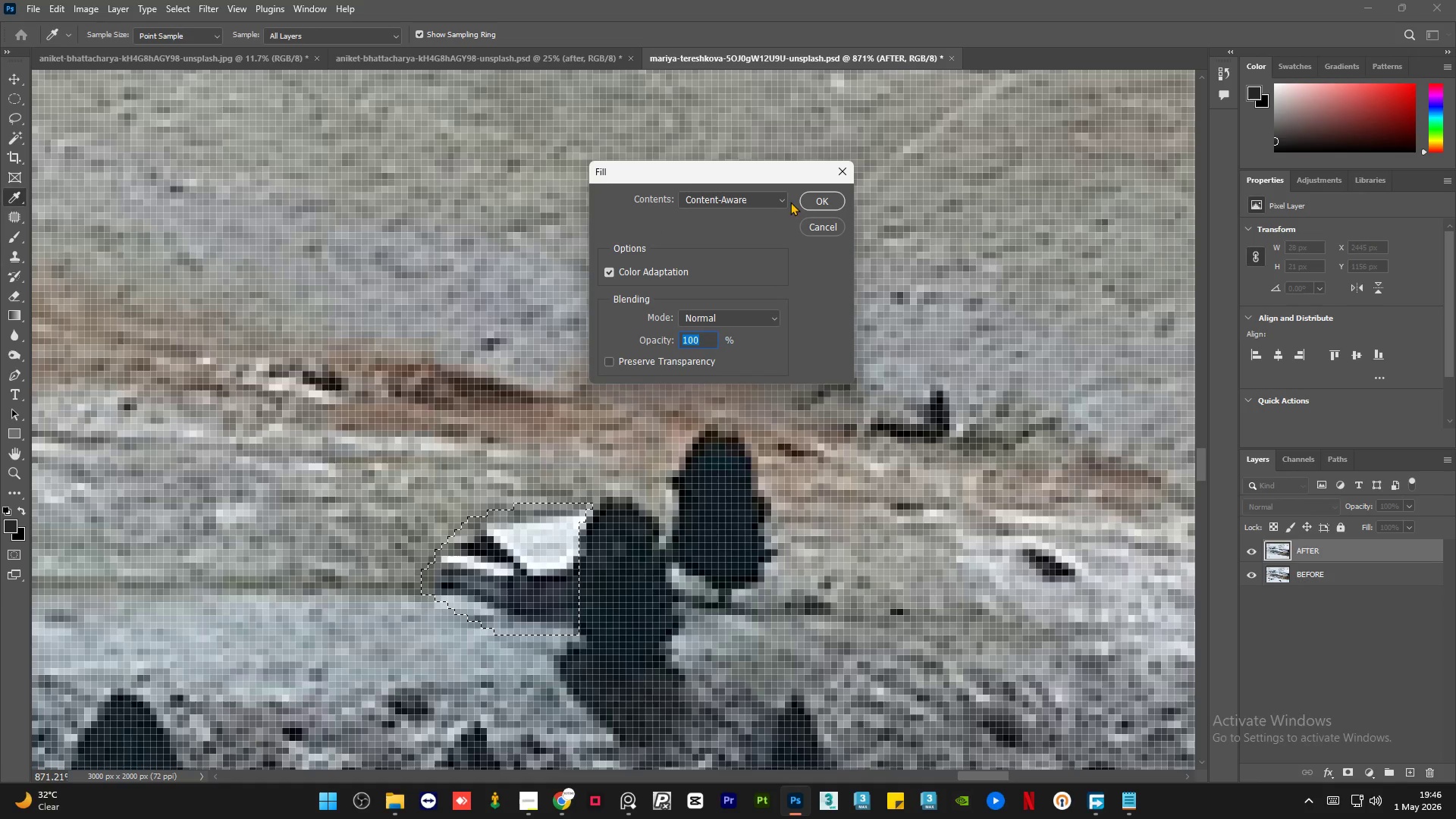 
left_click([817, 200])
 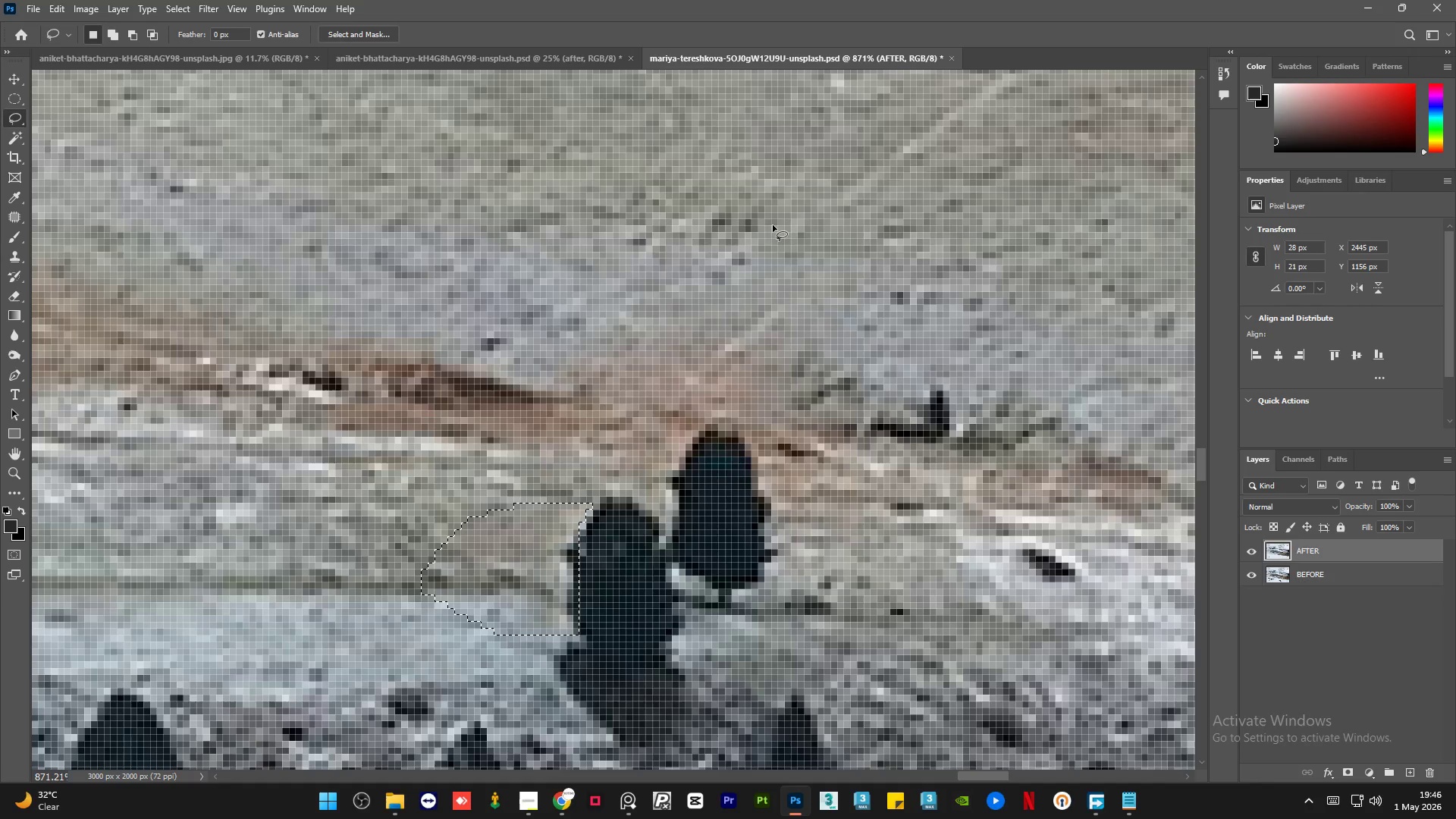 
key(Control+D)
 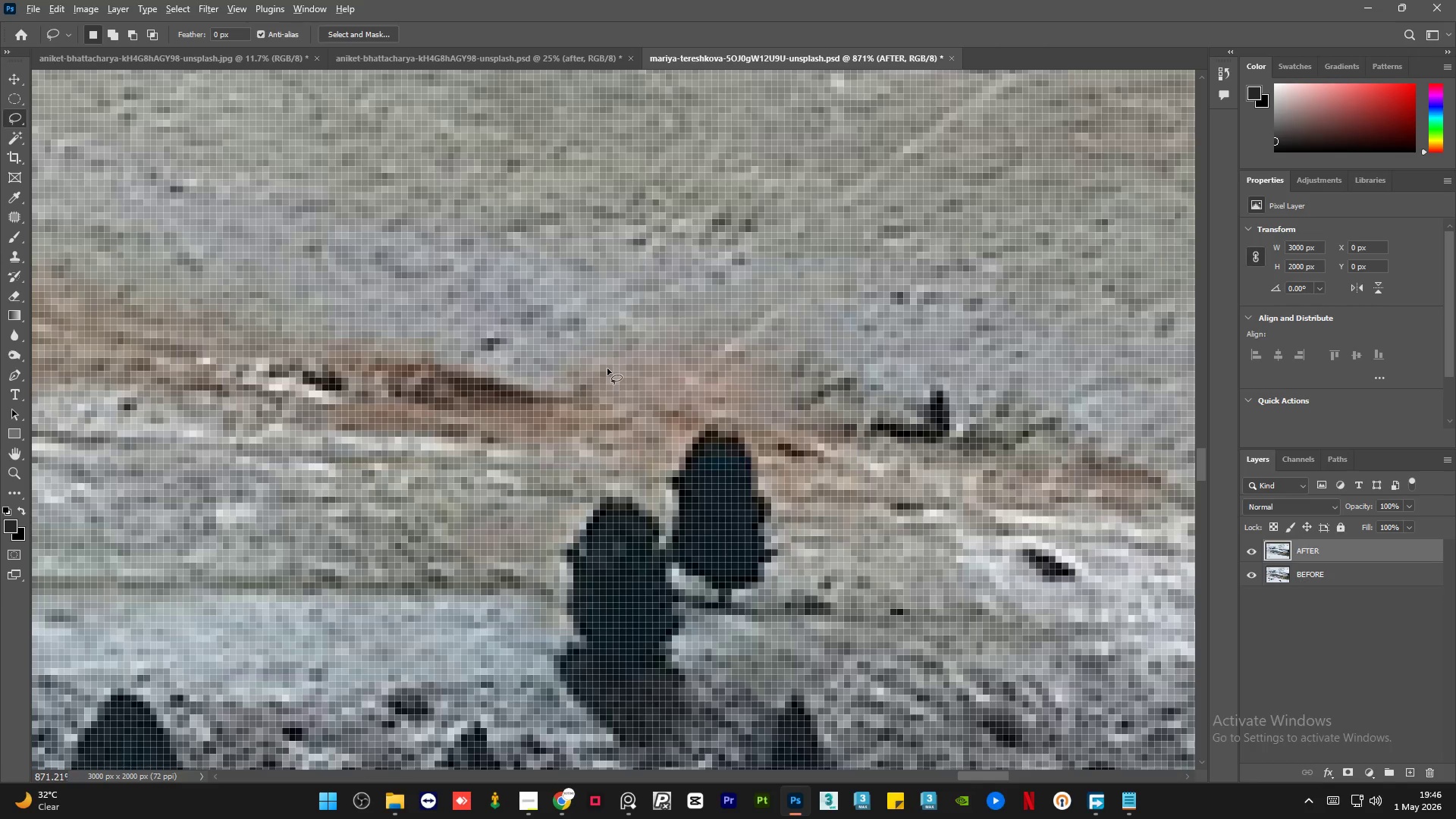 
hold_key(key=AltLeft, duration=9.16)
scroll: coordinate [720, 513], scroll_direction: down, amount: 23.0
 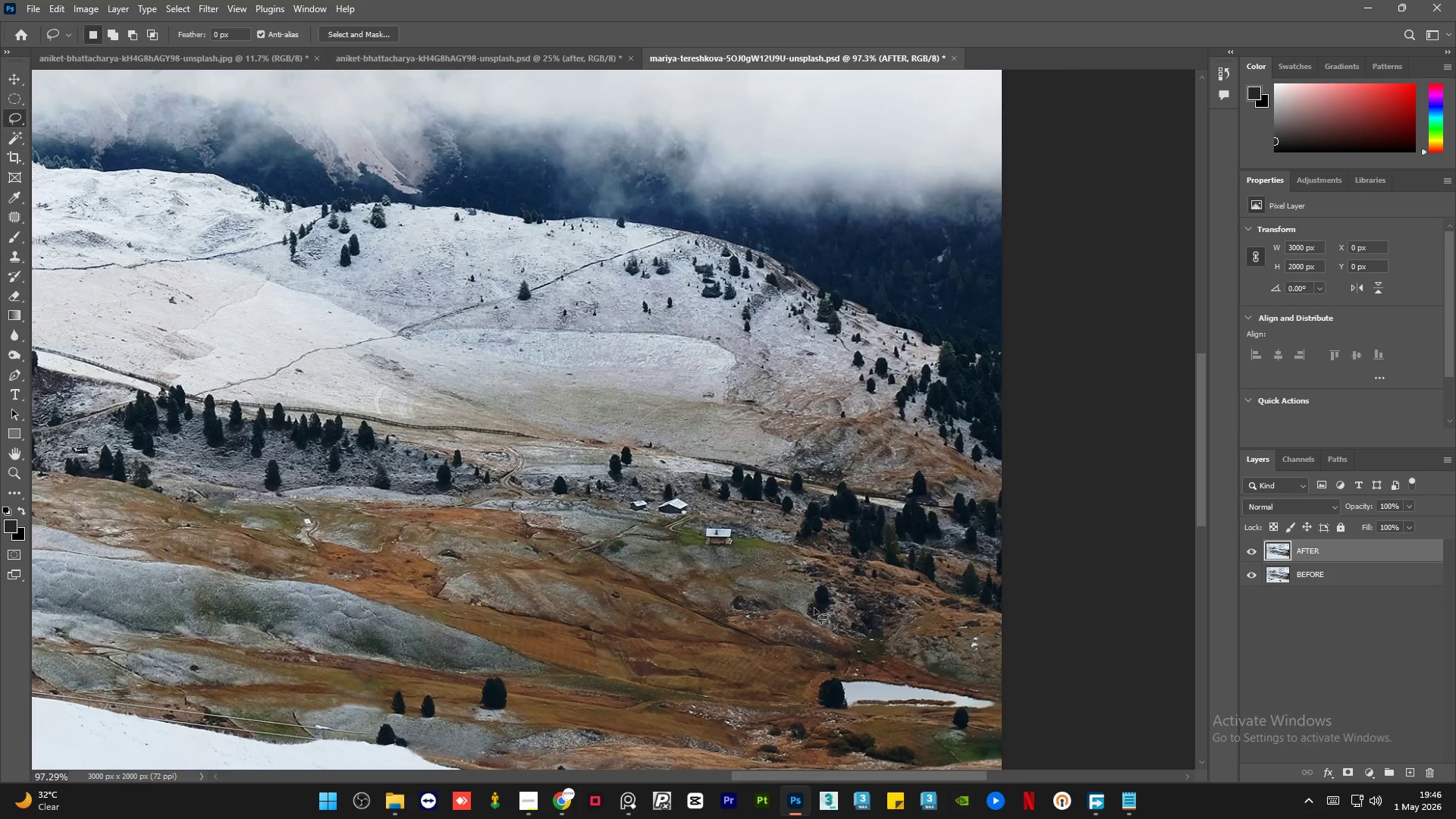 
scroll: coordinate [557, 554], scroll_direction: up, amount: 20.0
 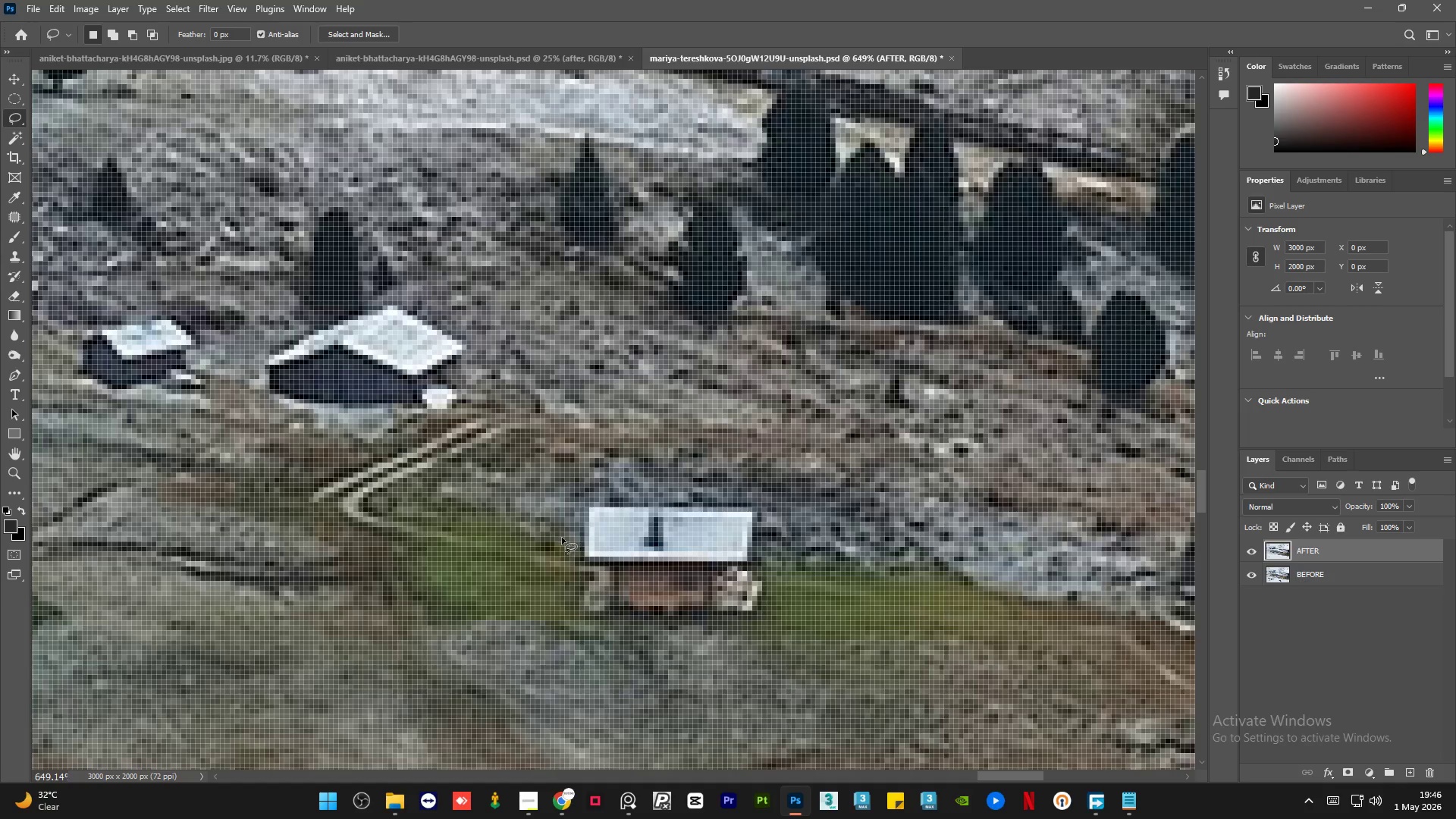 
left_click_drag(start_coordinate=[562, 538], to_coordinate=[583, 542])
 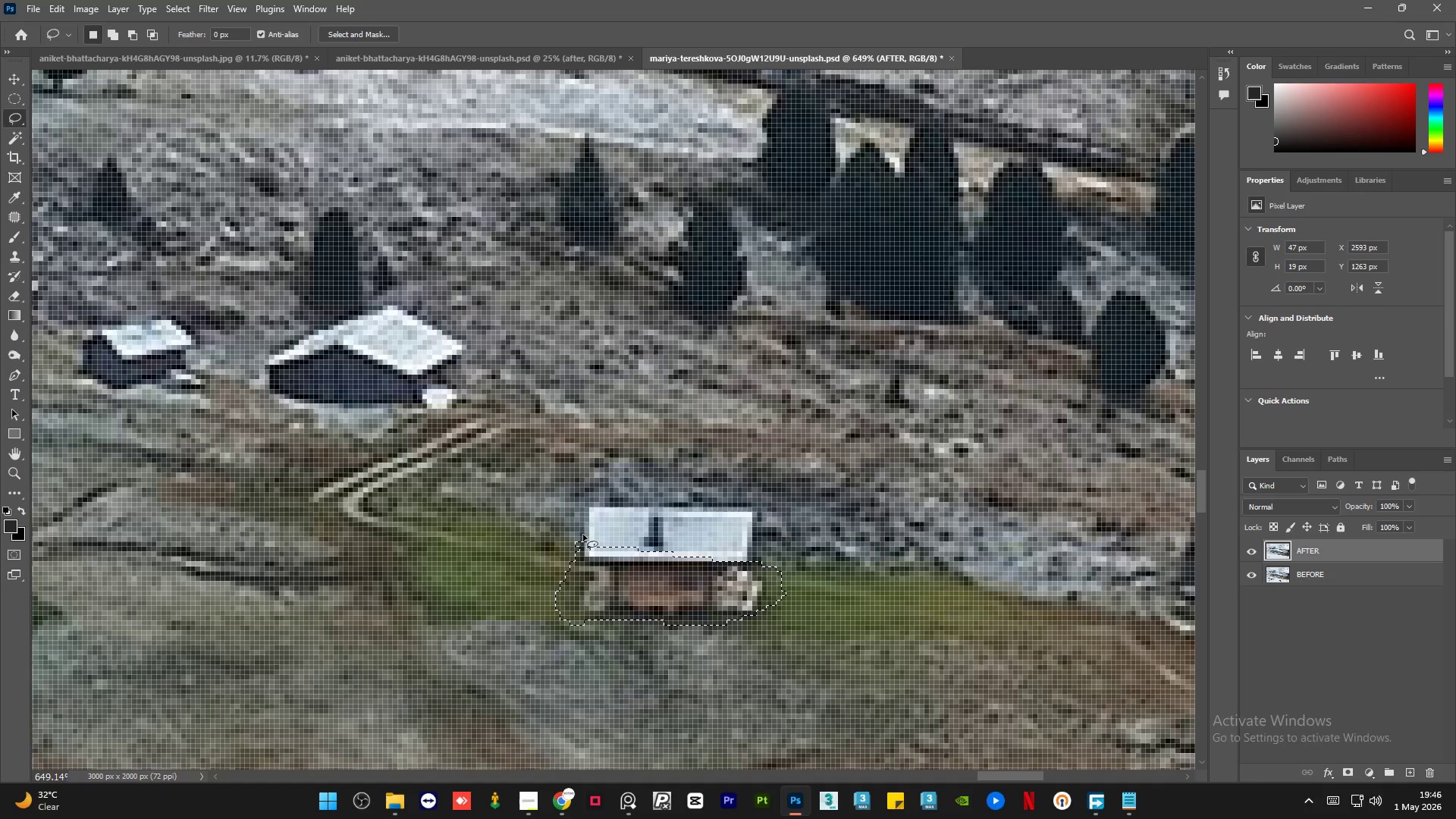 
key(Shift+F5)
 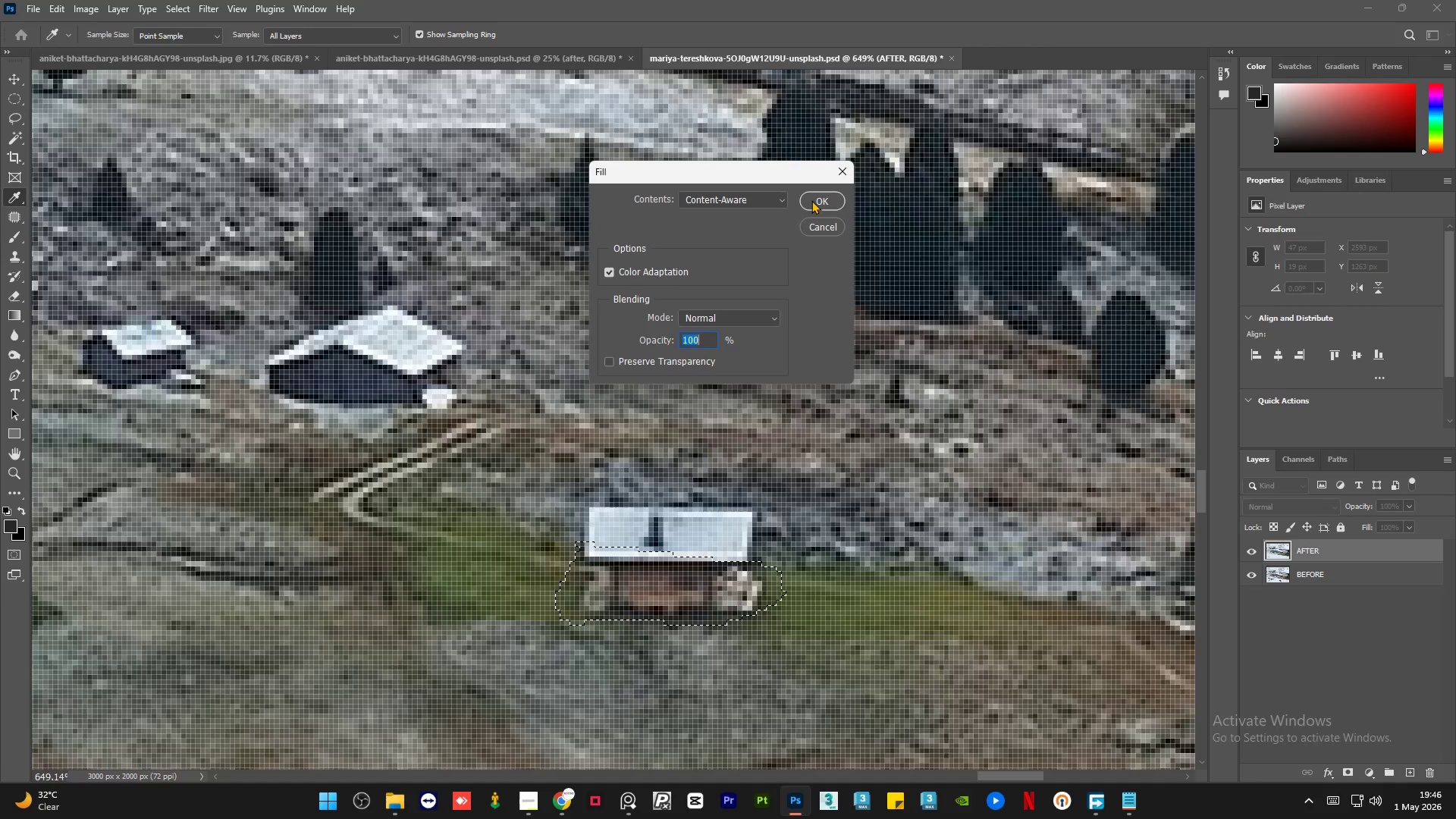 
left_click([811, 200])
 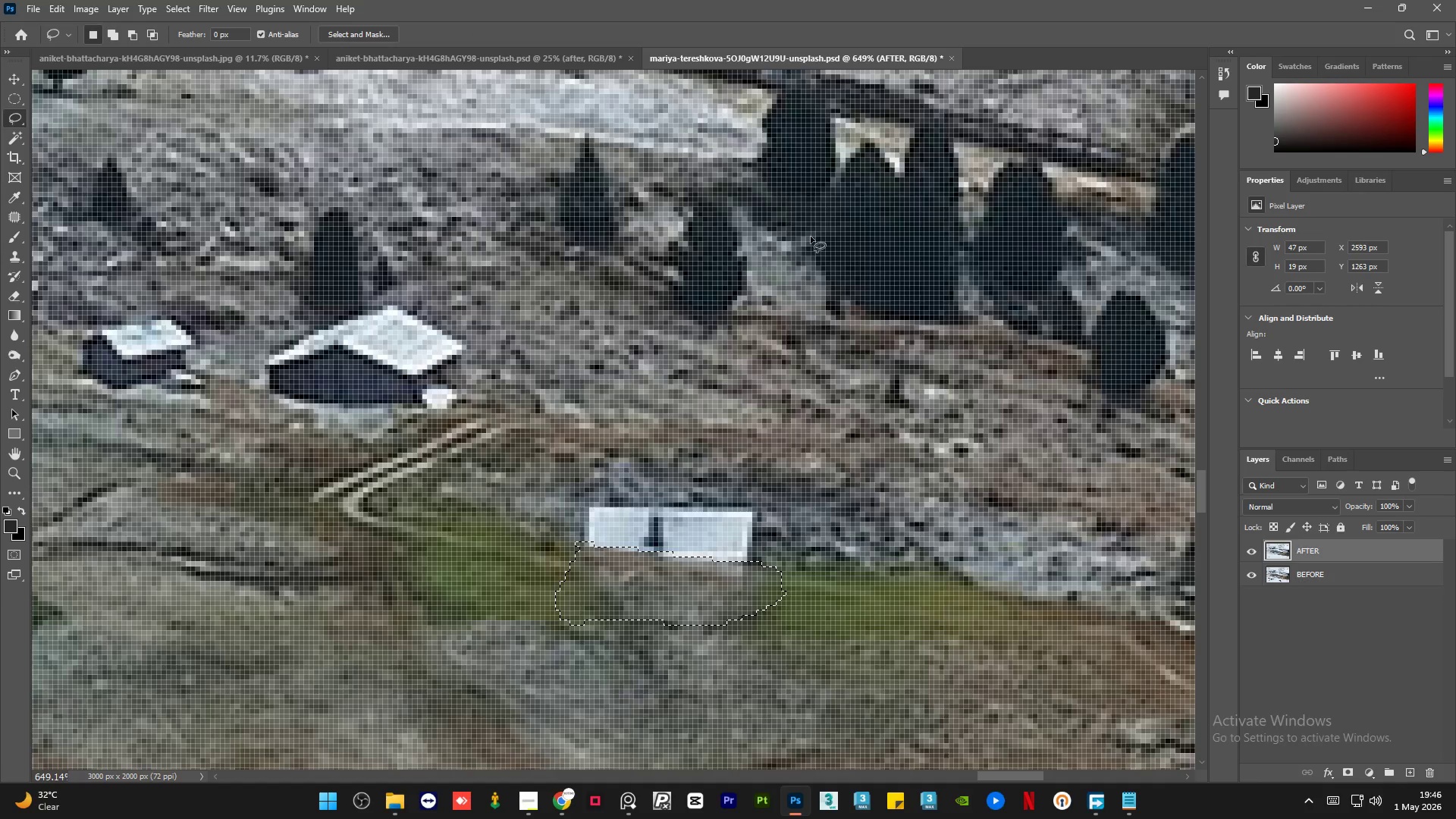 
key(Control+D)
 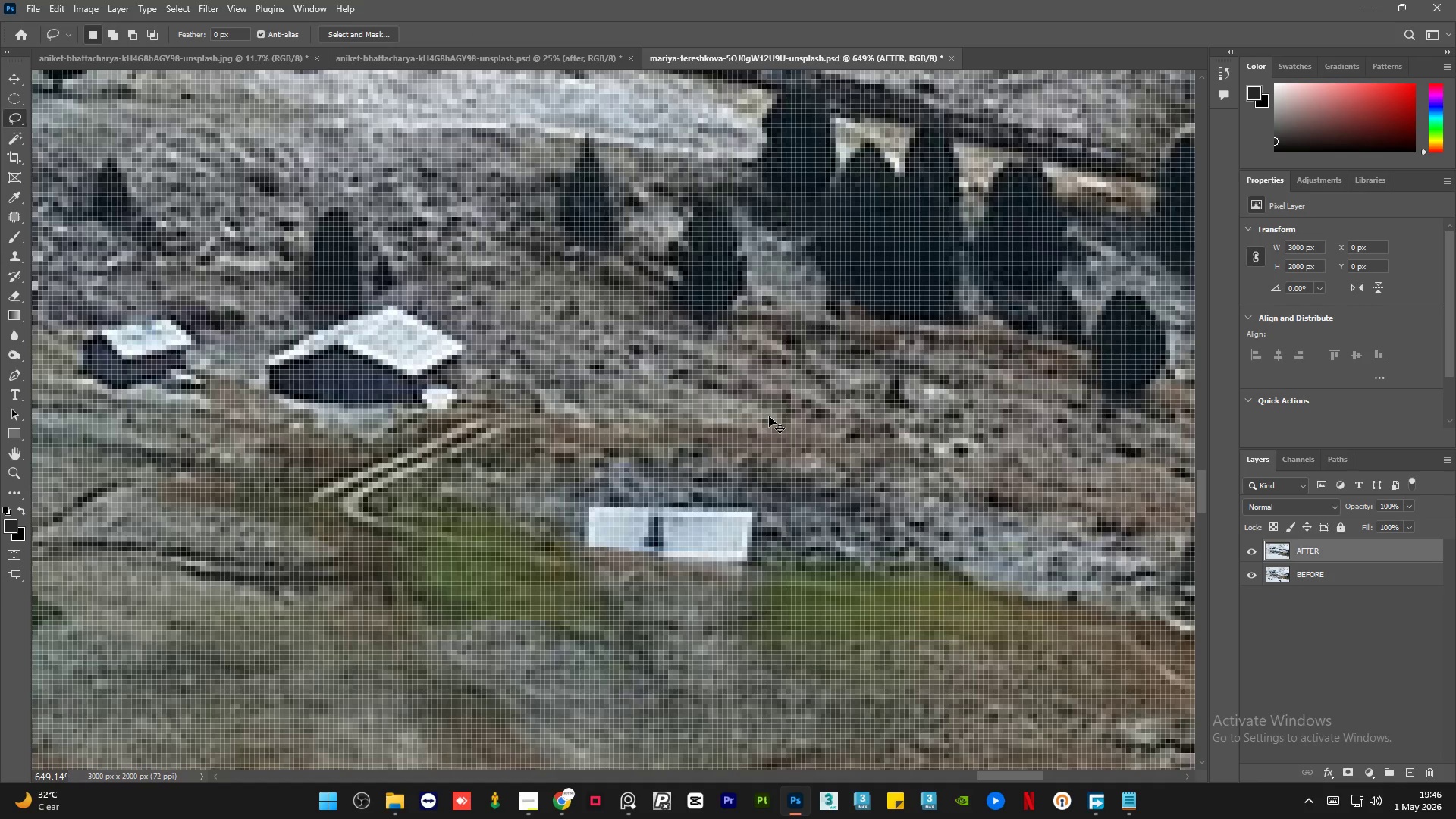 
key(Control+Z)
 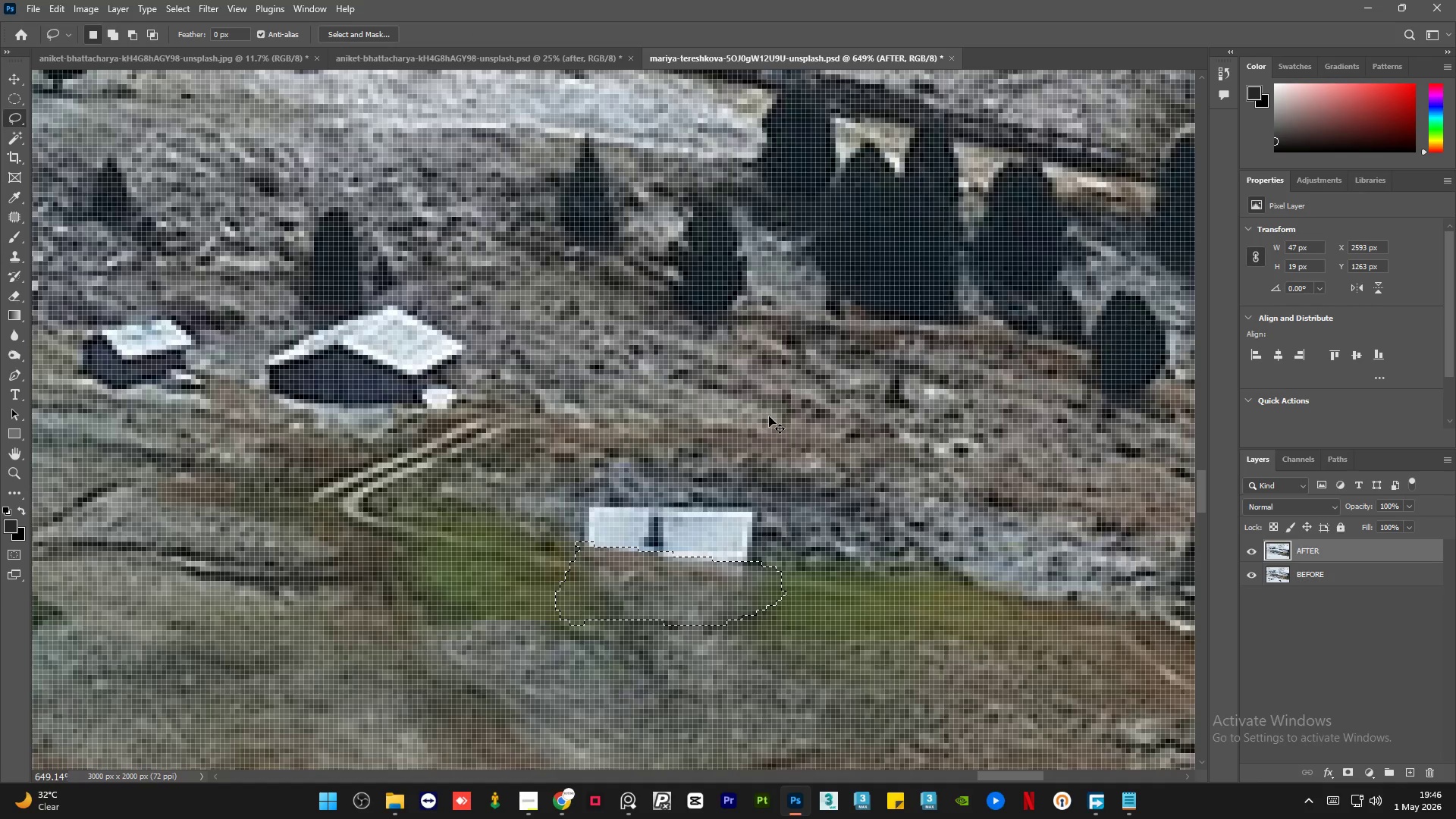 
key(Control+Z)
 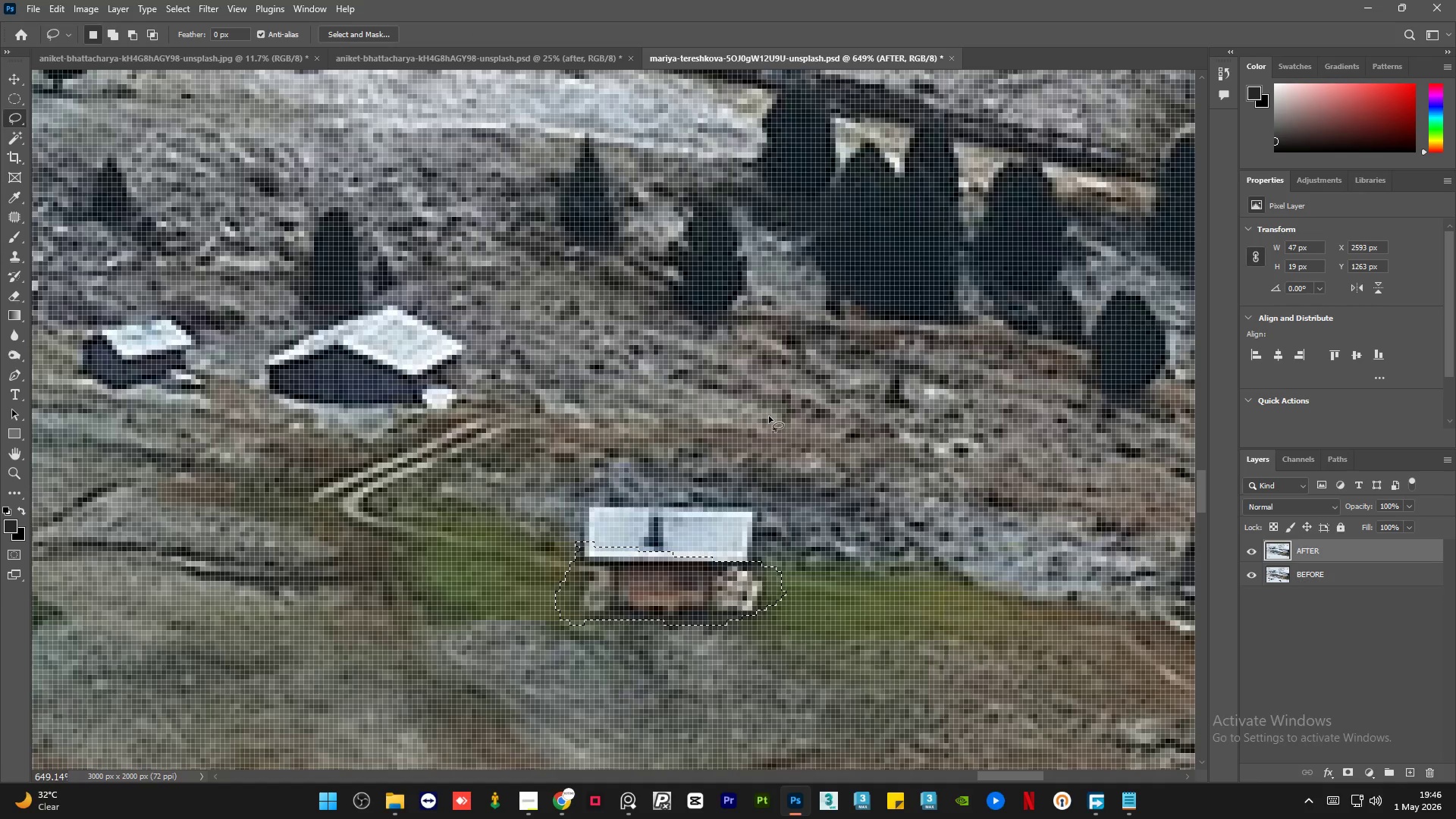 
key(Control+D)
 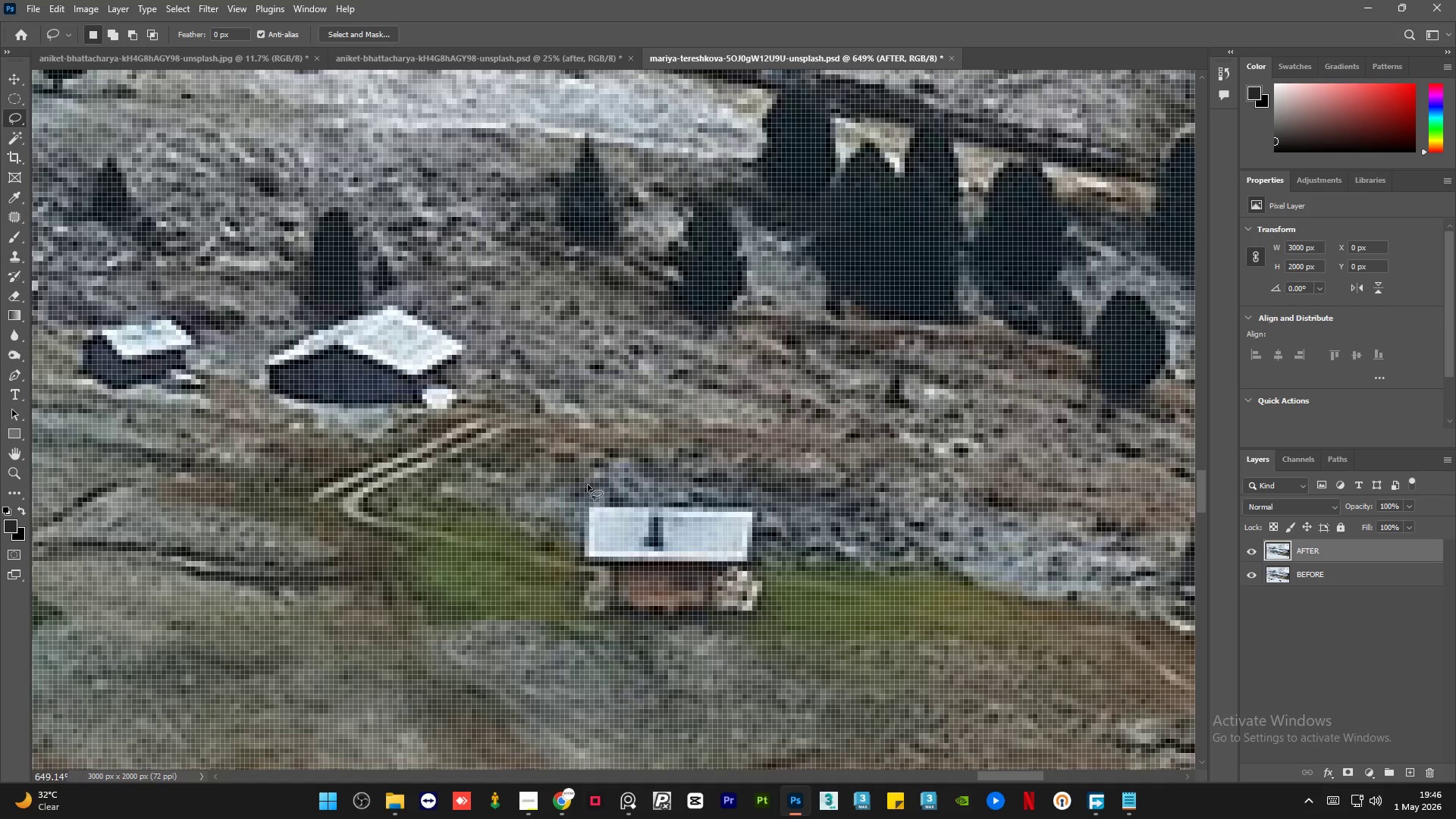 
left_click_drag(start_coordinate=[588, 485], to_coordinate=[582, 485])
 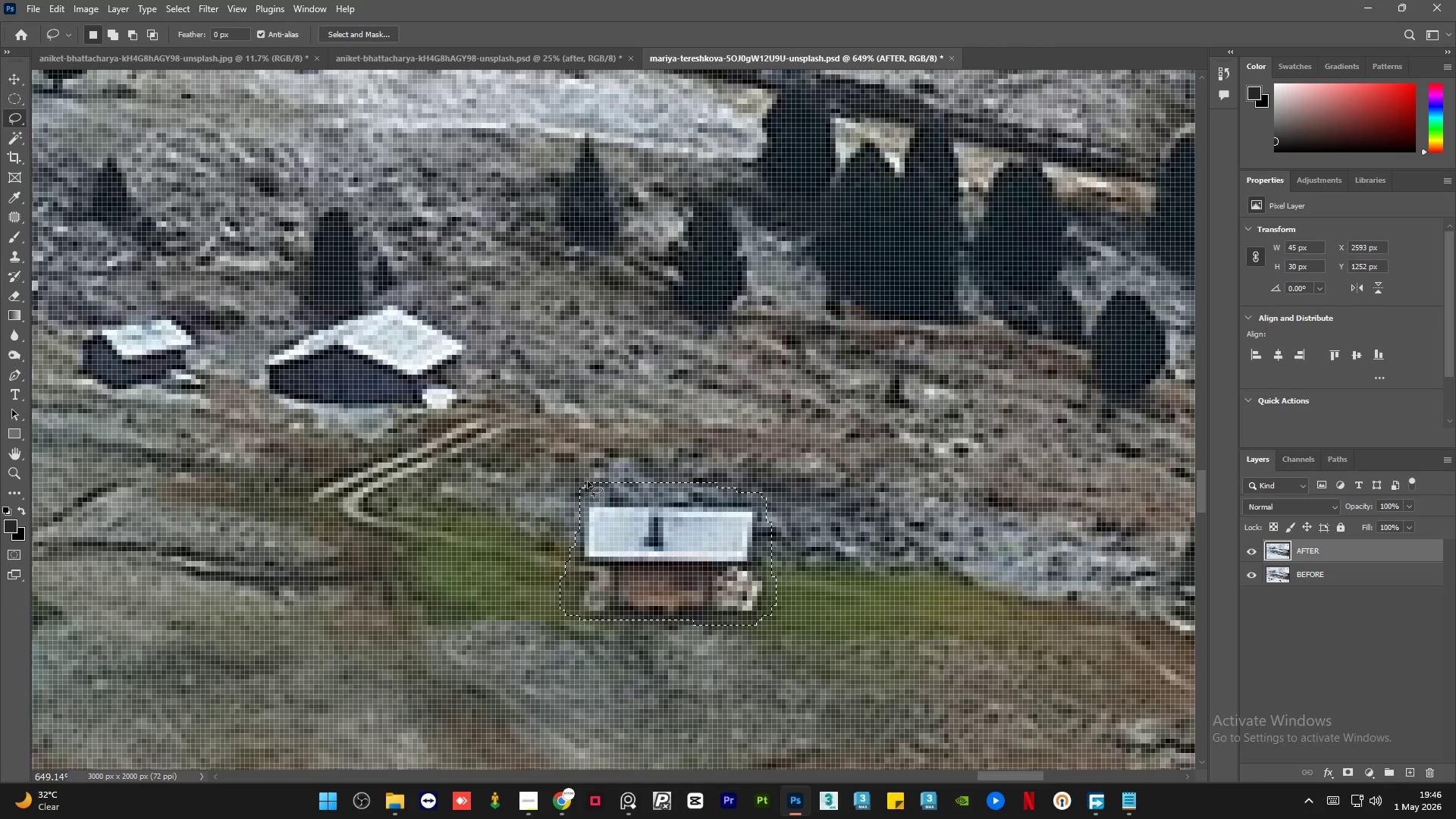 
key(Shift+F5)
 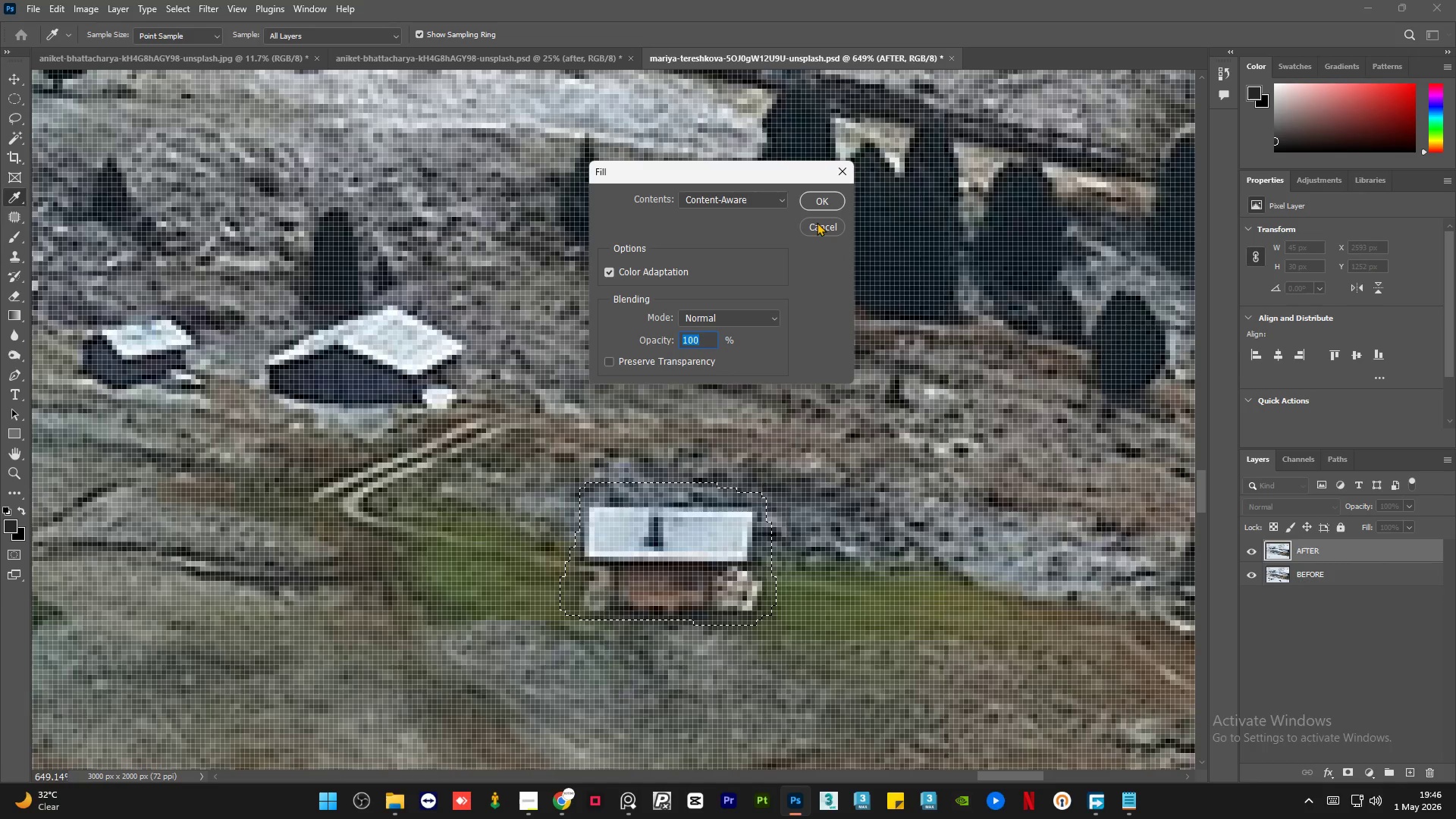 
left_click([820, 196])
 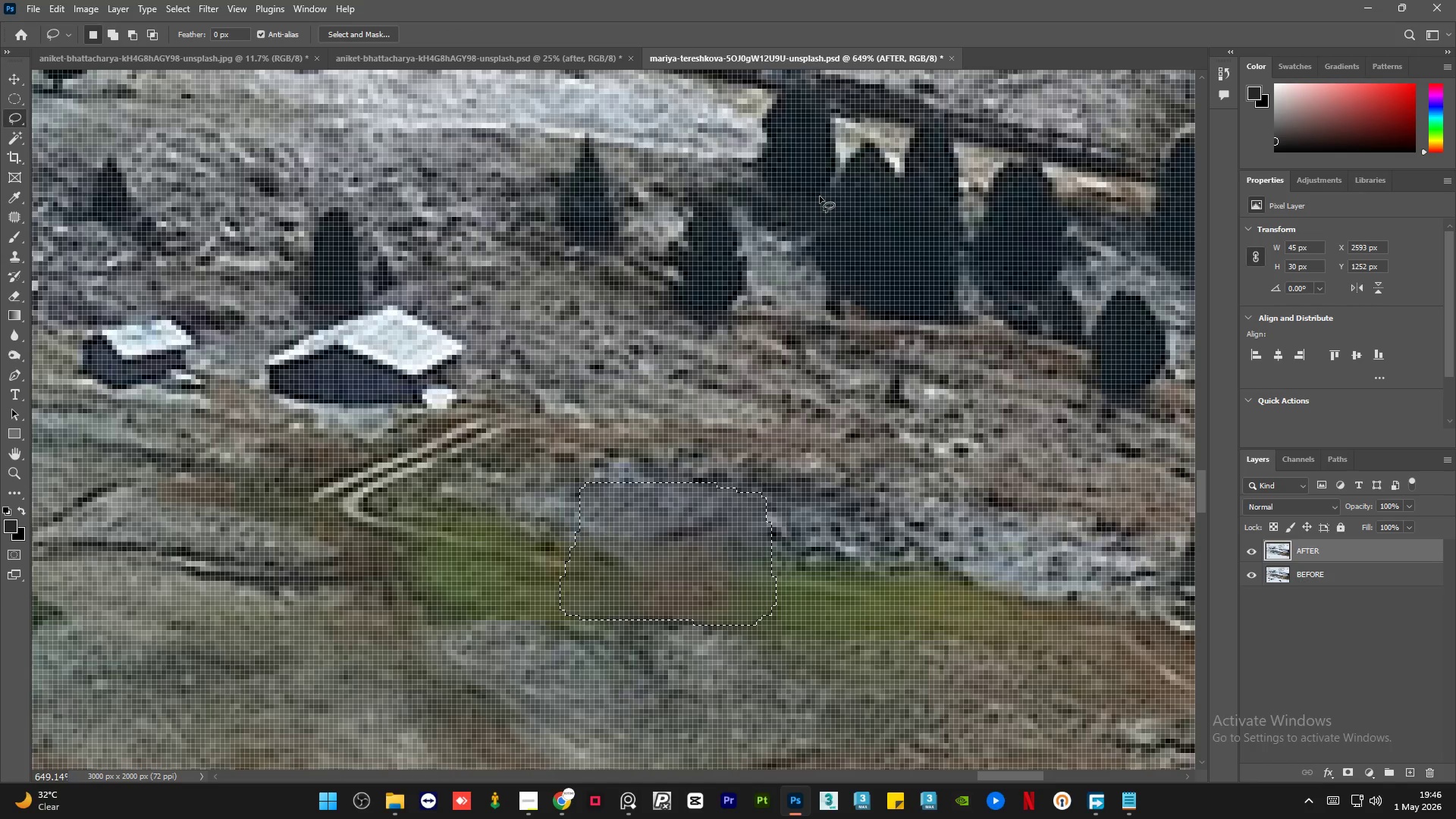 
key(Control+D)
 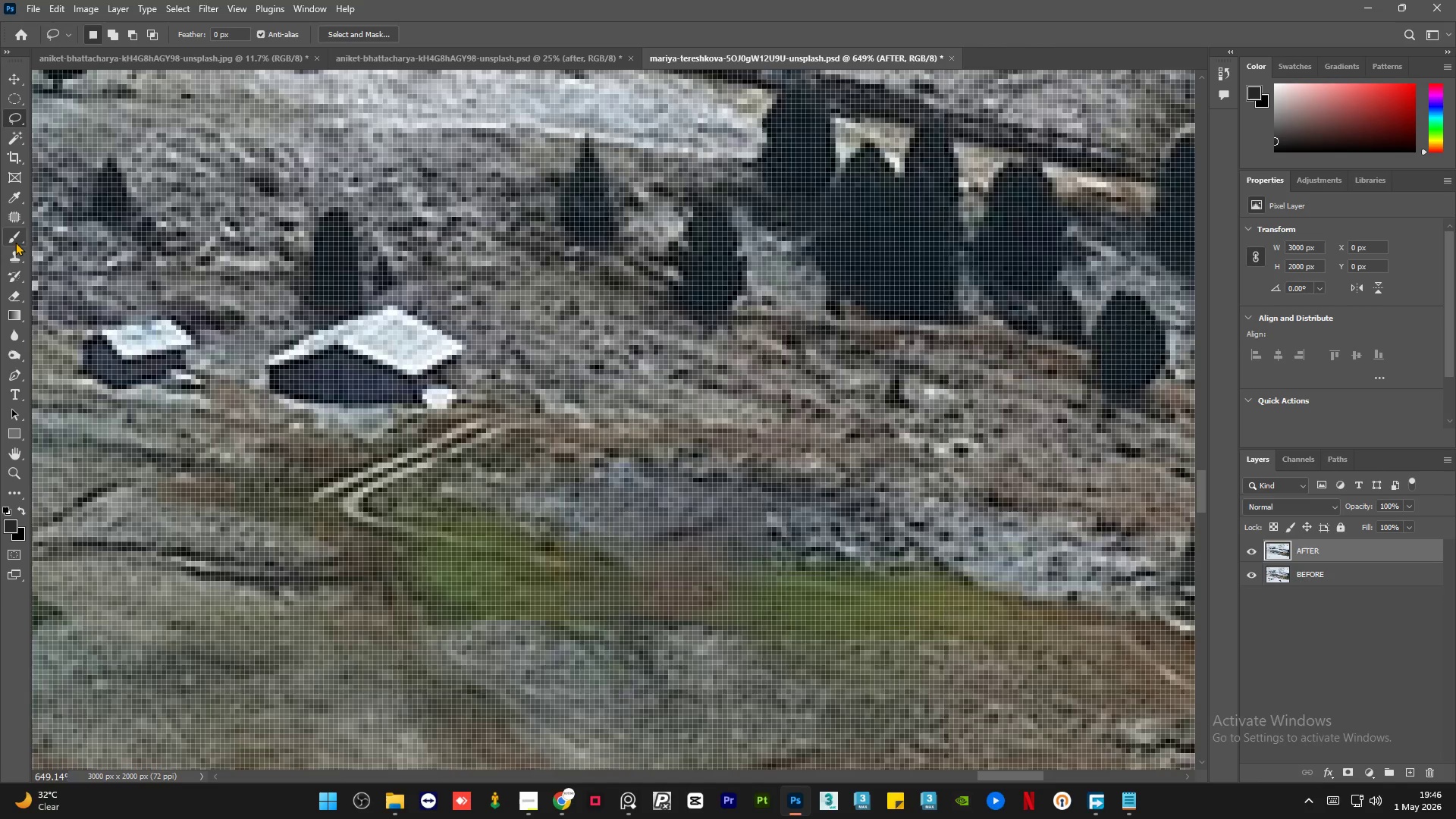 
left_click([13, 262])
 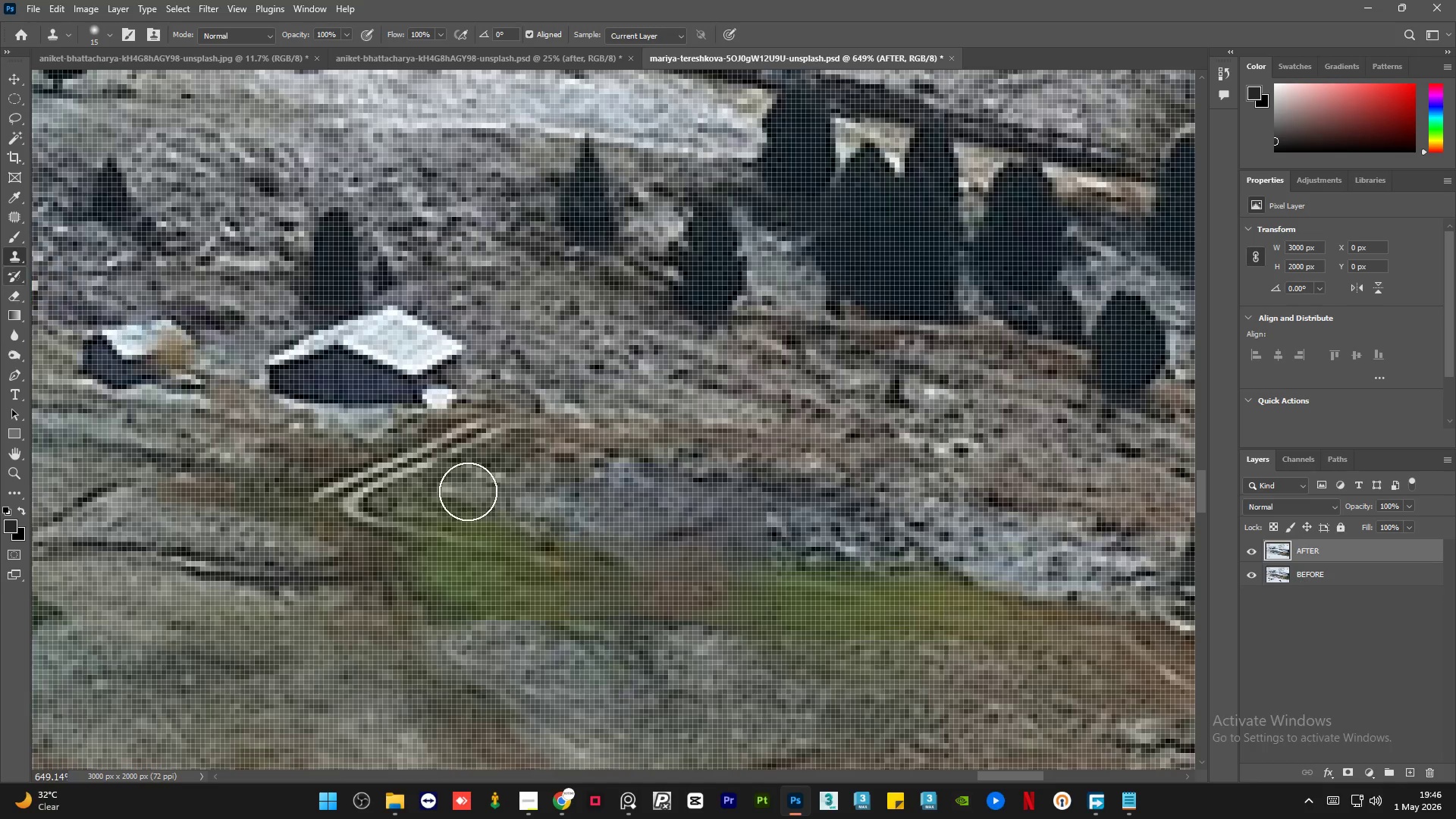 
hold_key(key=AltLeft, duration=0.77)
 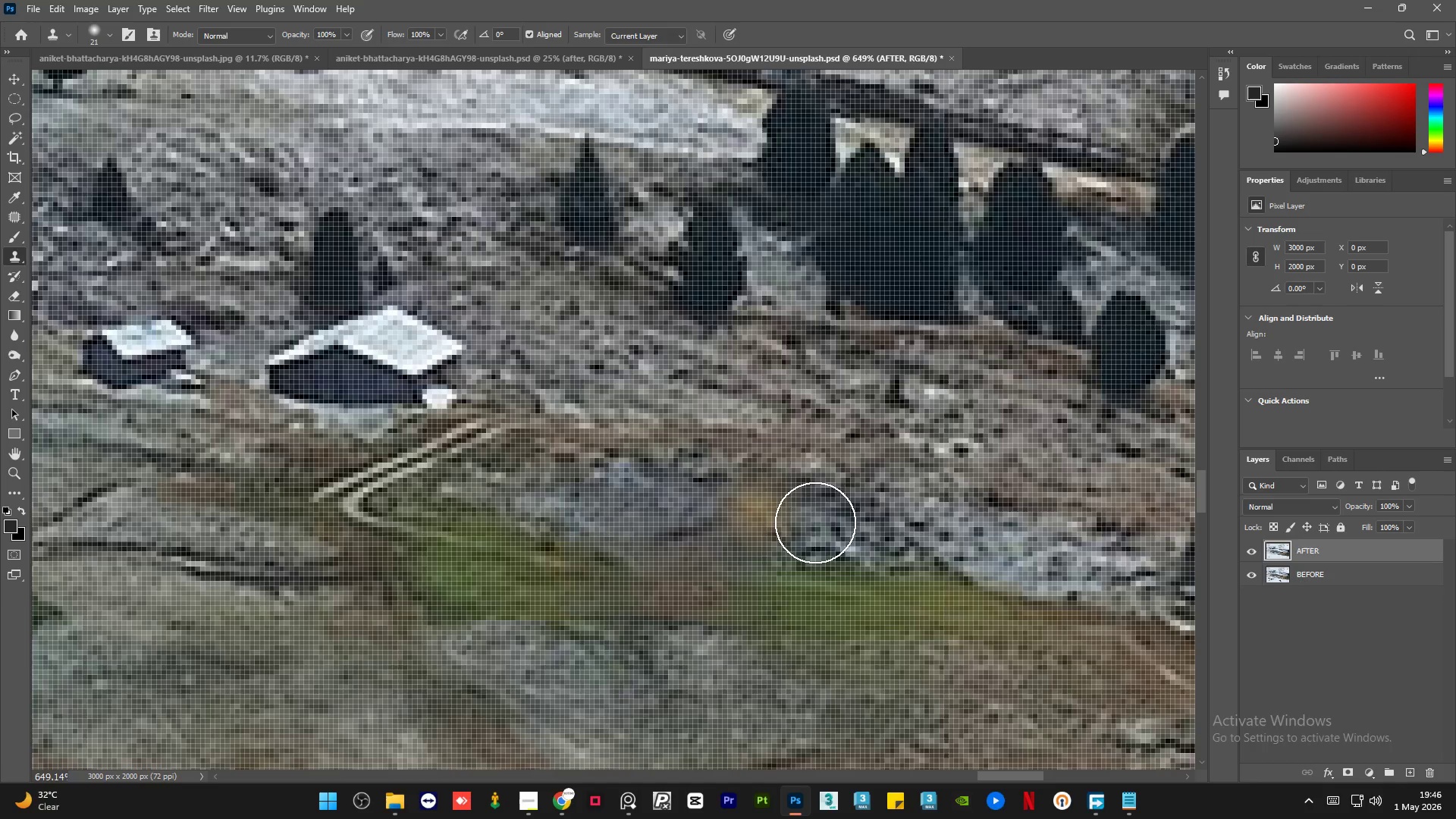 
hold_key(key=AltLeft, duration=0.38)
 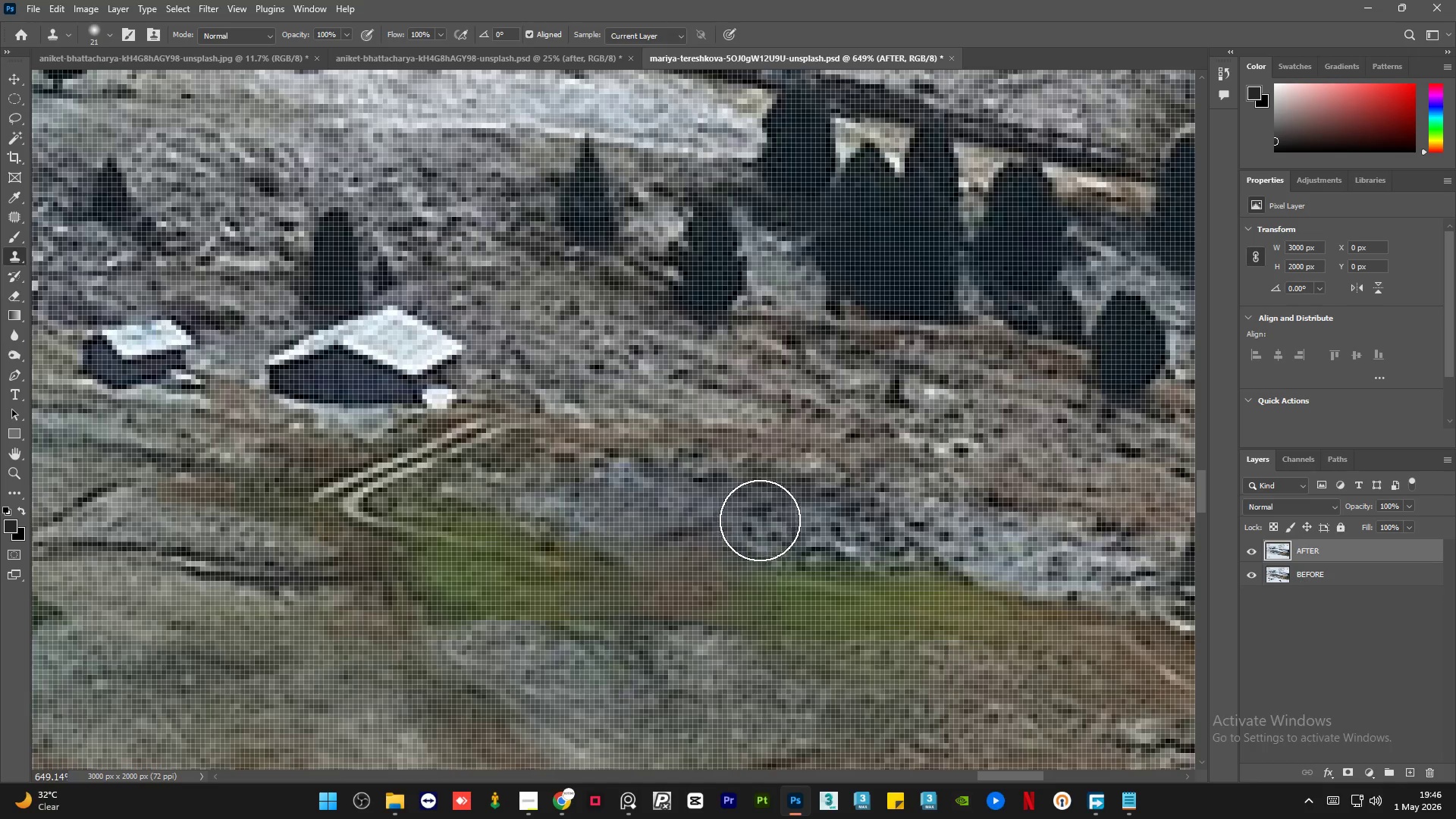 
left_click_drag(start_coordinate=[758, 519], to_coordinate=[628, 496])
 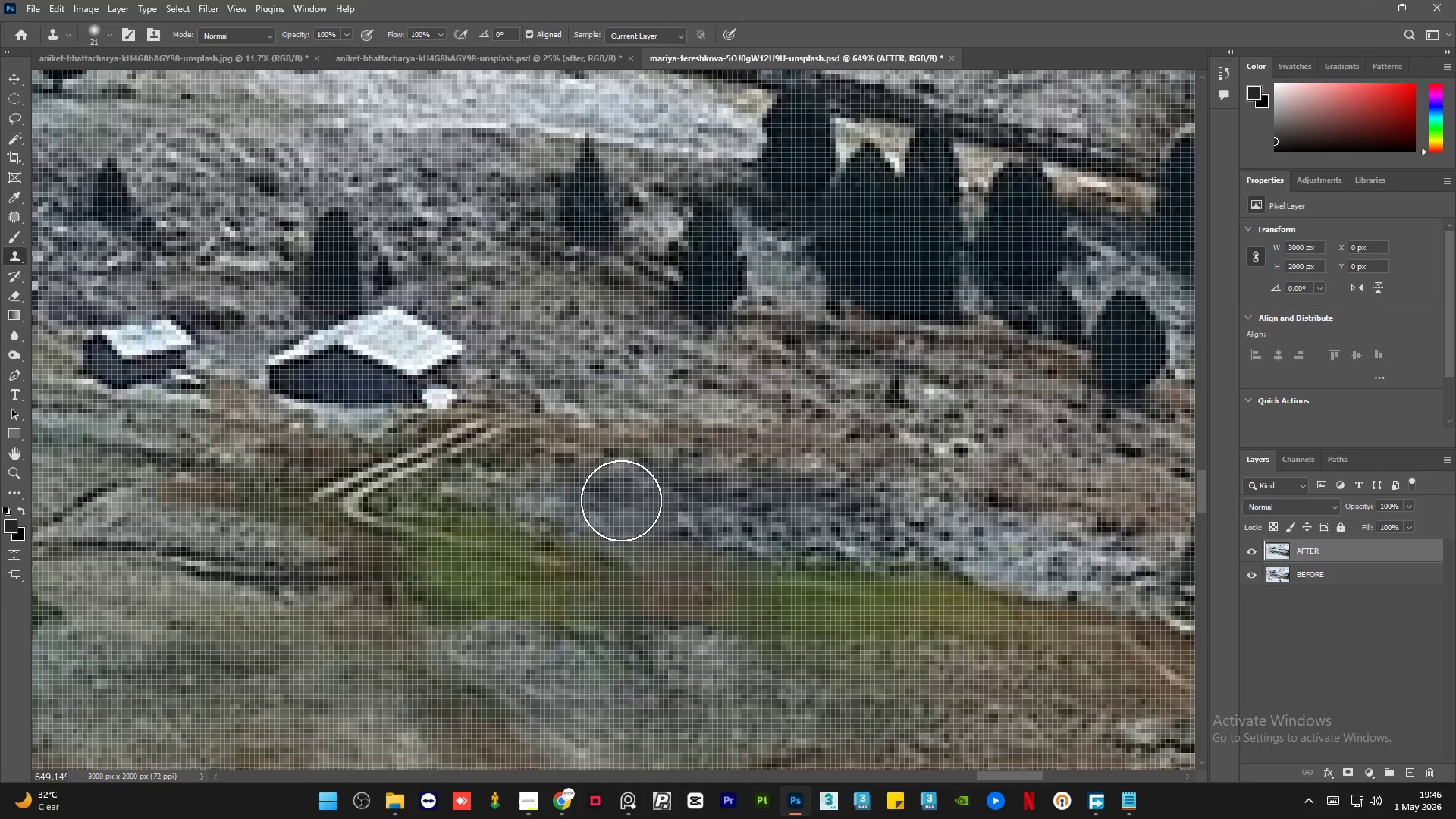 
key(Alt+AltLeft)
 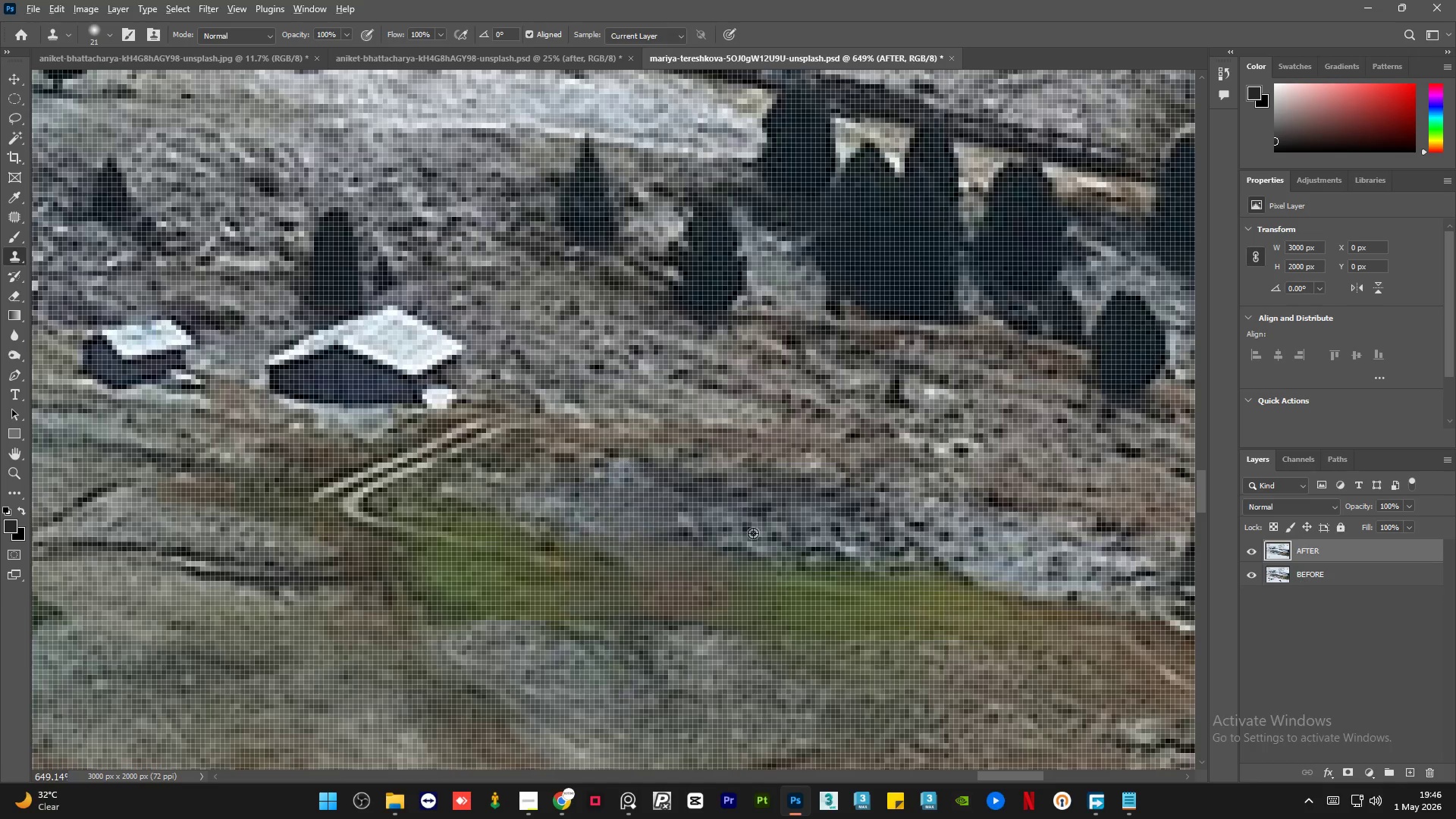 
triple_click([753, 532])
 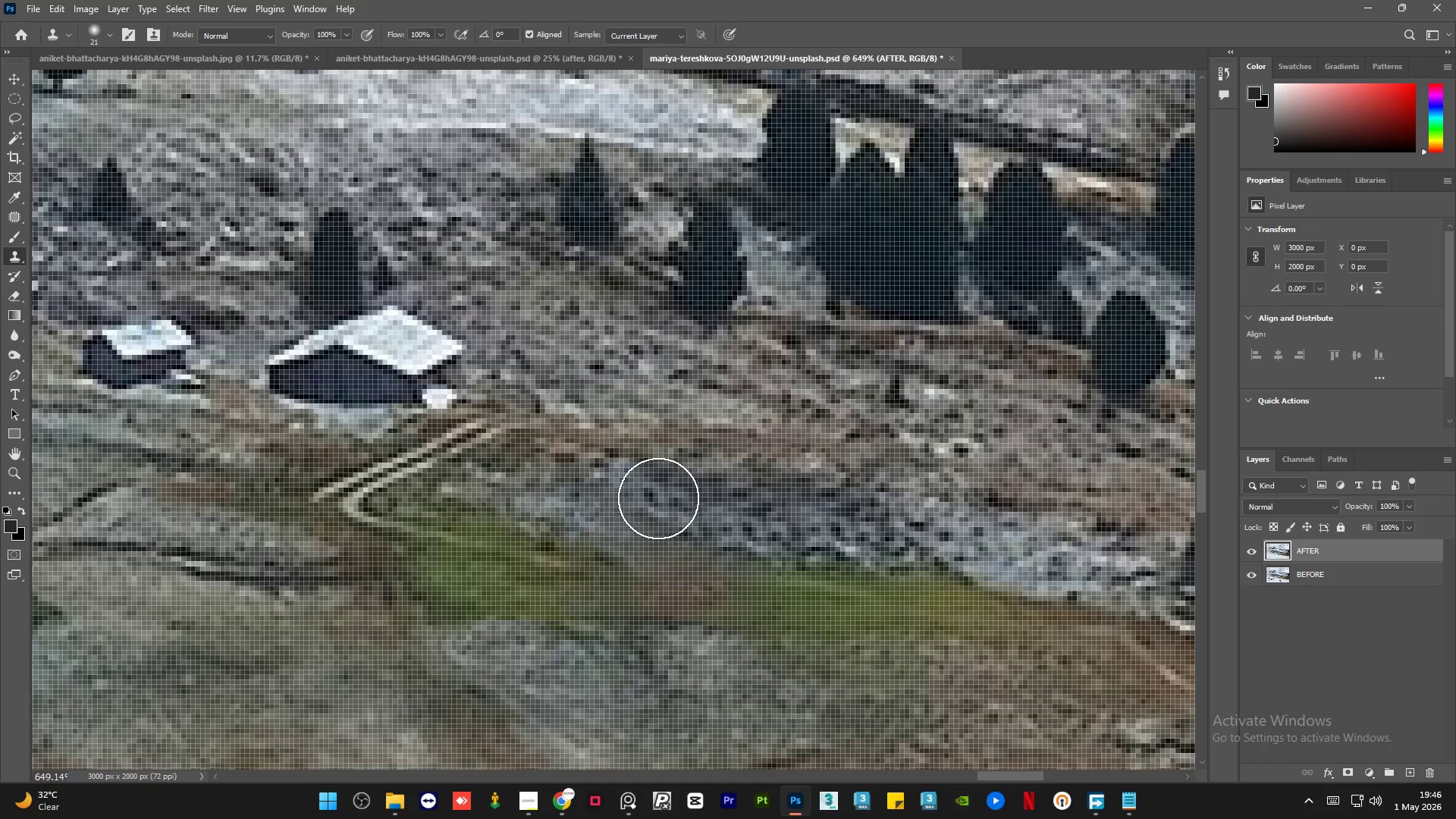 
left_click_drag(start_coordinate=[653, 500], to_coordinate=[614, 502])
 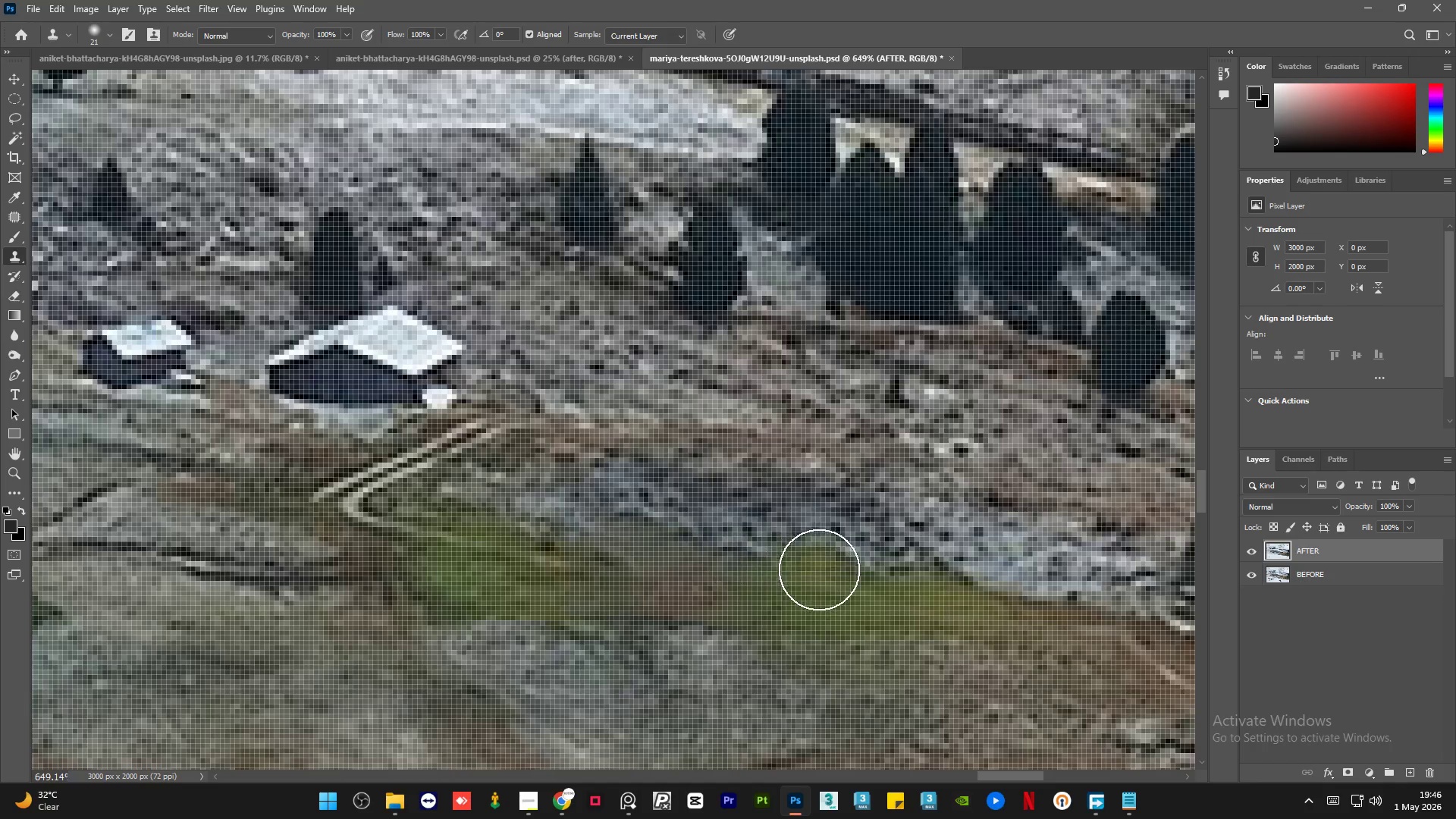 
hold_key(key=AltLeft, duration=0.55)
 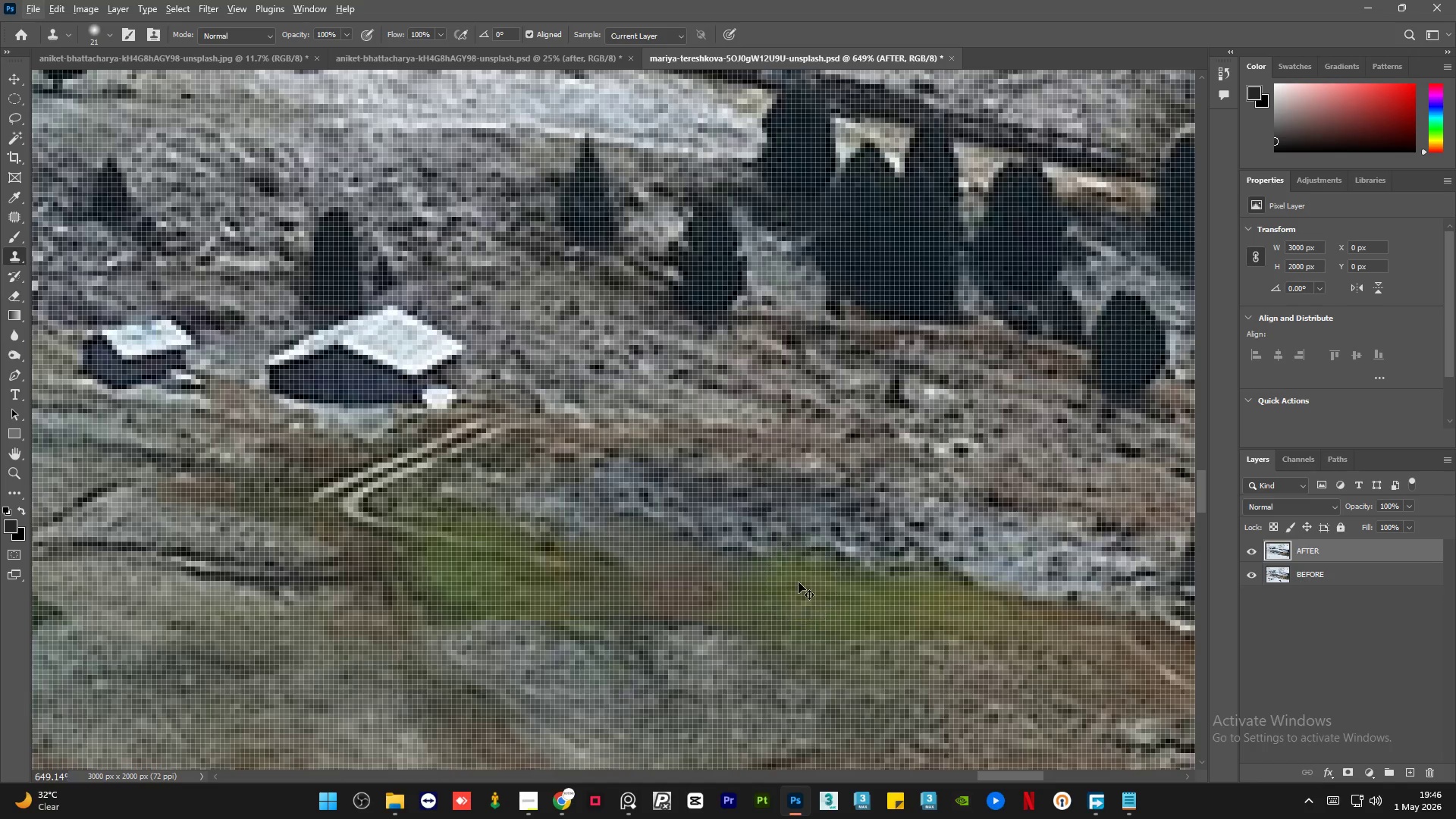 
key(Control+Z)
 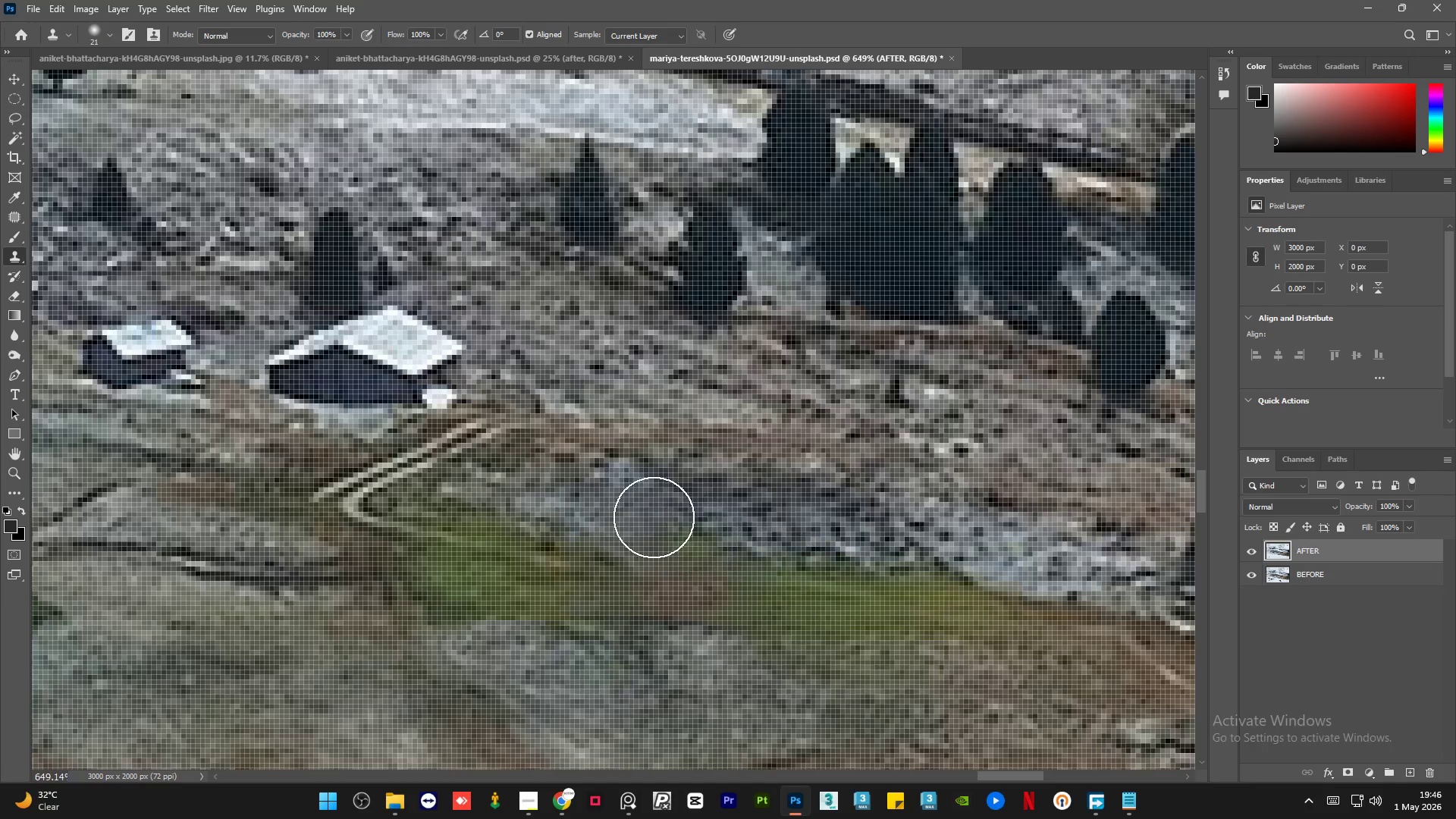 
hold_key(key=AltLeft, duration=0.5)
 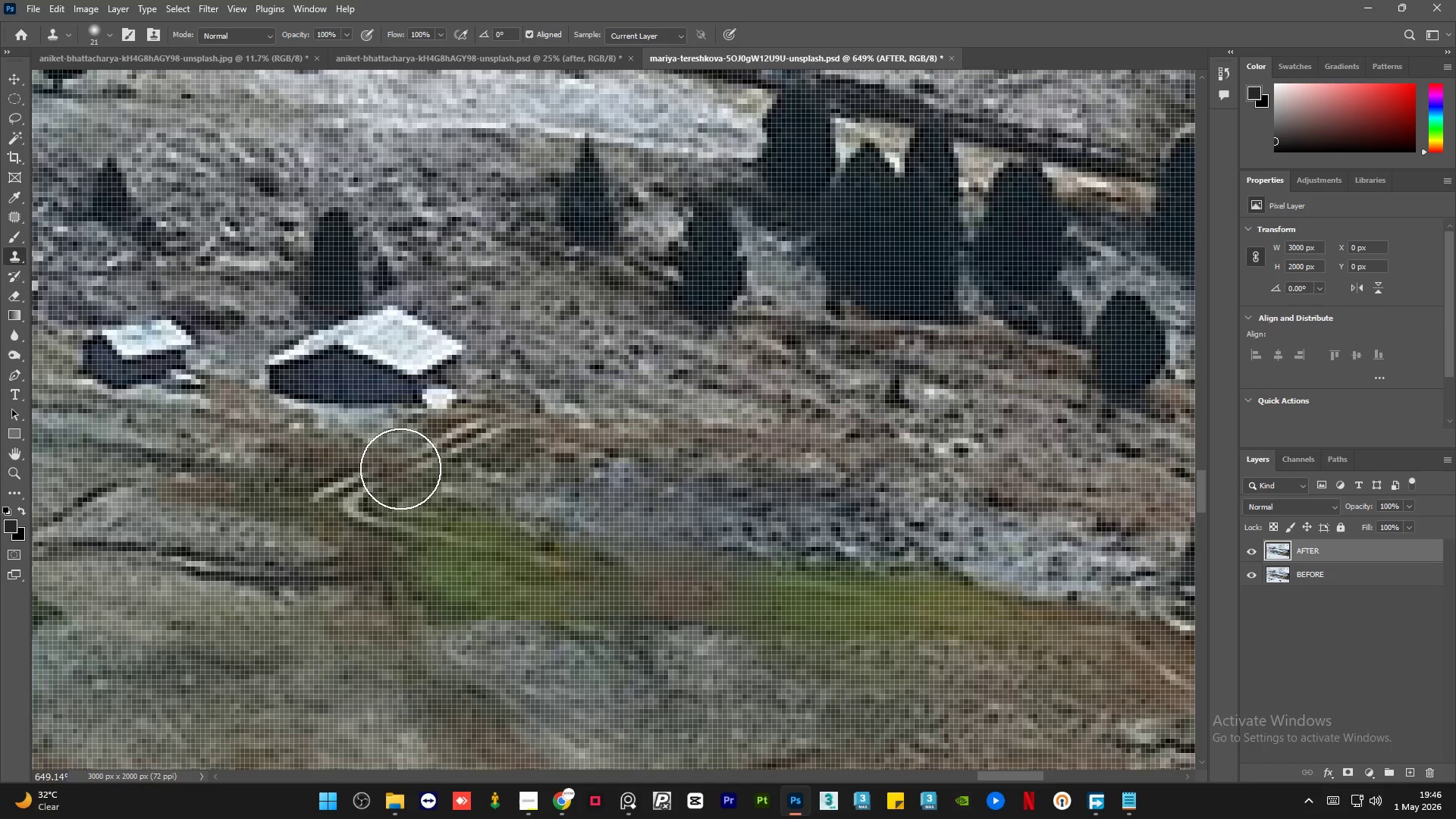 
hold_key(key=AltLeft, duration=0.36)
left_click_drag(start_coordinate=[798, 603], to_coordinate=[791, 602])
 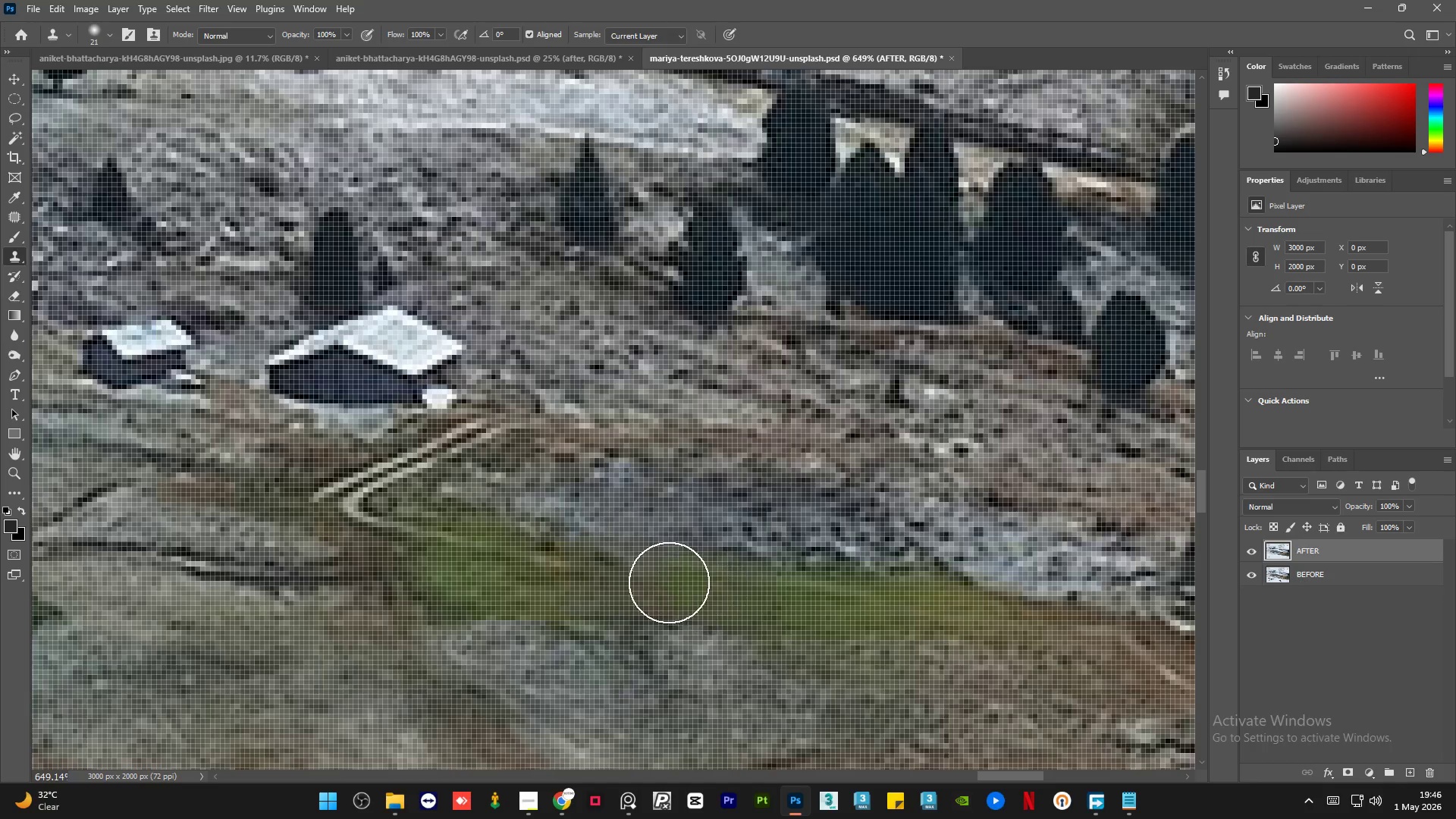 
left_click_drag(start_coordinate=[656, 579], to_coordinate=[615, 573])
 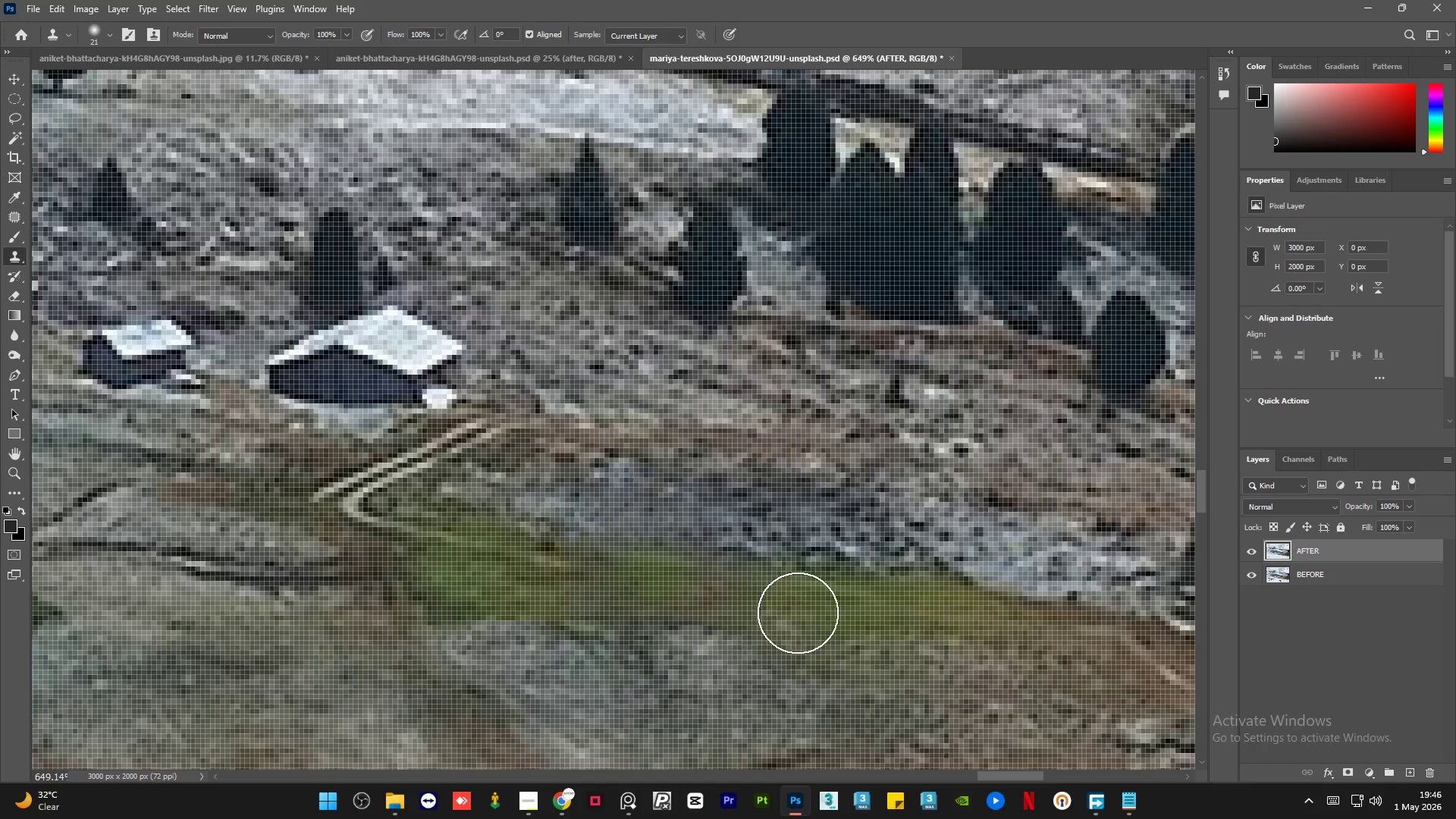 
key(Alt+AltLeft)
 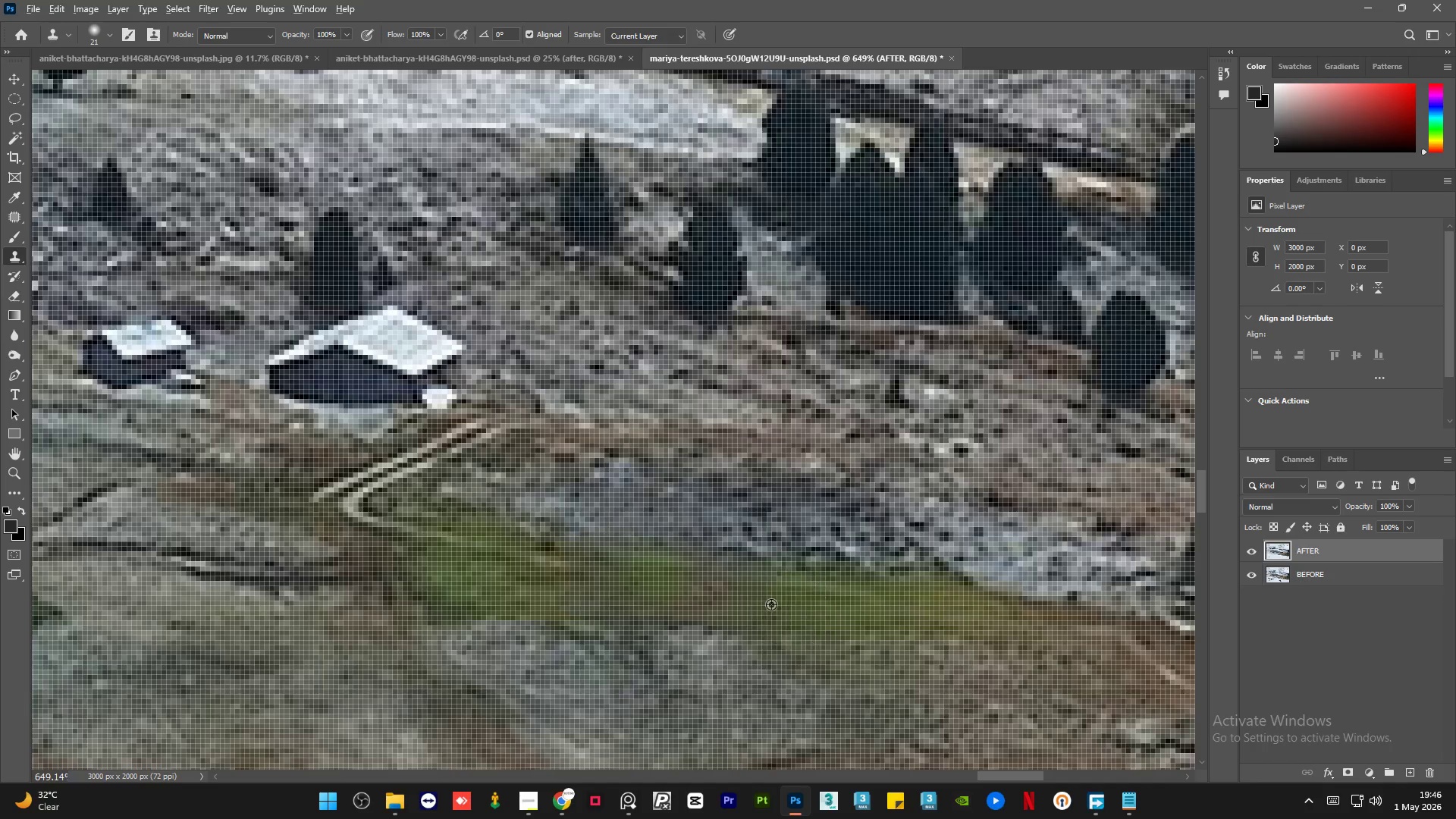 
left_click([769, 604])
 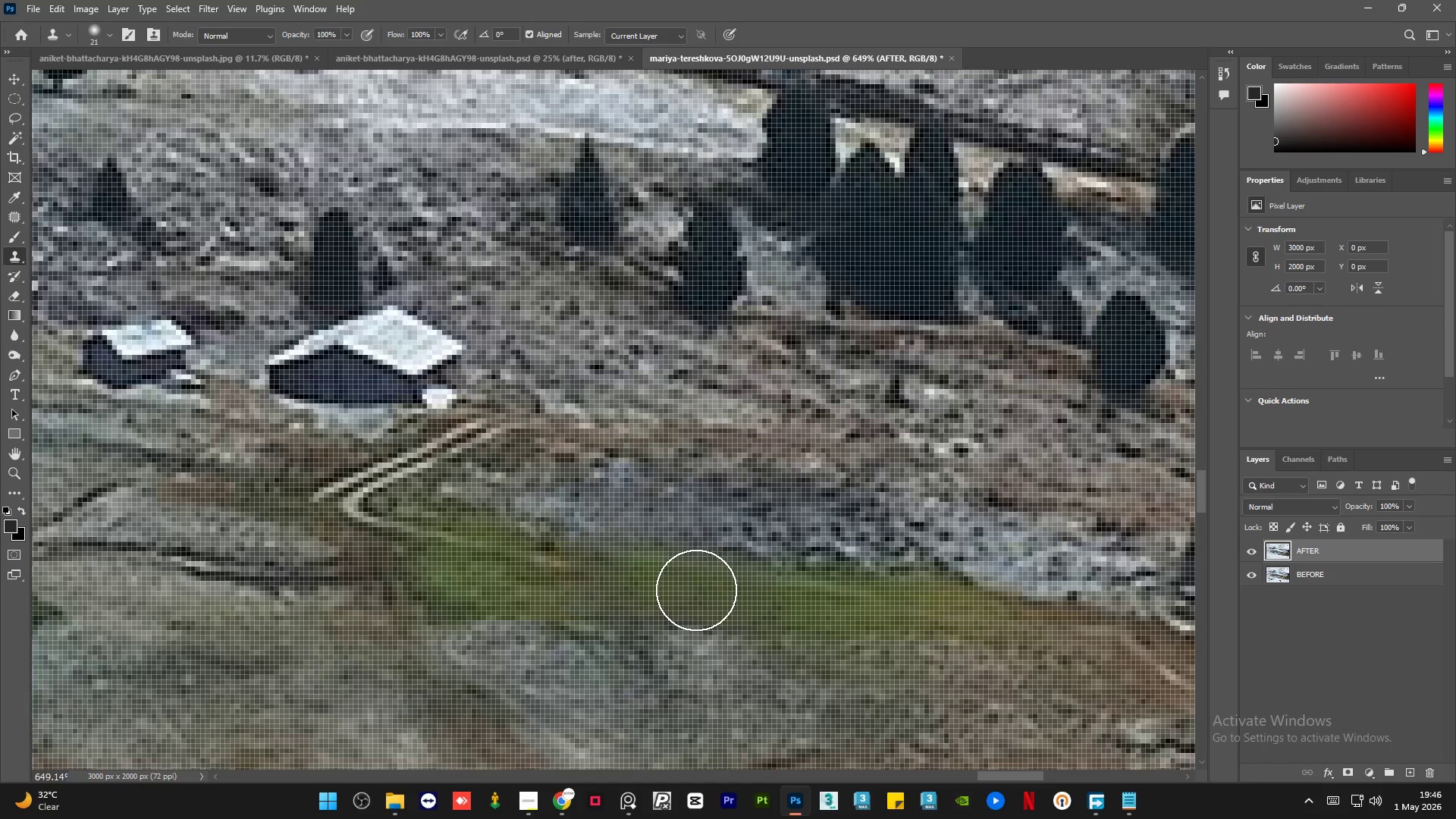 
hold_key(key=AltLeft, duration=0.42)
 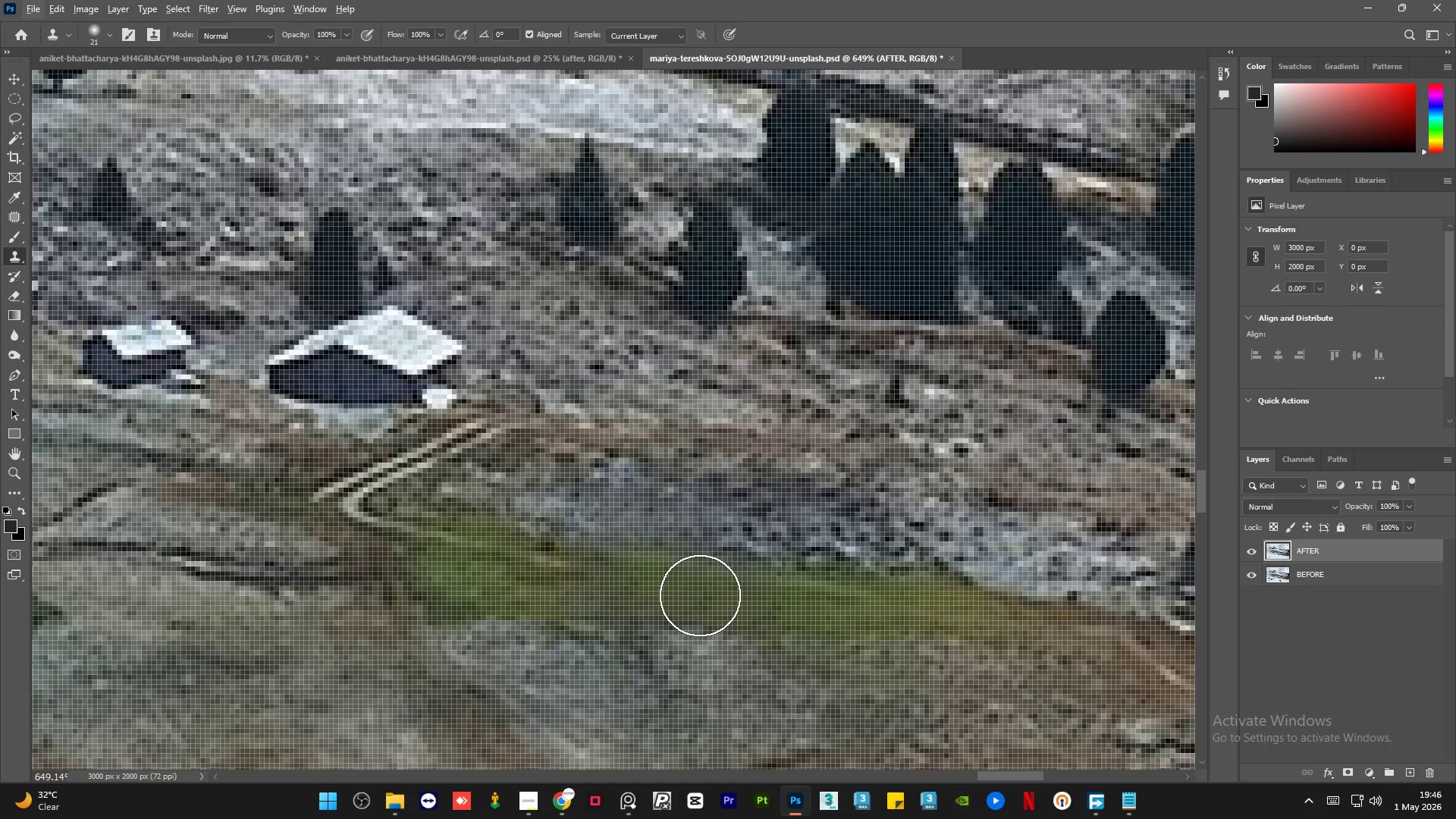 
left_click([700, 595])
 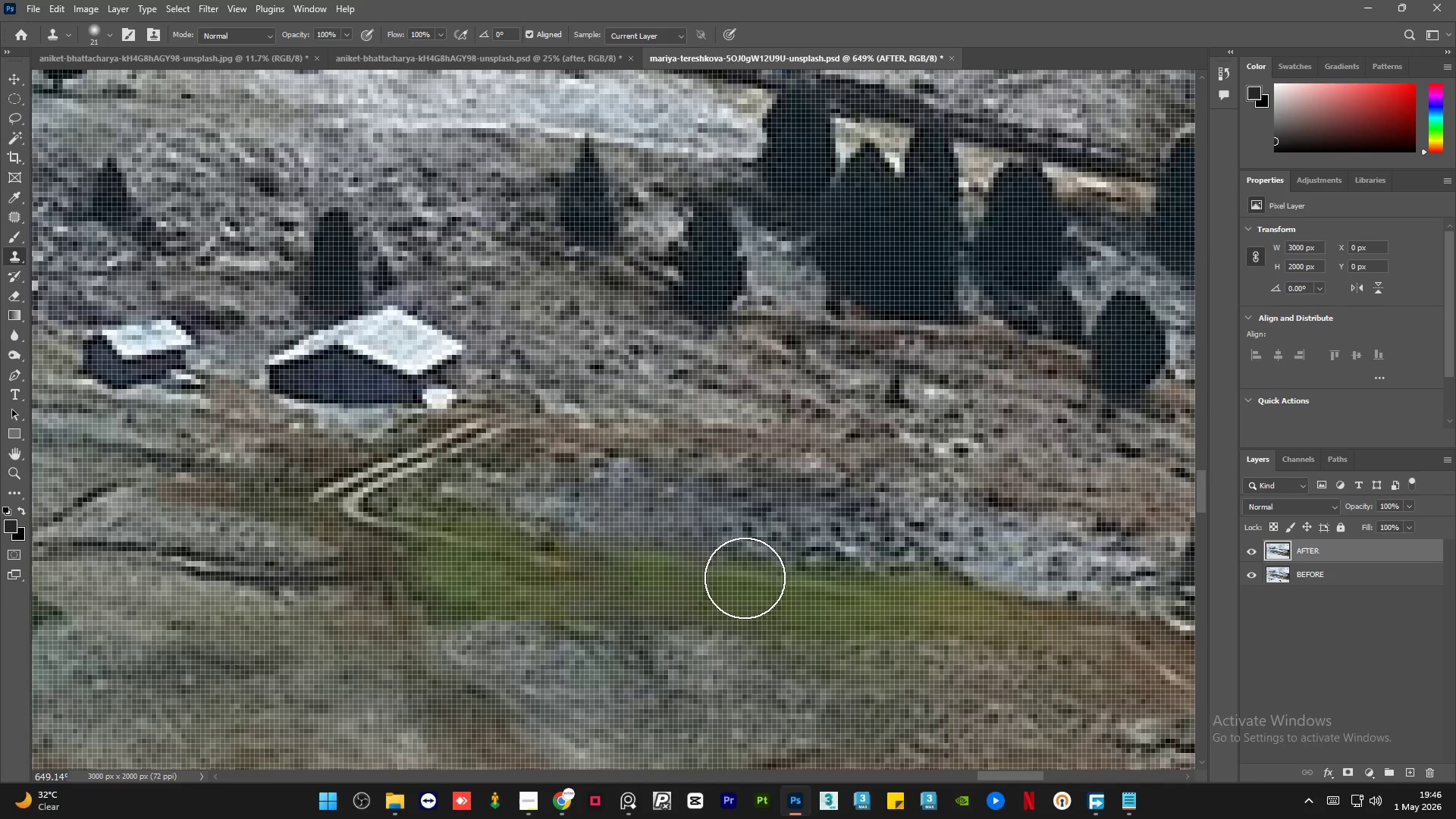 
hold_key(key=AltLeft, duration=0.78)
scroll: coordinate [756, 524], scroll_direction: down, amount: 4.0
 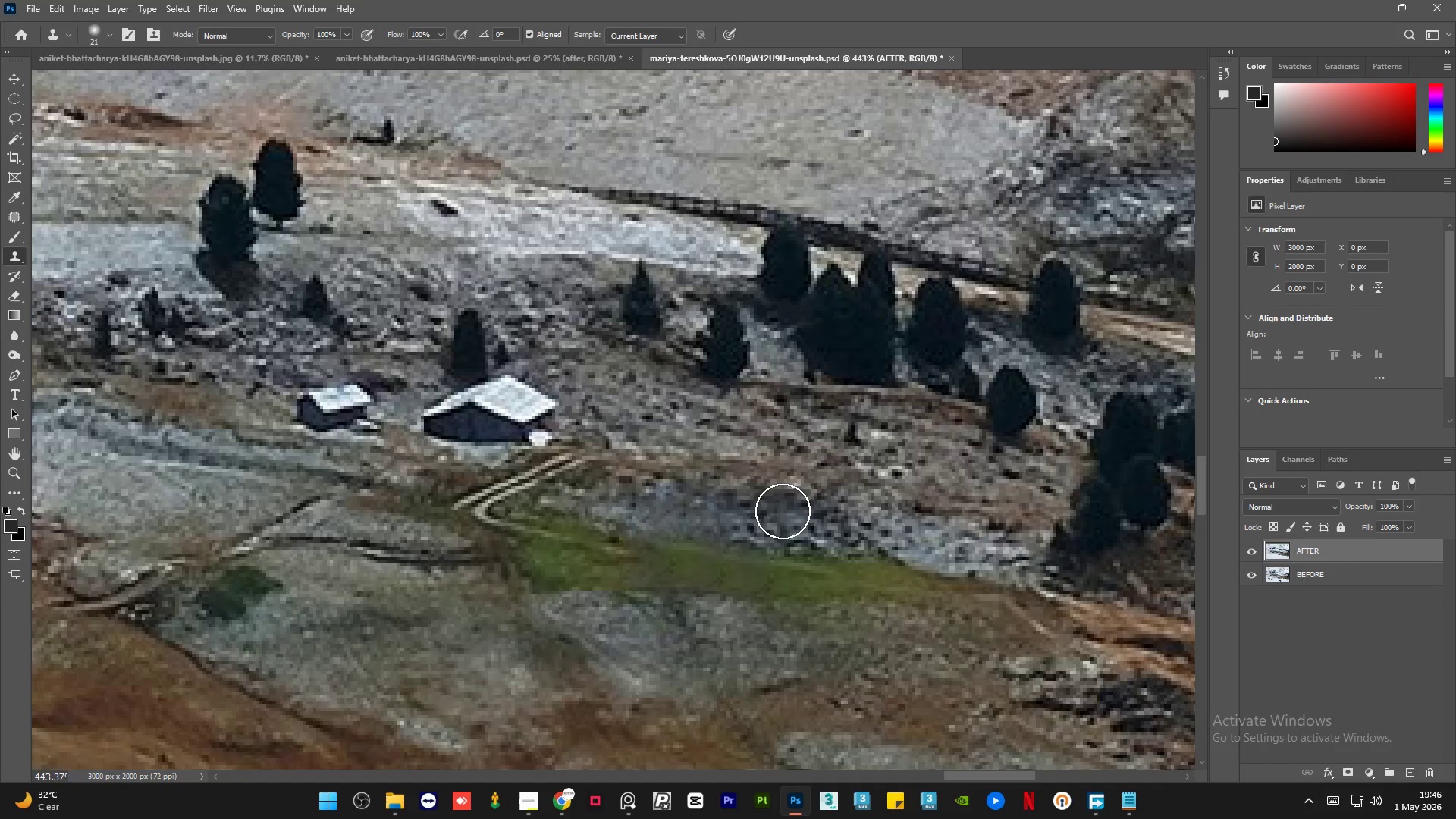 
key(Control+Z)
 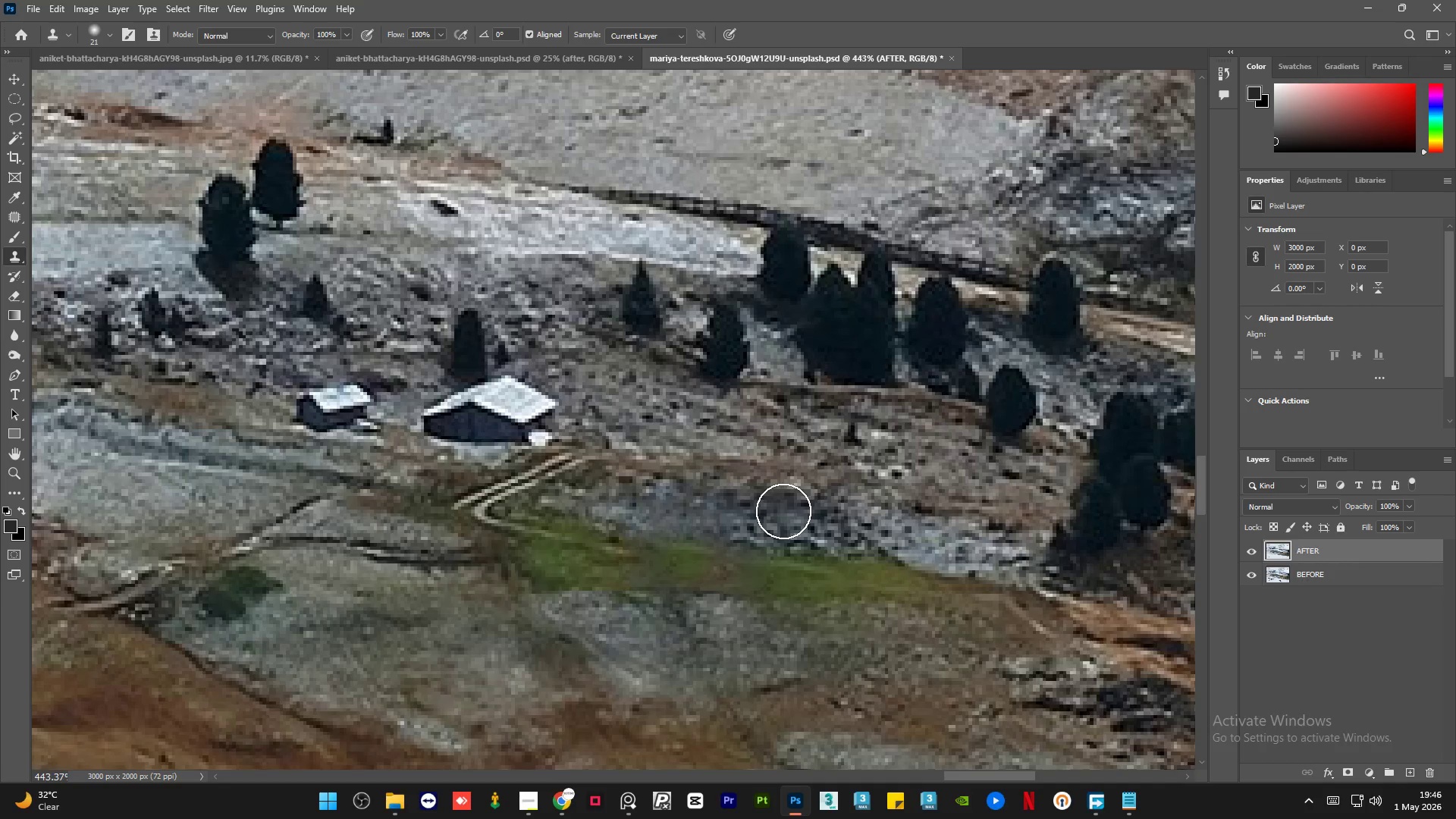 
hold_key(key=AltLeft, duration=1.09)
 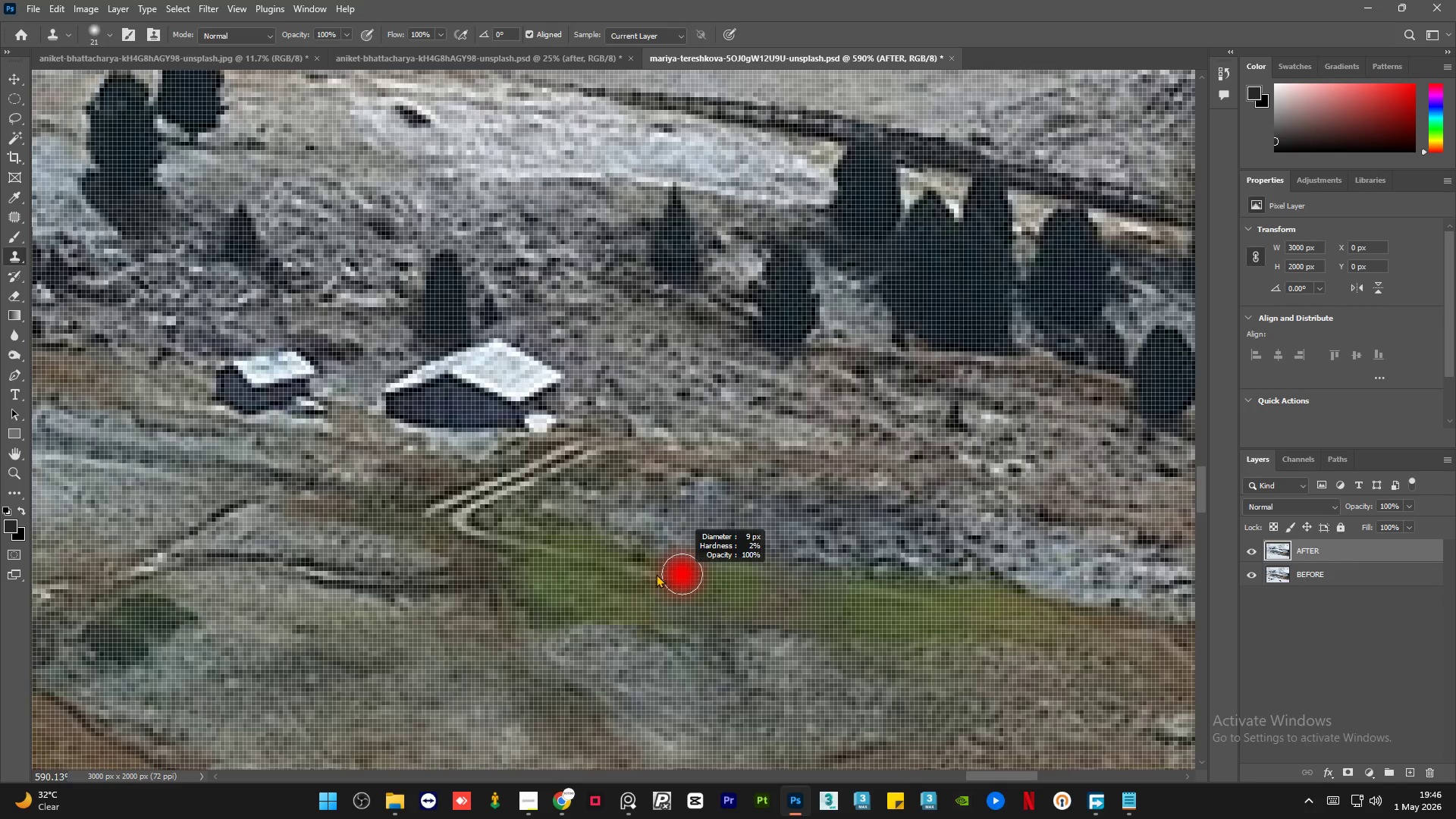 
hold_key(key=AltLeft, duration=0.45)
 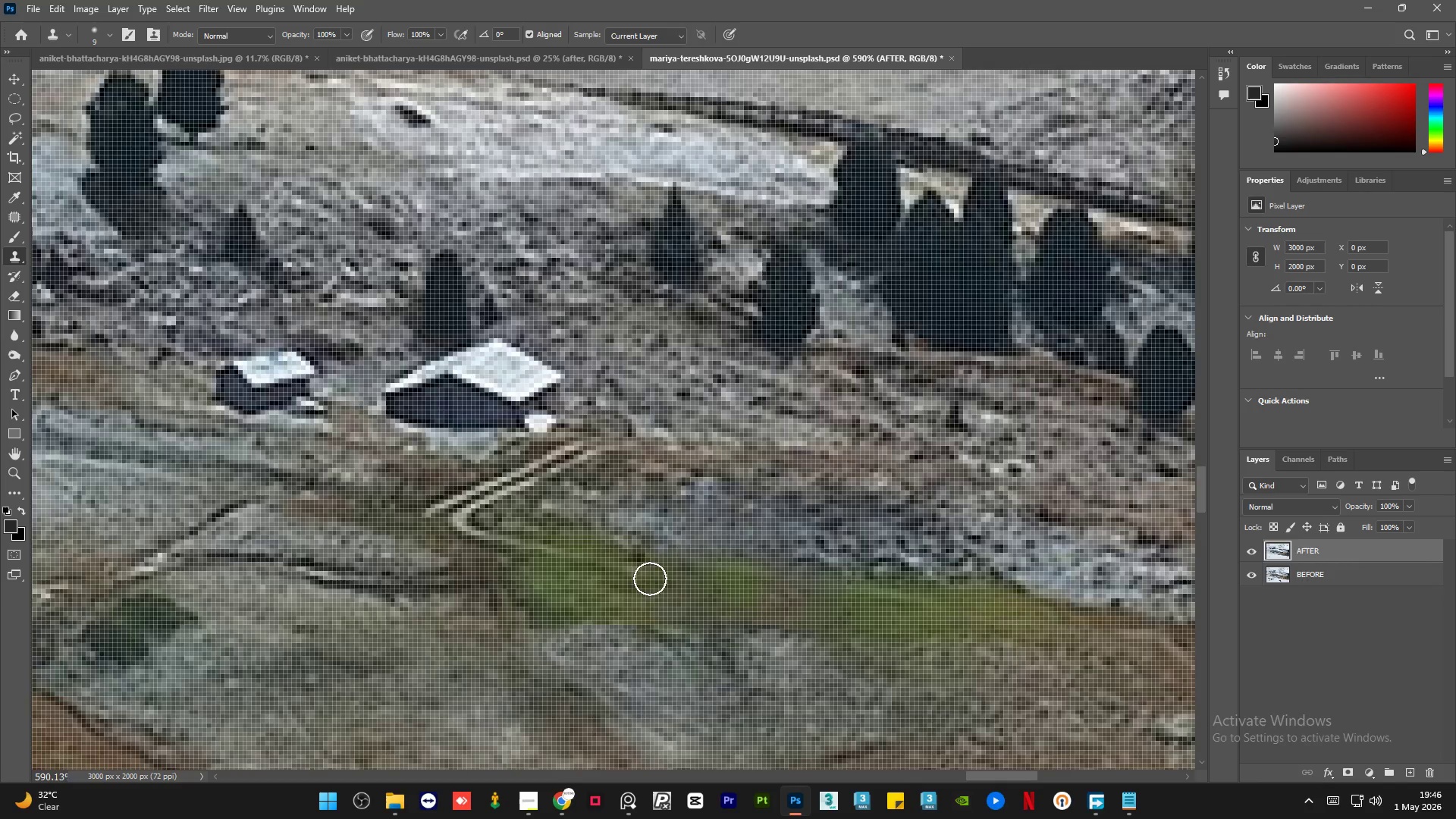 
scroll: coordinate [719, 509], scroll_direction: up, amount: 3.0
 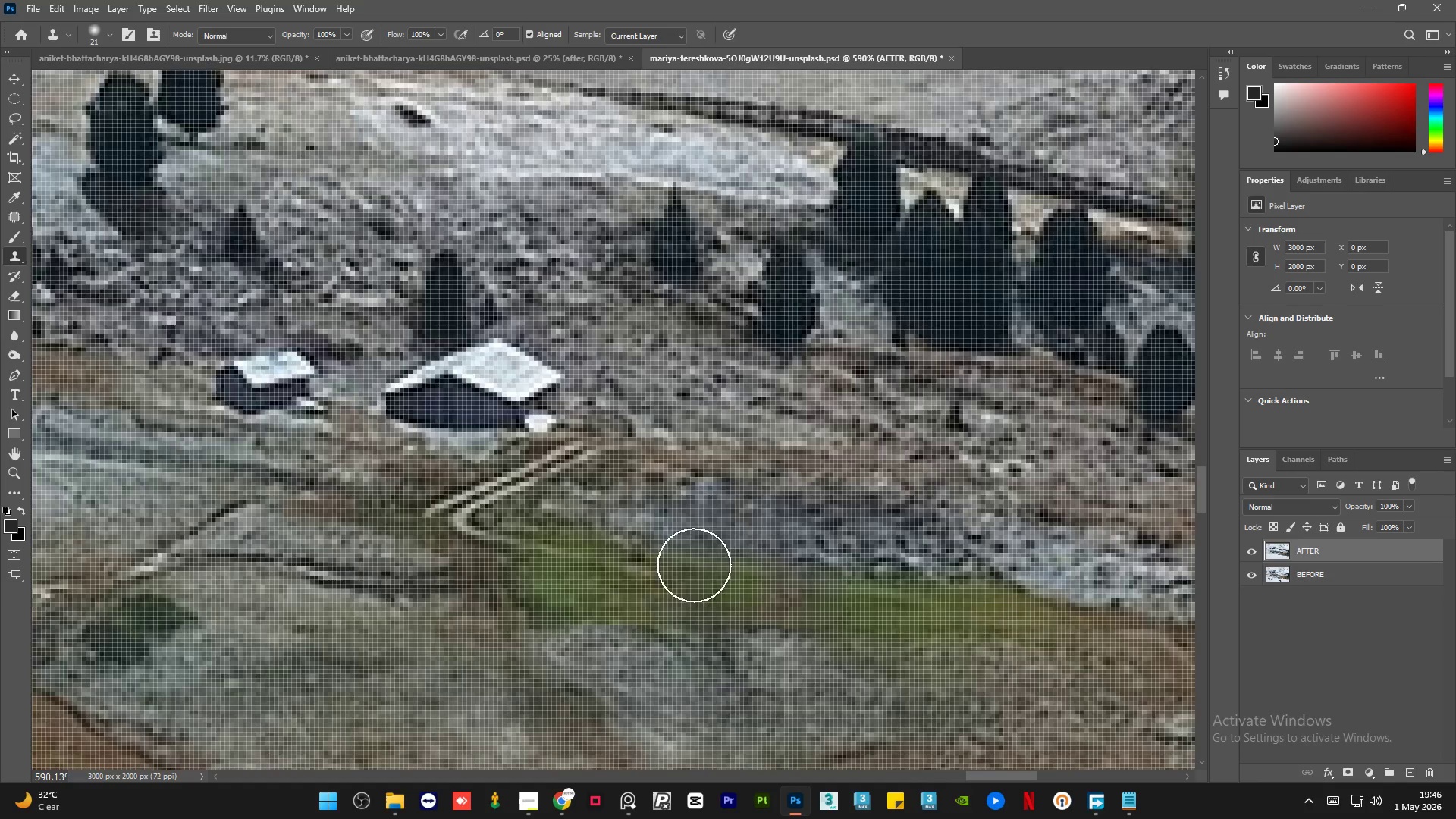 
hold_key(key=AltLeft, duration=0.33)
 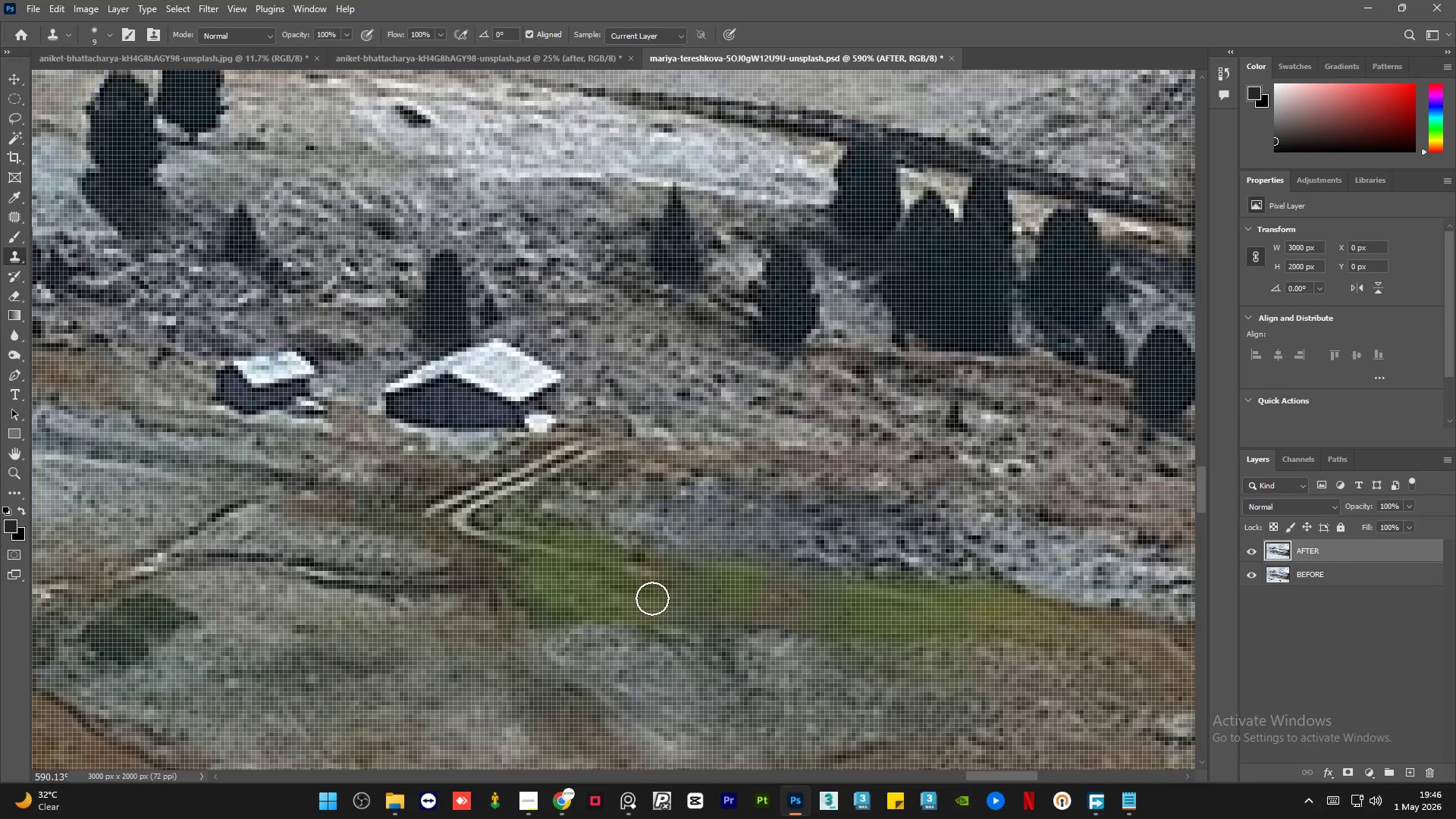 
left_click_drag(start_coordinate=[654, 598], to_coordinate=[705, 600])
 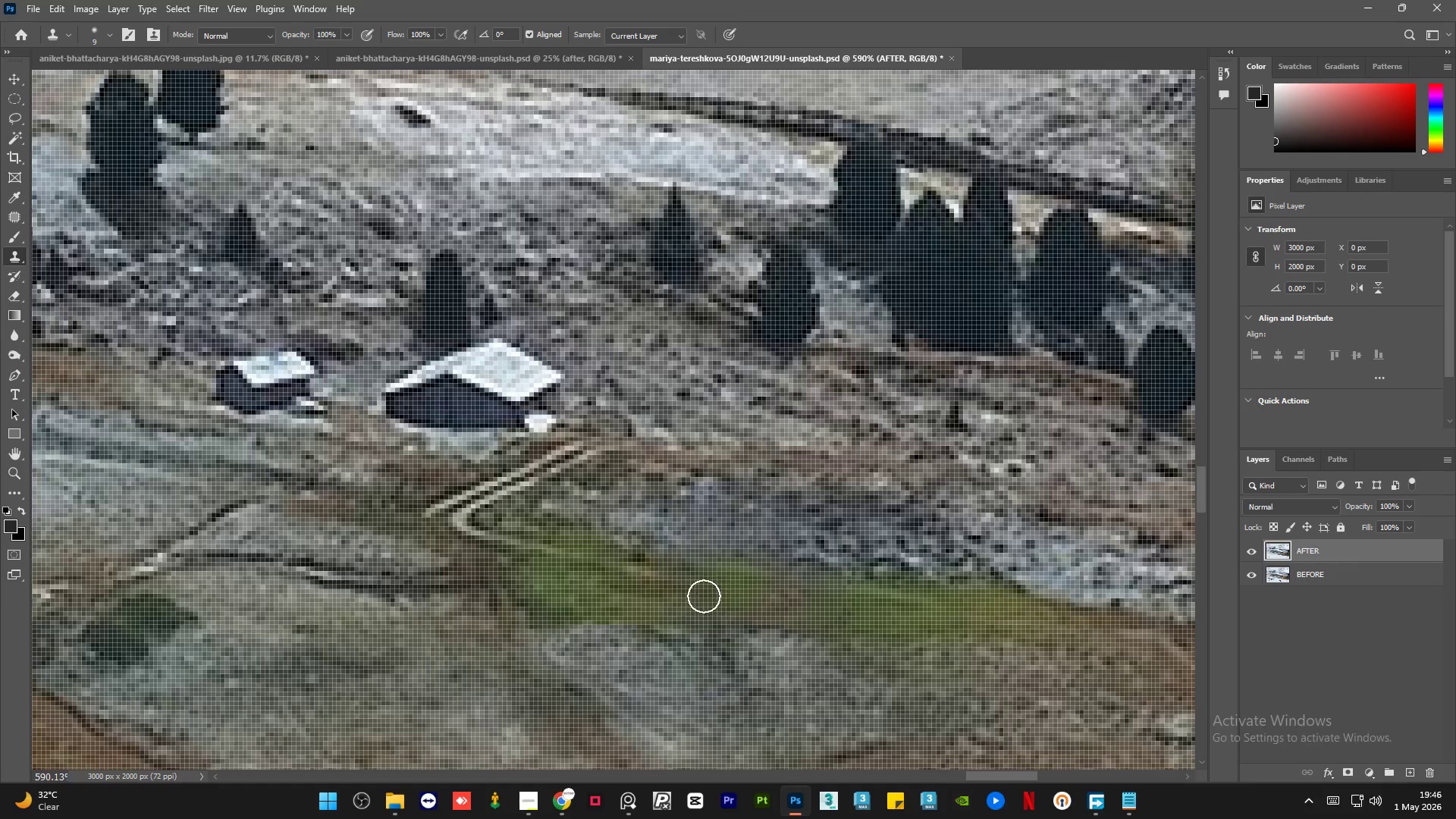 
hold_key(key=AltLeft, duration=0.44)
 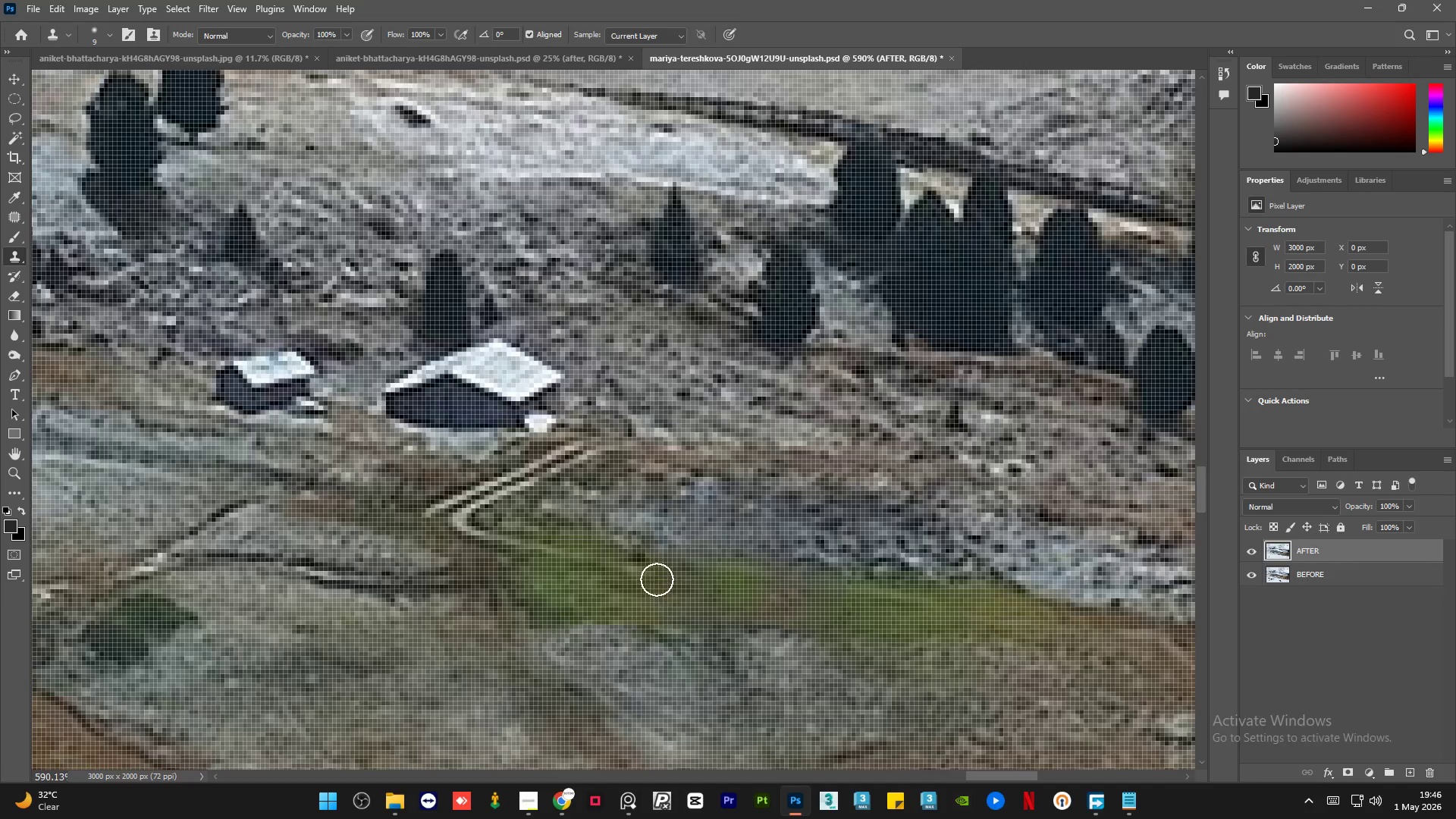 
left_click_drag(start_coordinate=[656, 579], to_coordinate=[610, 566])
 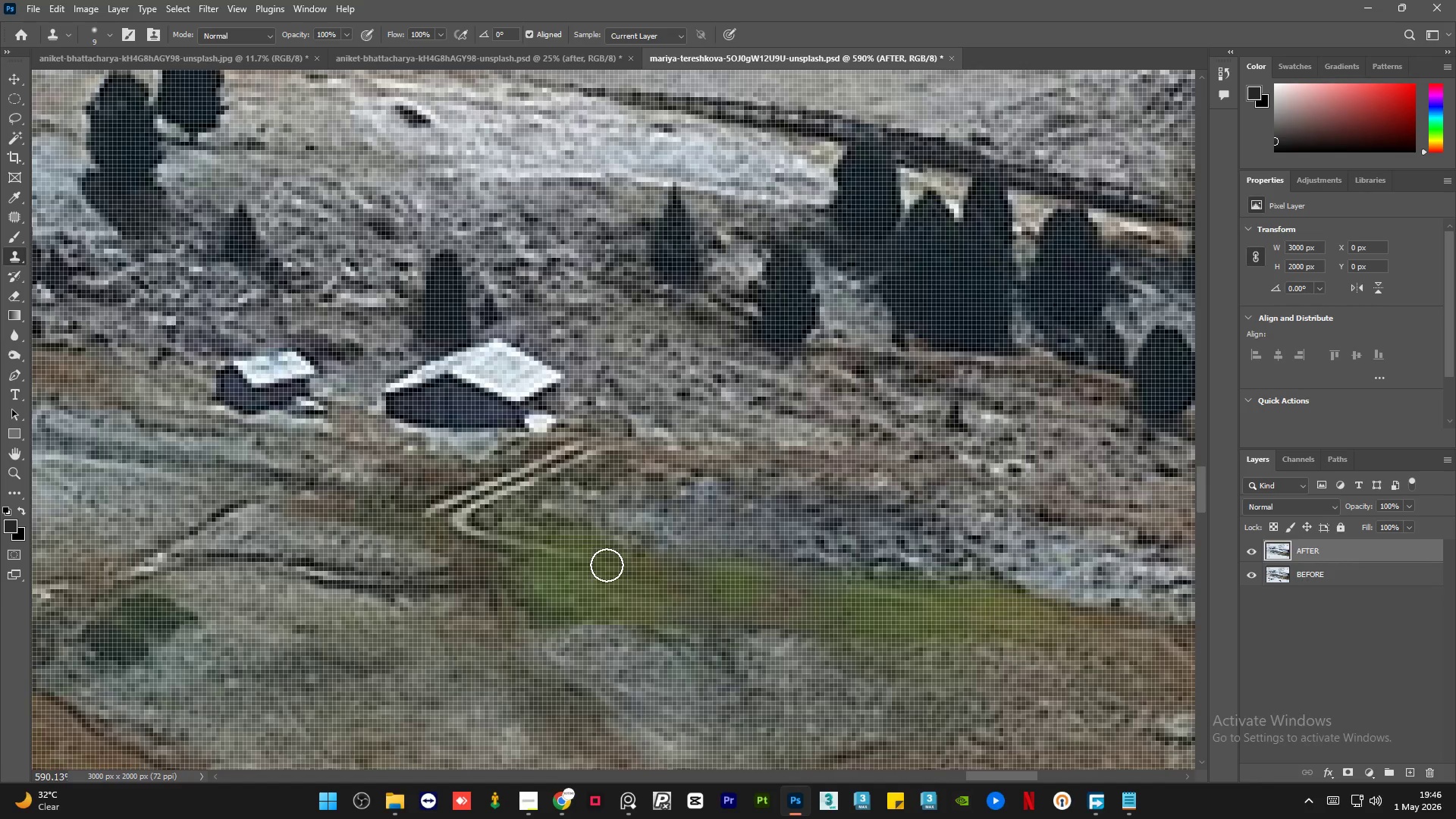 
hold_key(key=AltLeft, duration=0.36)
 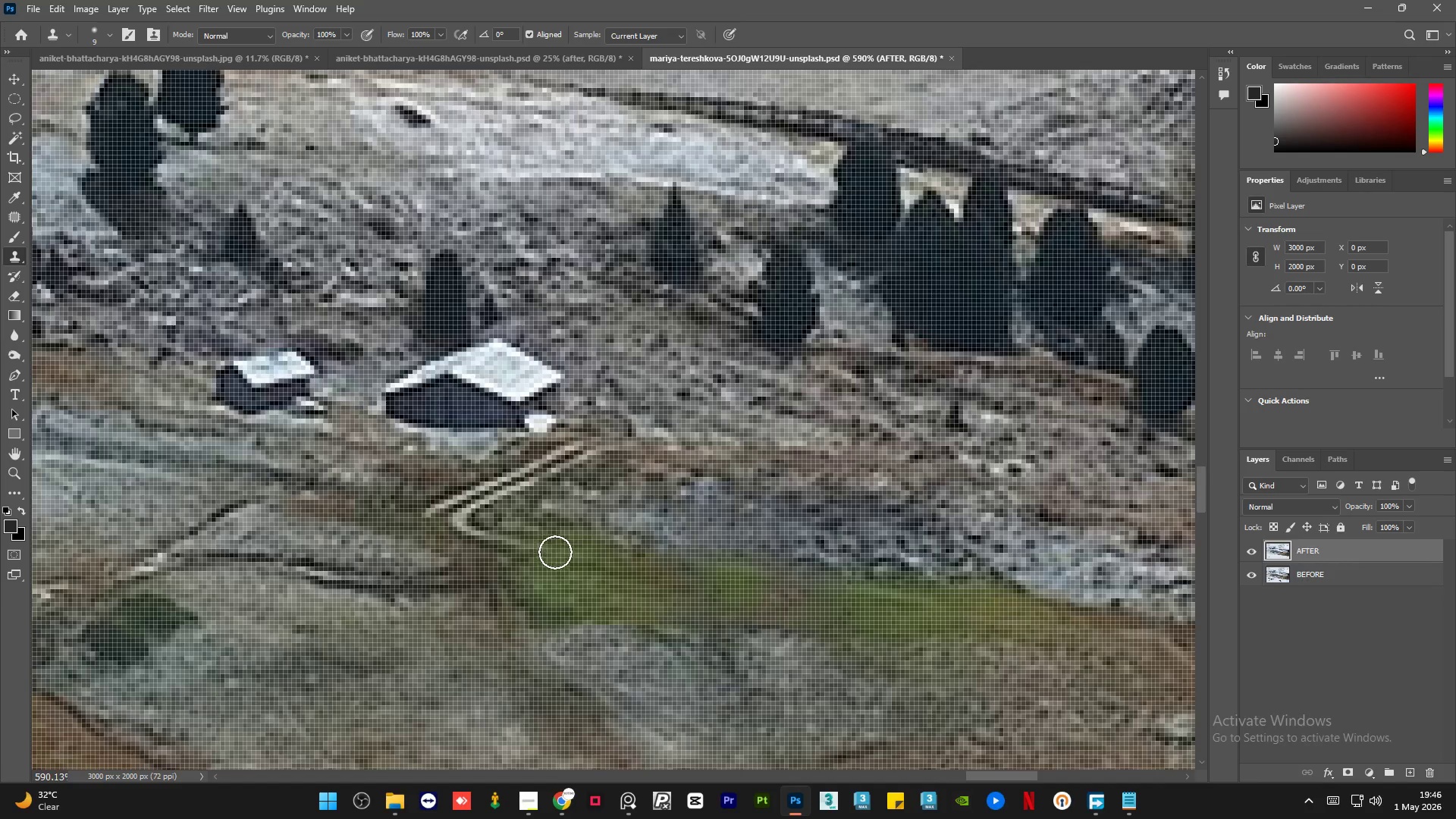 
left_click_drag(start_coordinate=[554, 552], to_coordinate=[508, 542])
 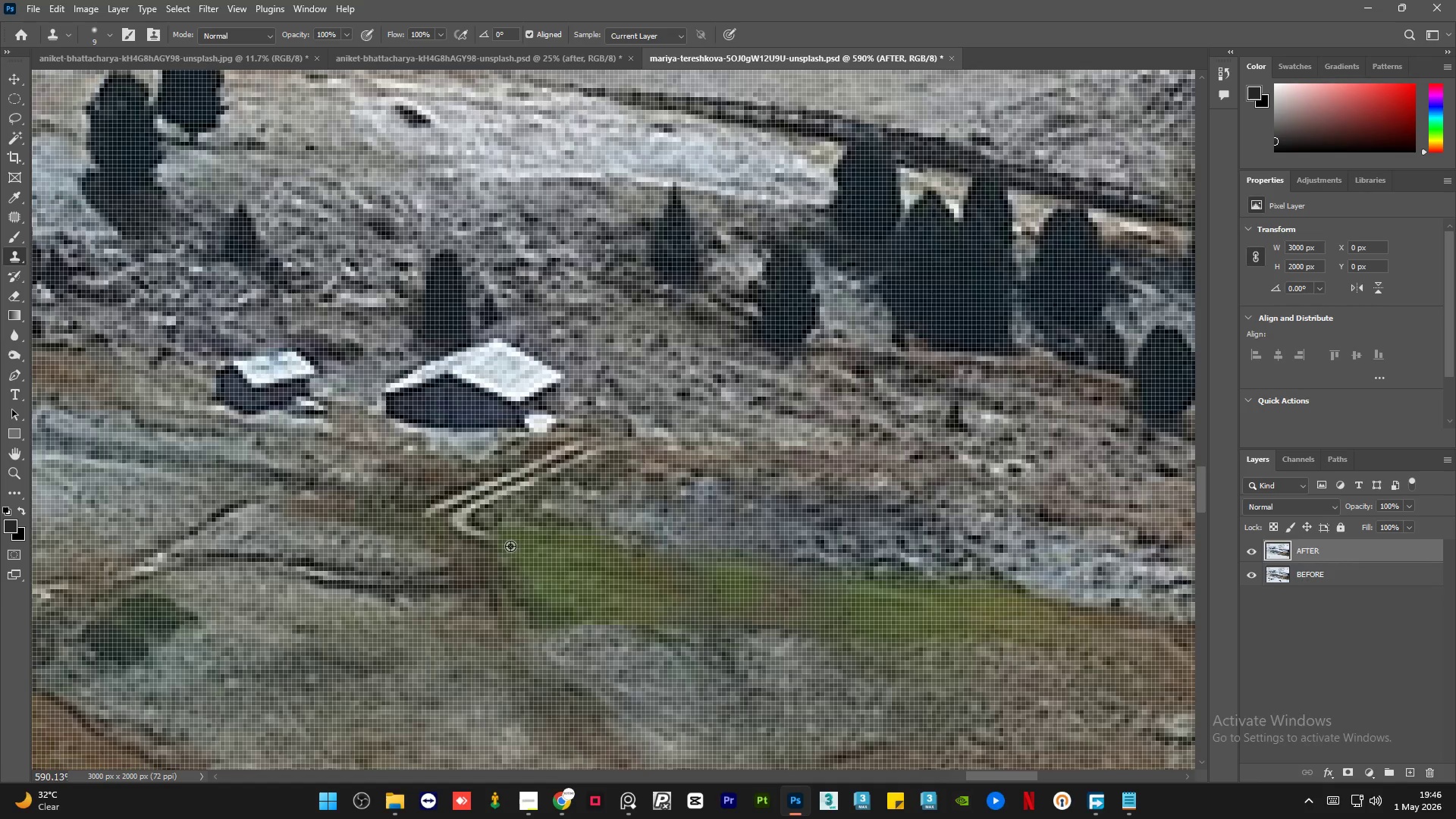 
hold_key(key=AltLeft, duration=0.72)
left_click([476, 559])
 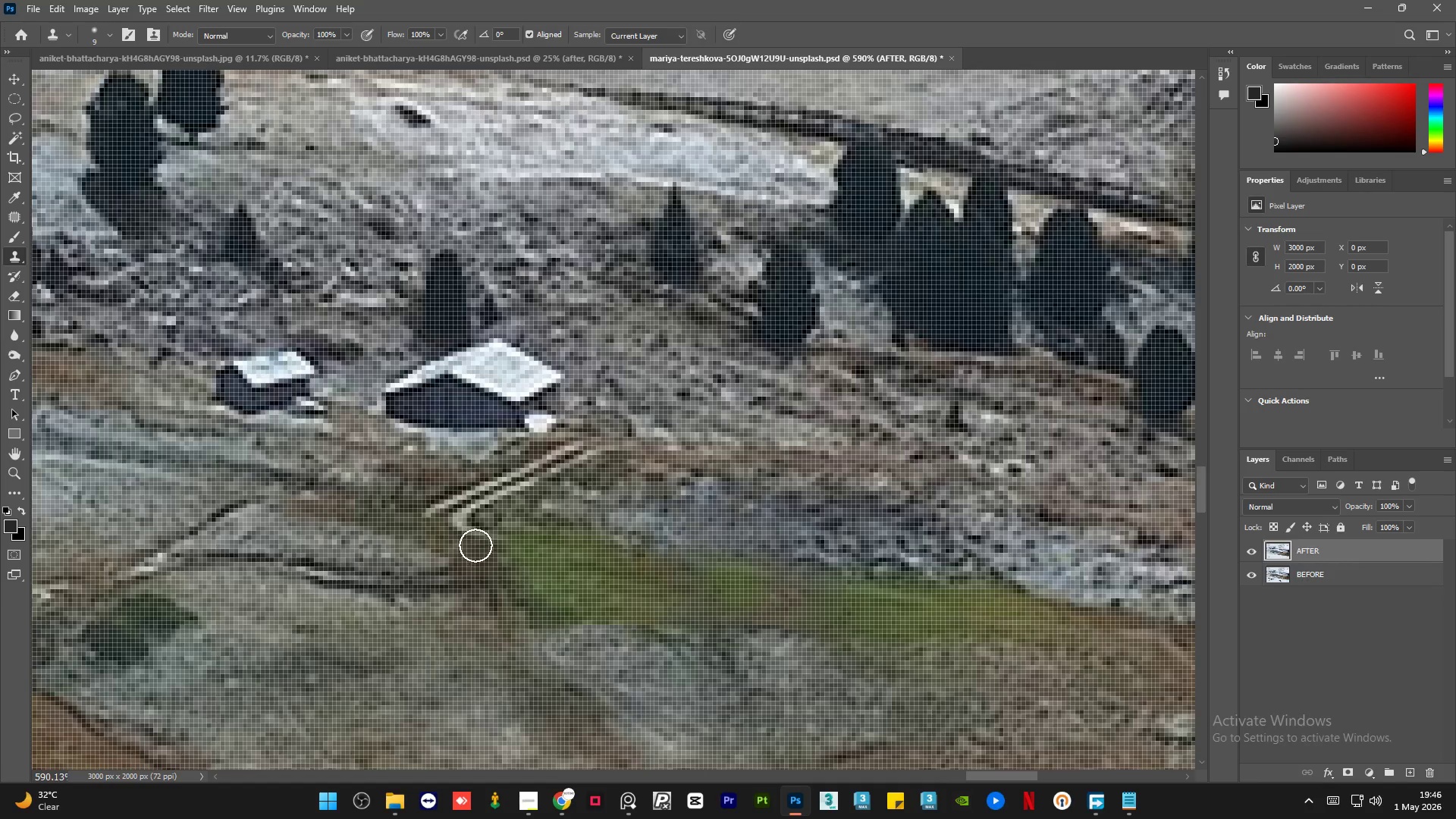 
left_click_drag(start_coordinate=[475, 545], to_coordinate=[458, 520])
 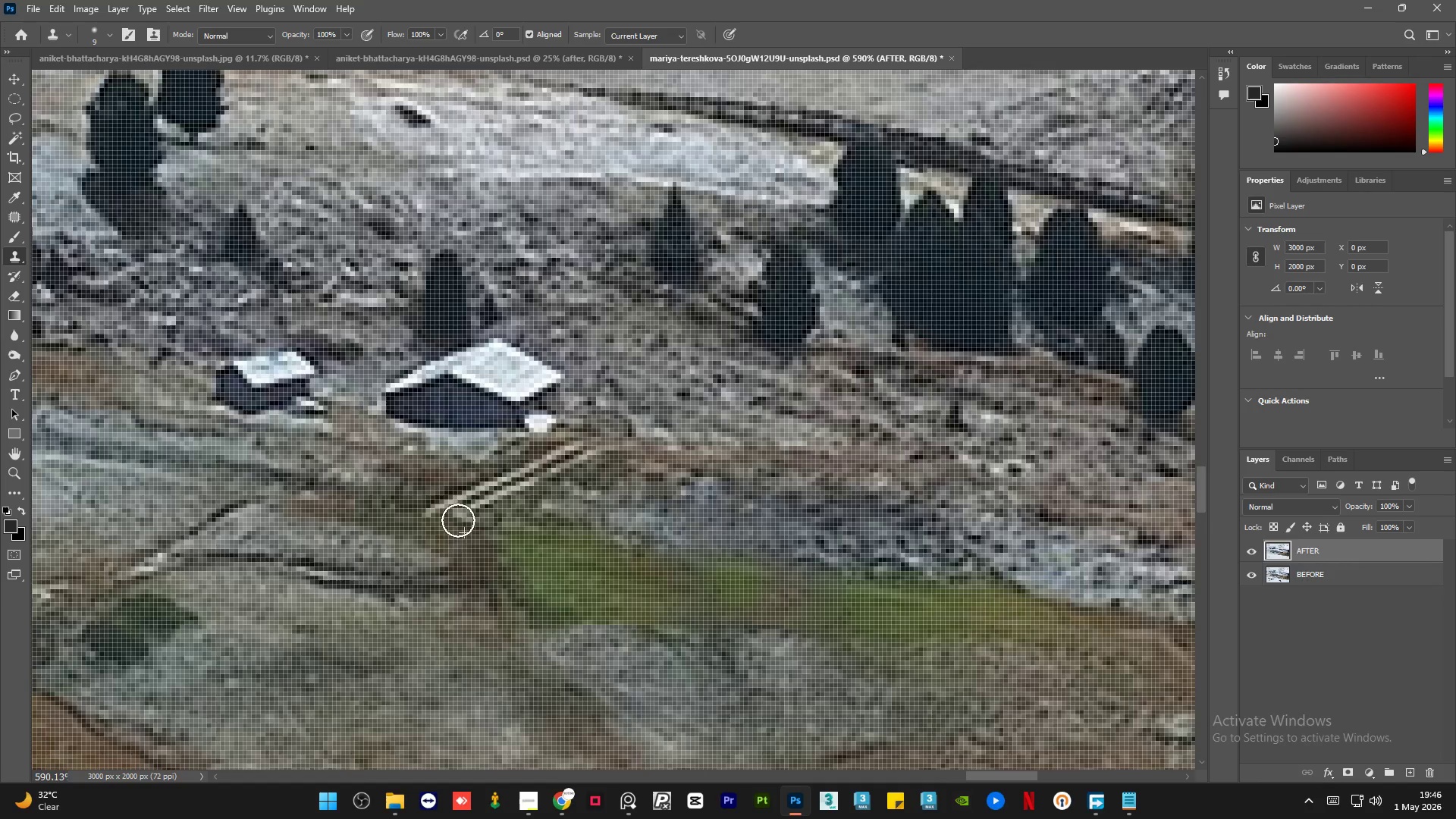 
key(Alt+AltLeft)
 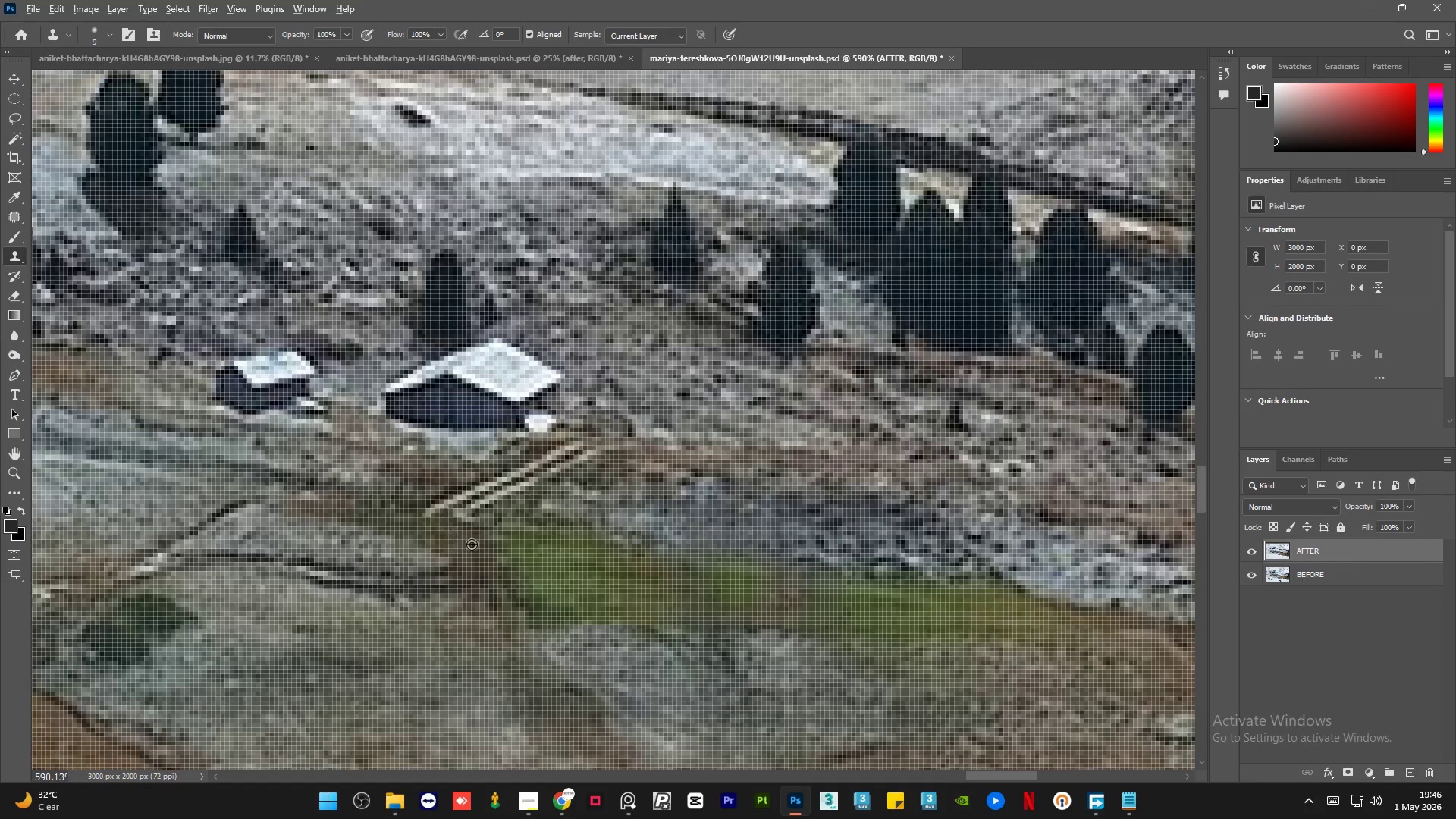 
triple_click([473, 545])
 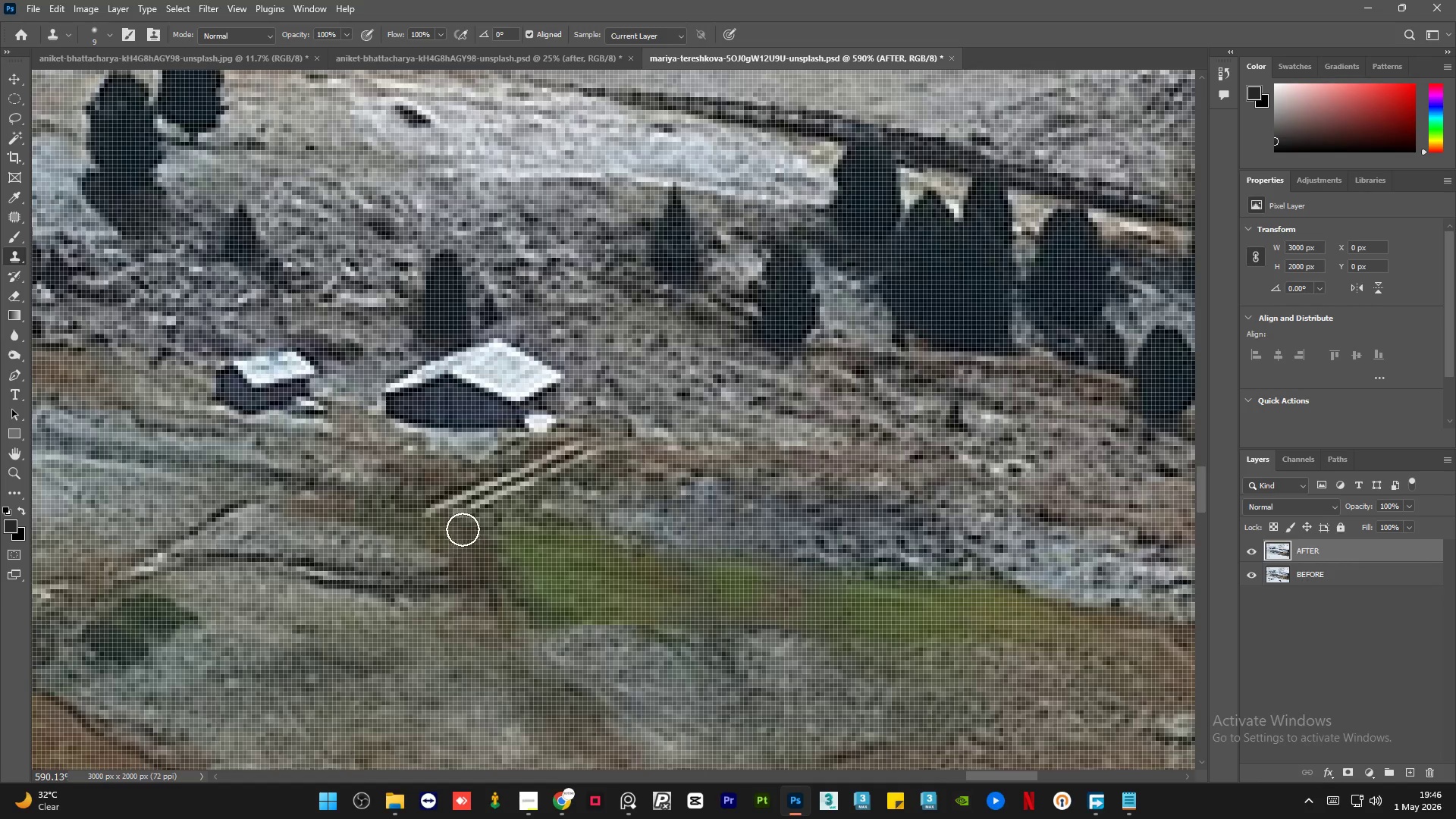 
left_click_drag(start_coordinate=[463, 523], to_coordinate=[478, 494])
 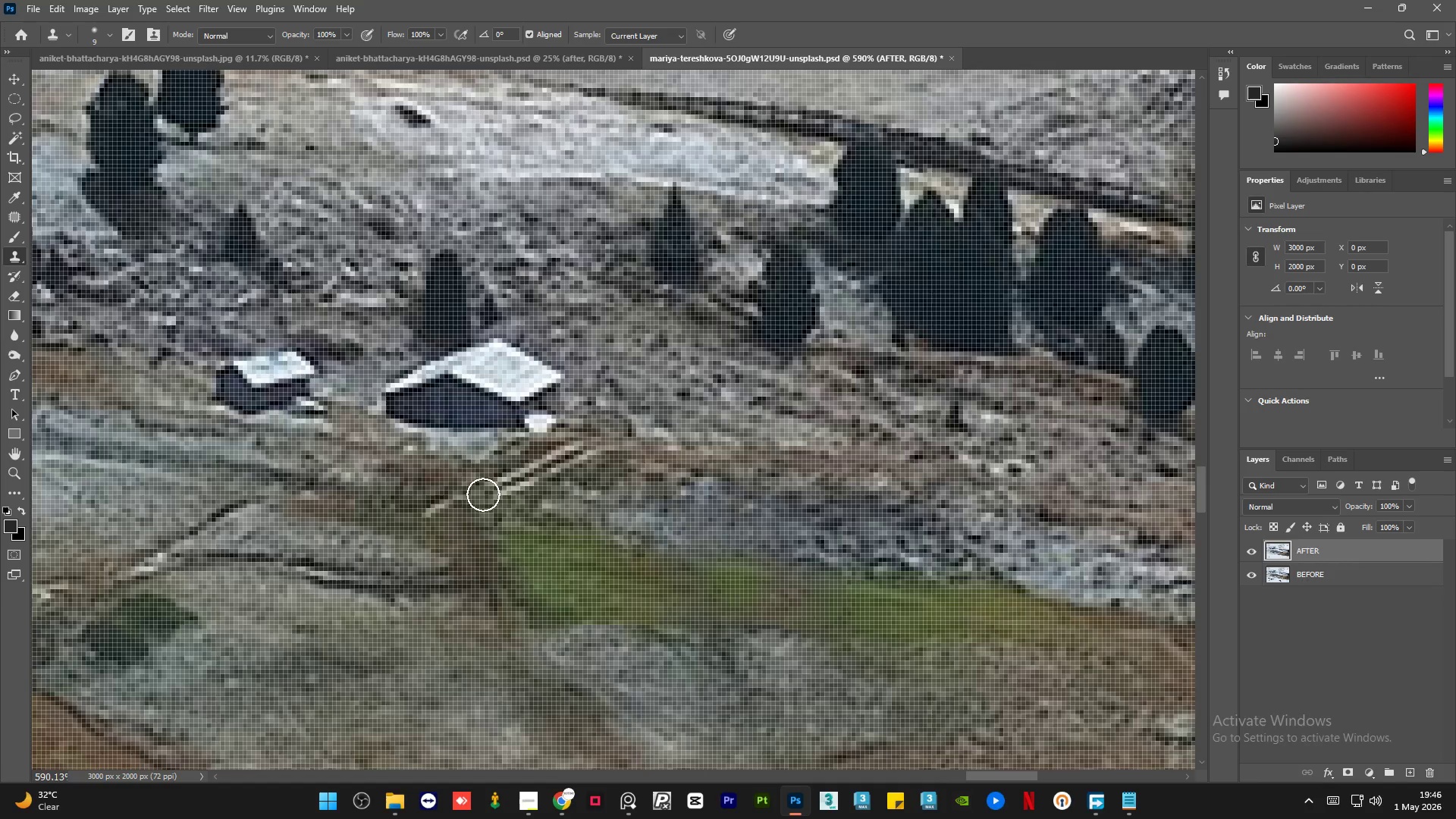 
hold_key(key=AltLeft, duration=0.45)
left_click([464, 517])
 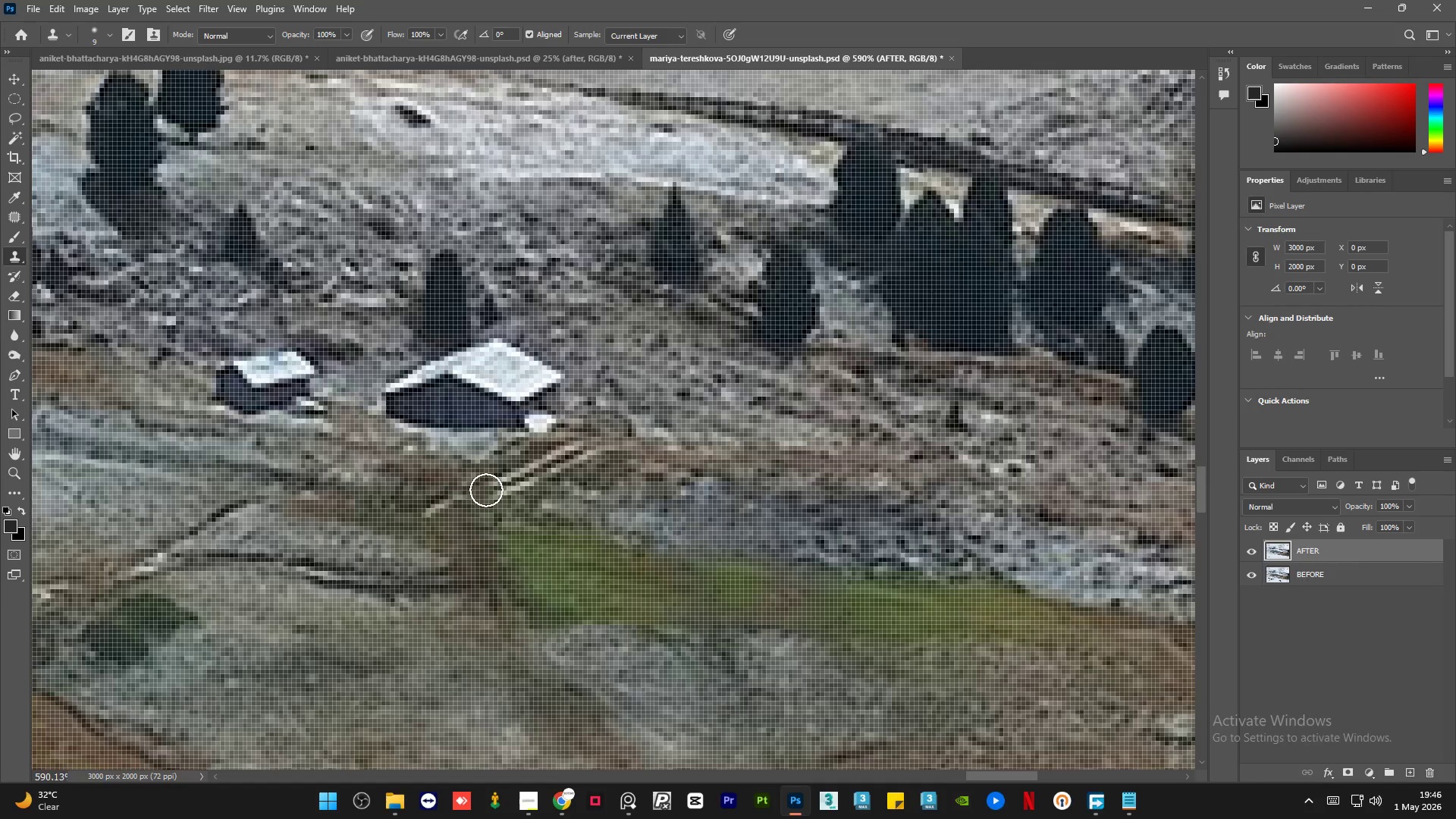 
left_click_drag(start_coordinate=[486, 489], to_coordinate=[535, 477])
 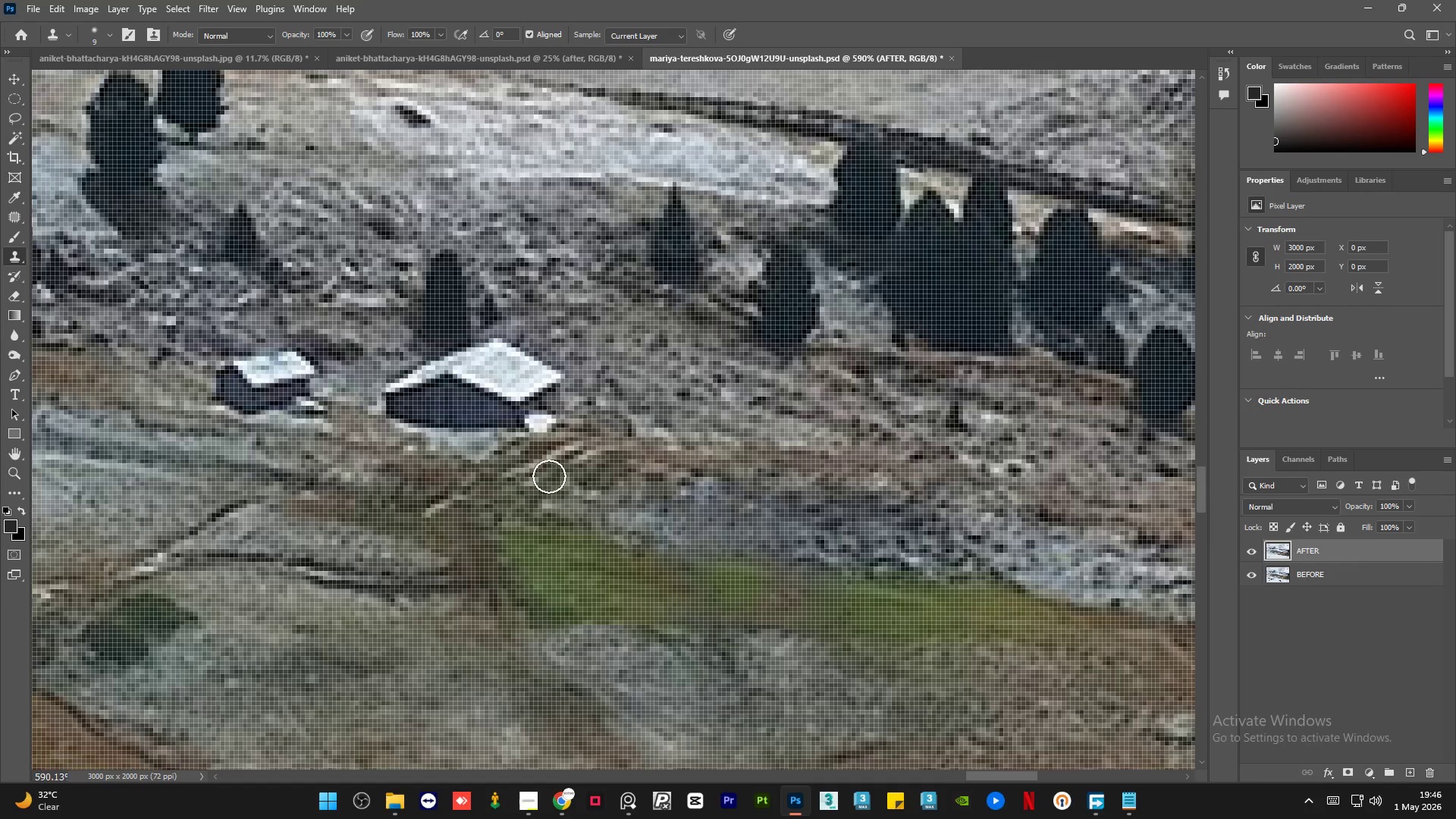 
hold_key(key=AltLeft, duration=0.36)
left_click([490, 510])
 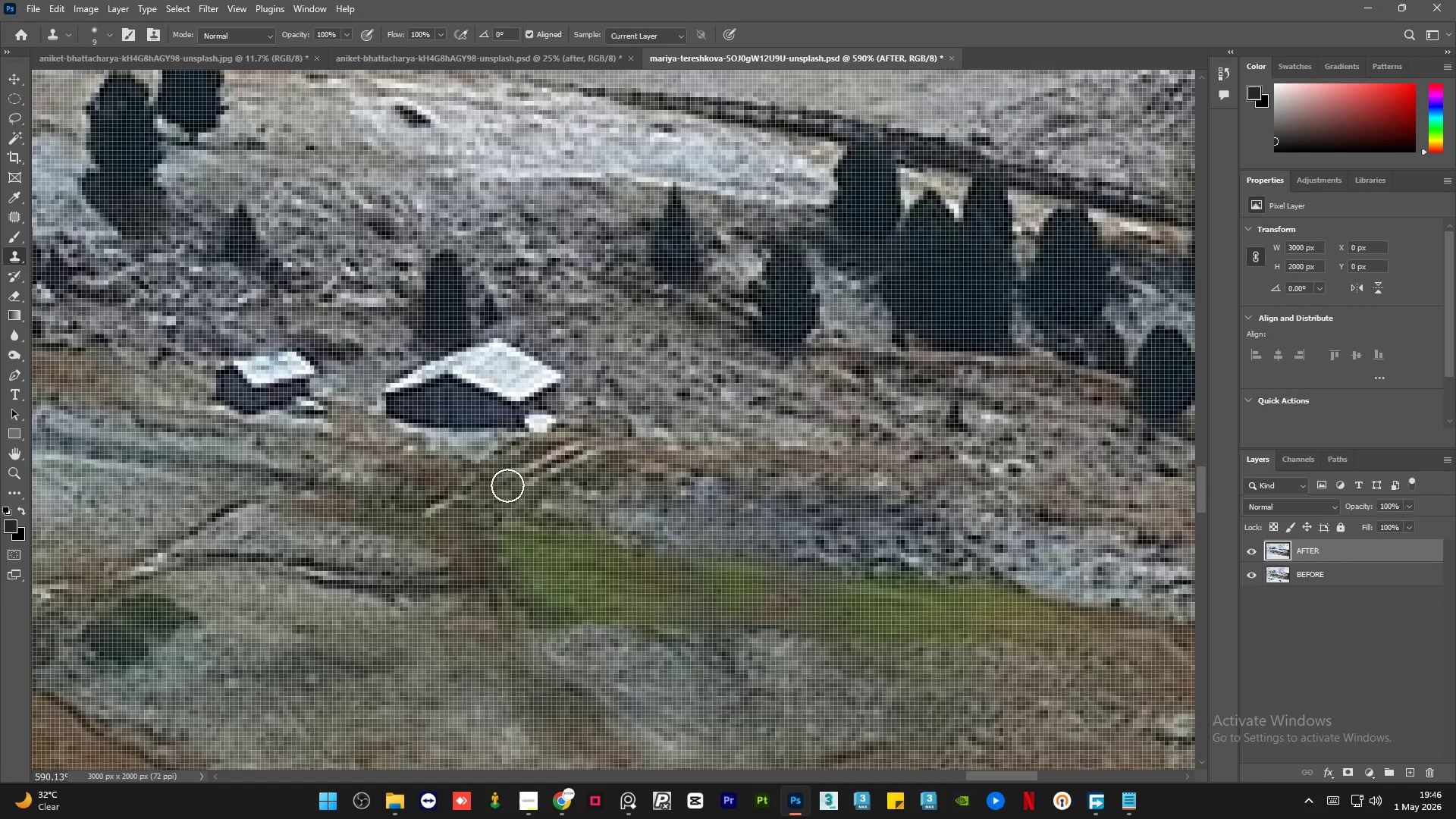 
left_click_drag(start_coordinate=[508, 485], to_coordinate=[572, 459])
 